 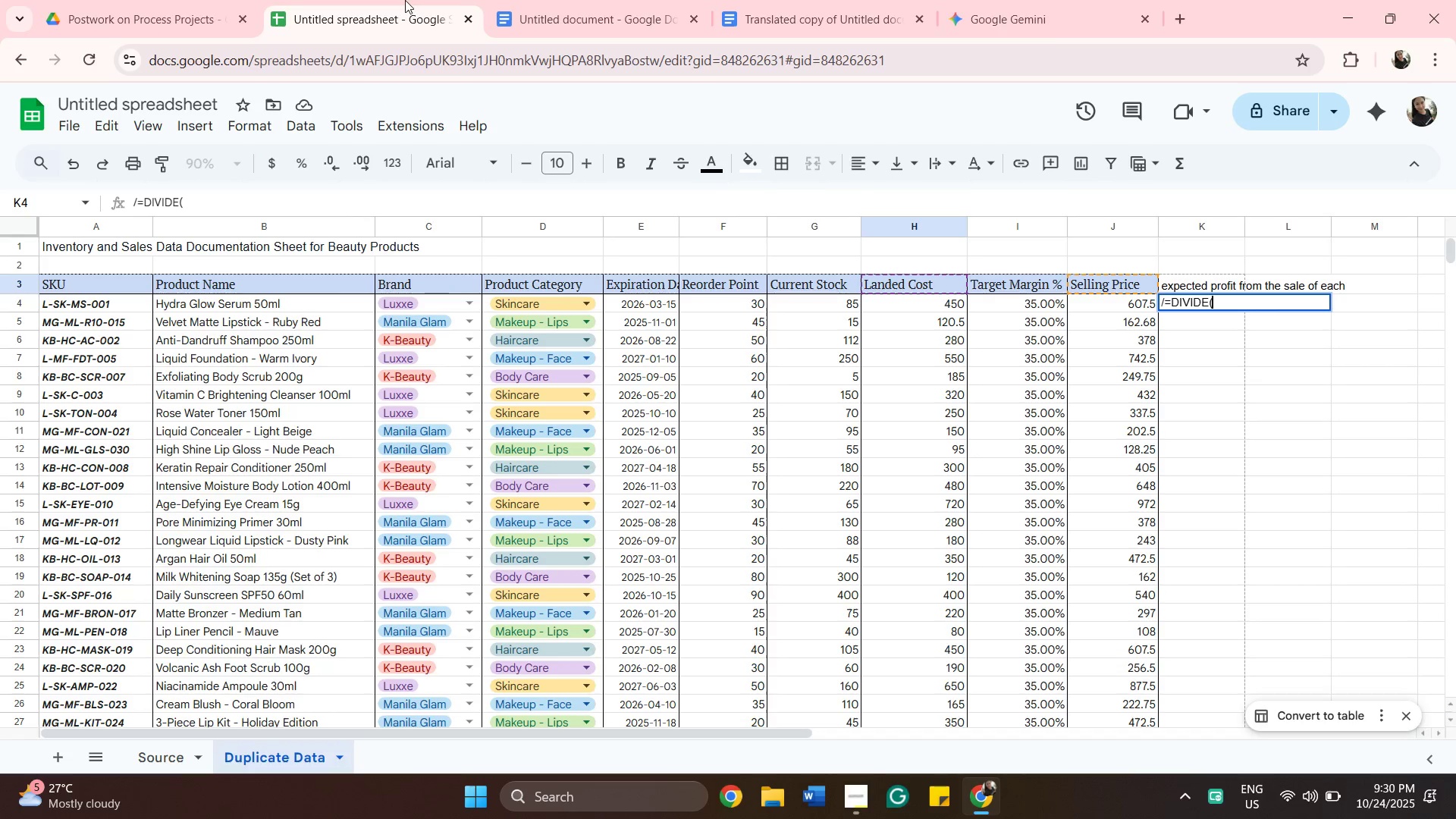 
hold_key(key=Backspace, duration=1.13)
 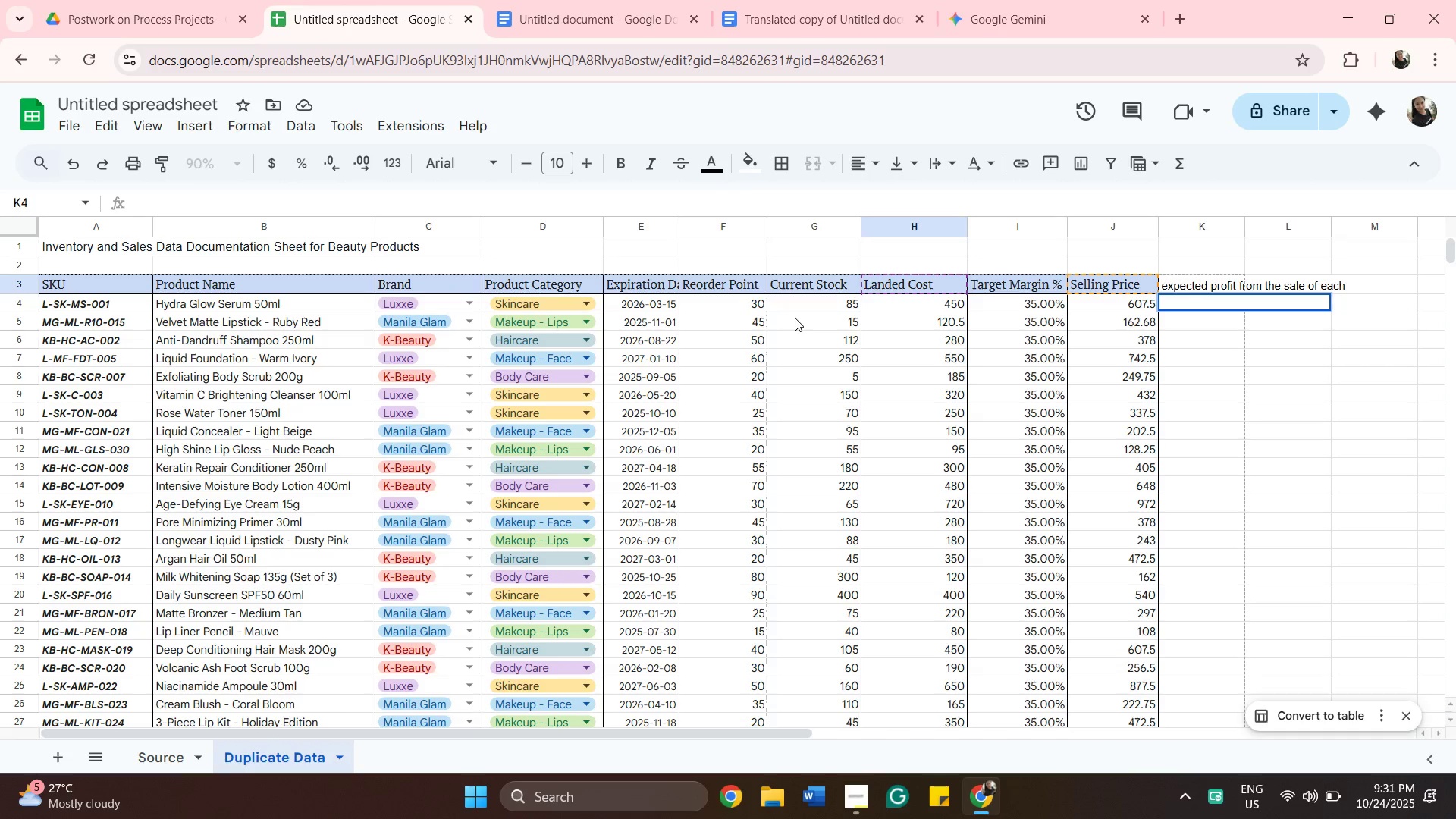 
type(=divide)
key(Backspace)
key(Backspace)
 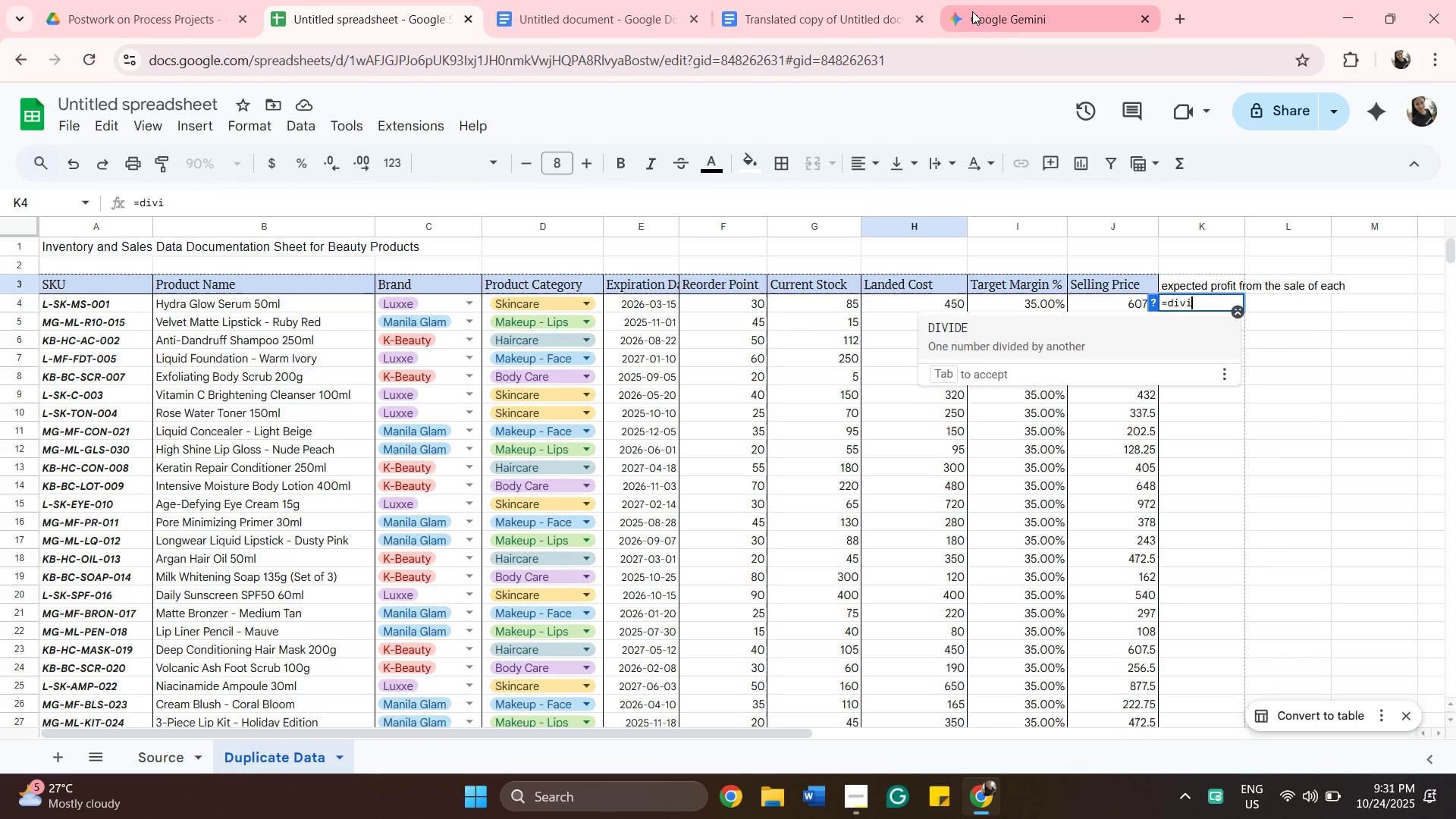 
left_click([973, 11])
 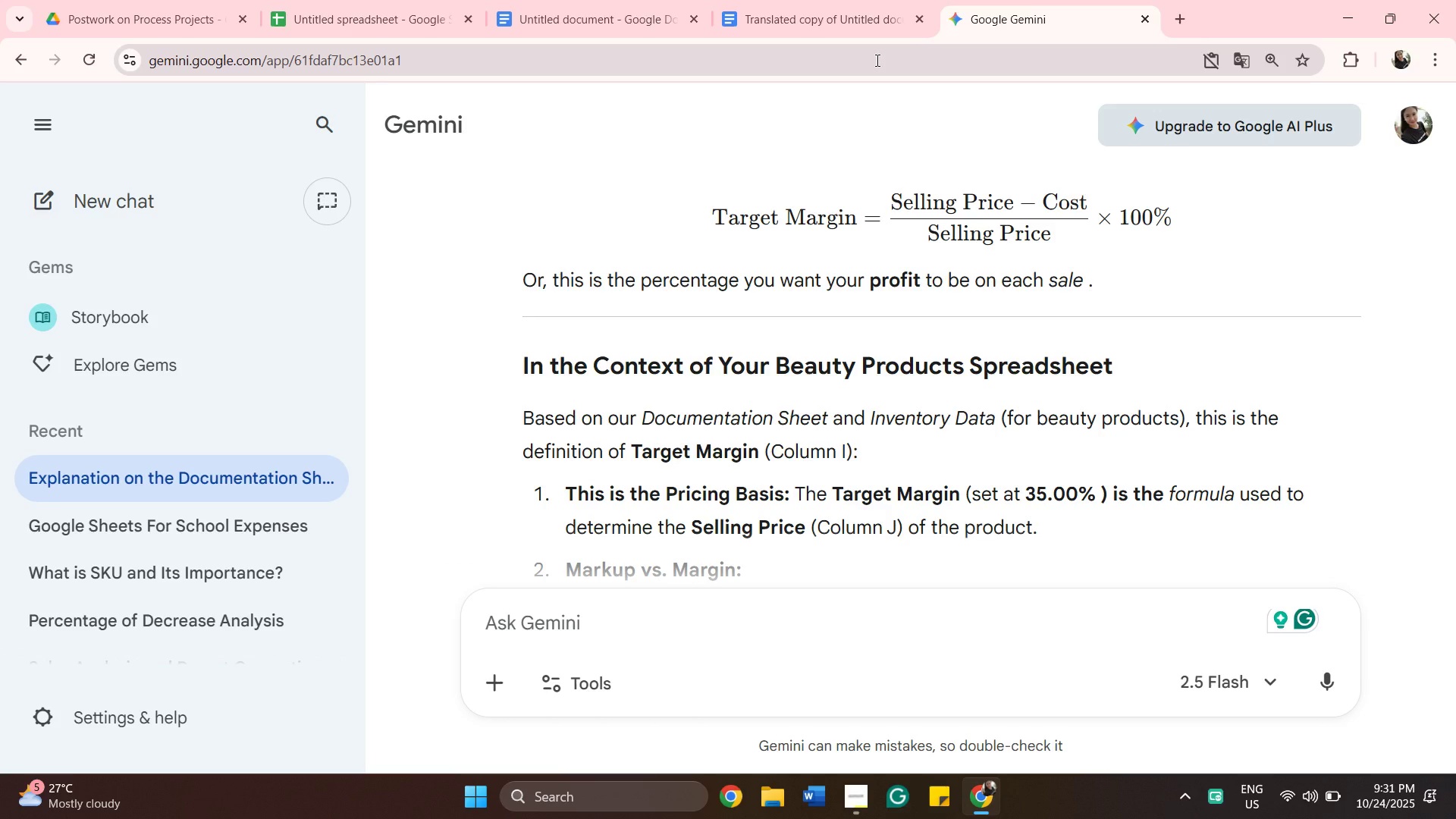 
wait(35.72)
 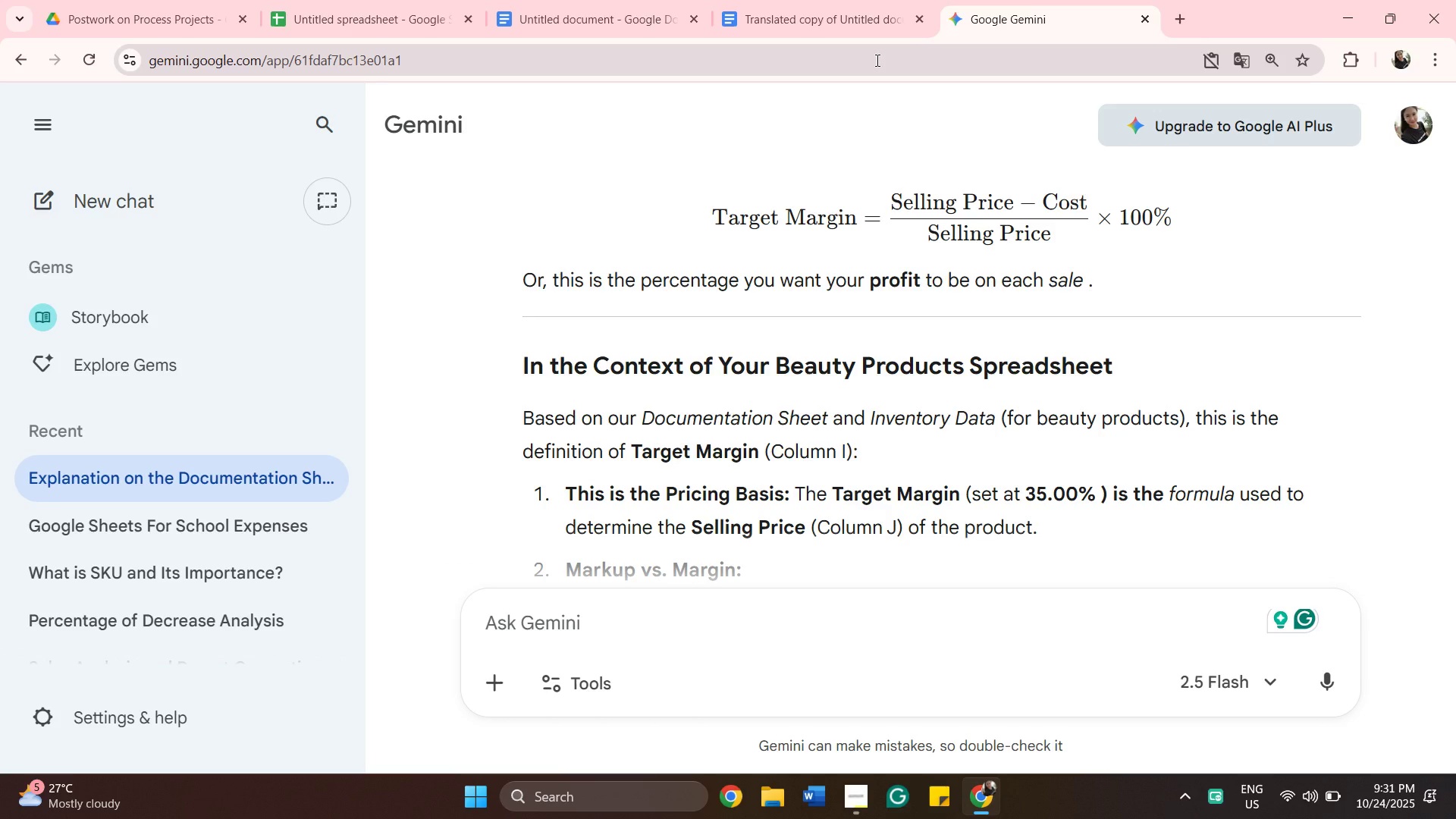 
left_click([329, 11])
 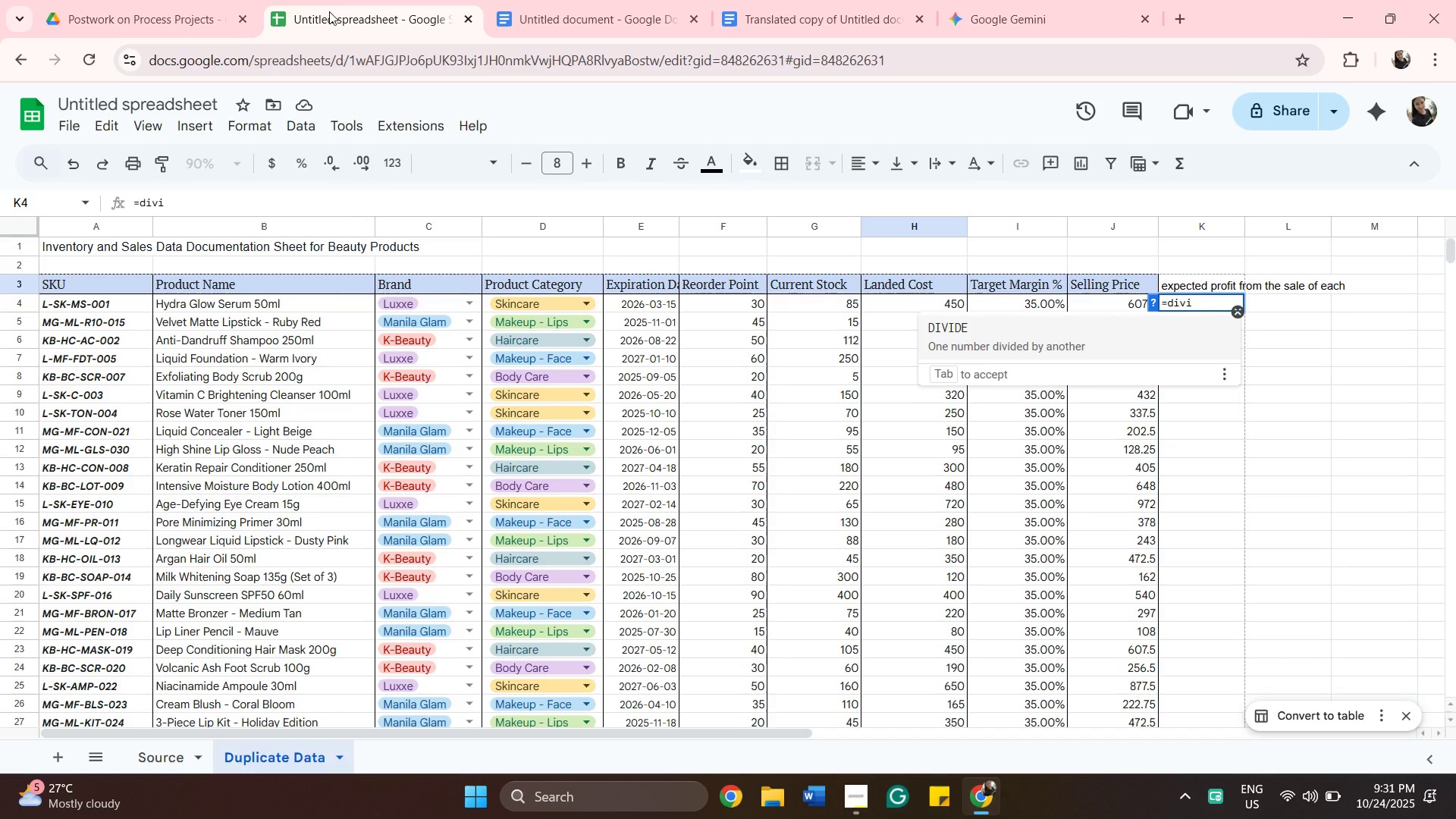 
type(de)
 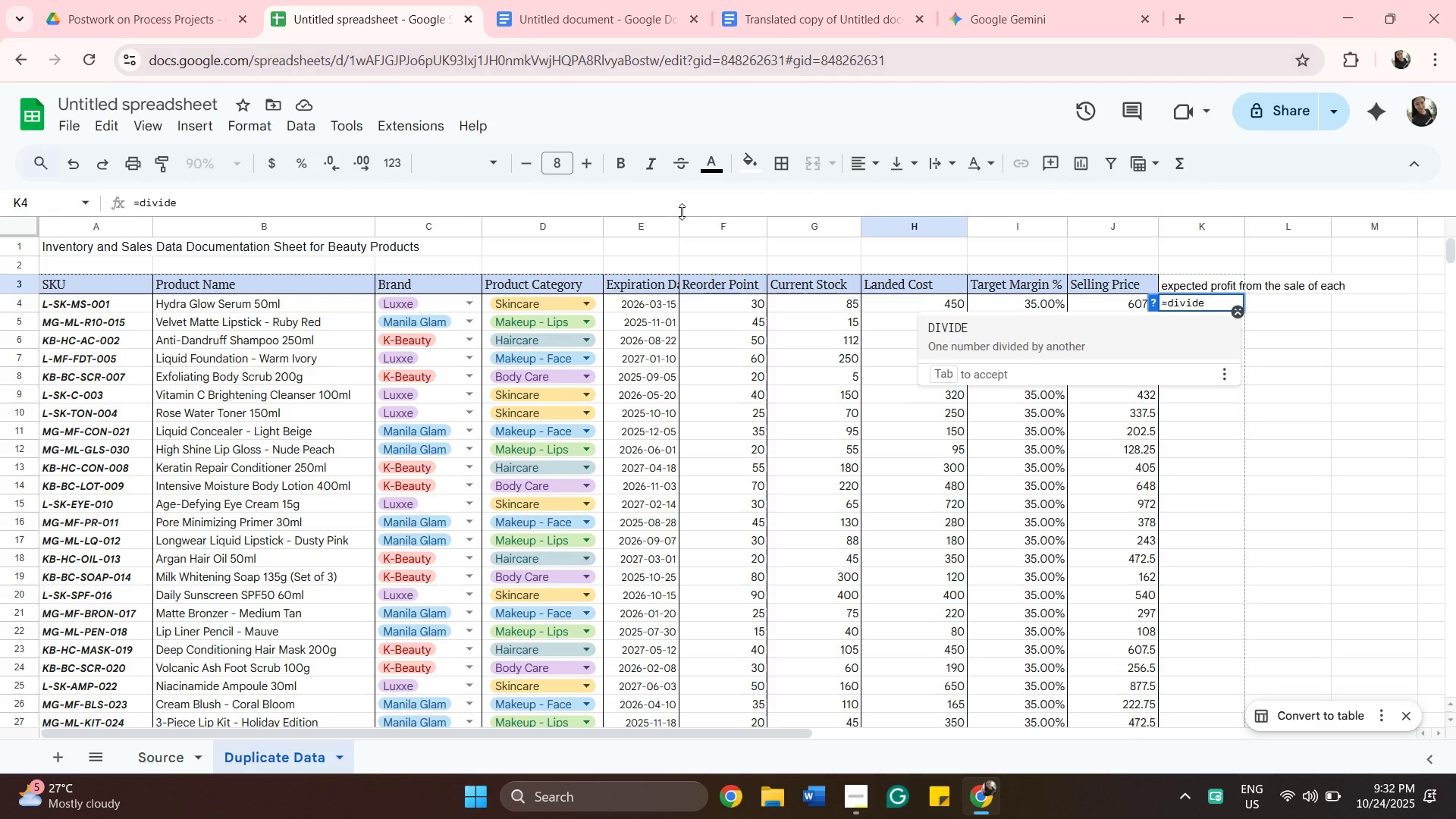 
wait(5.66)
 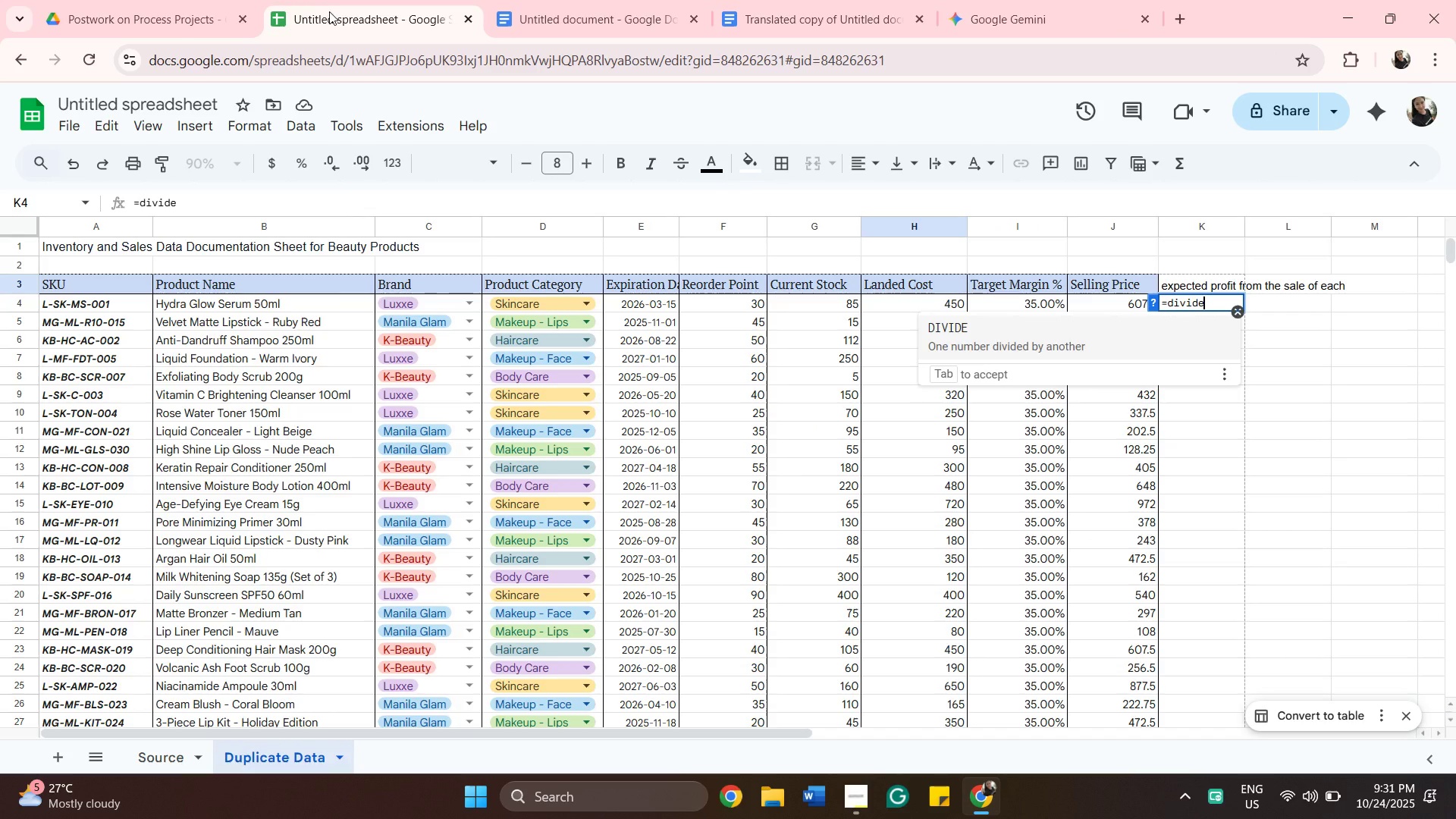 
left_click([992, 337])
 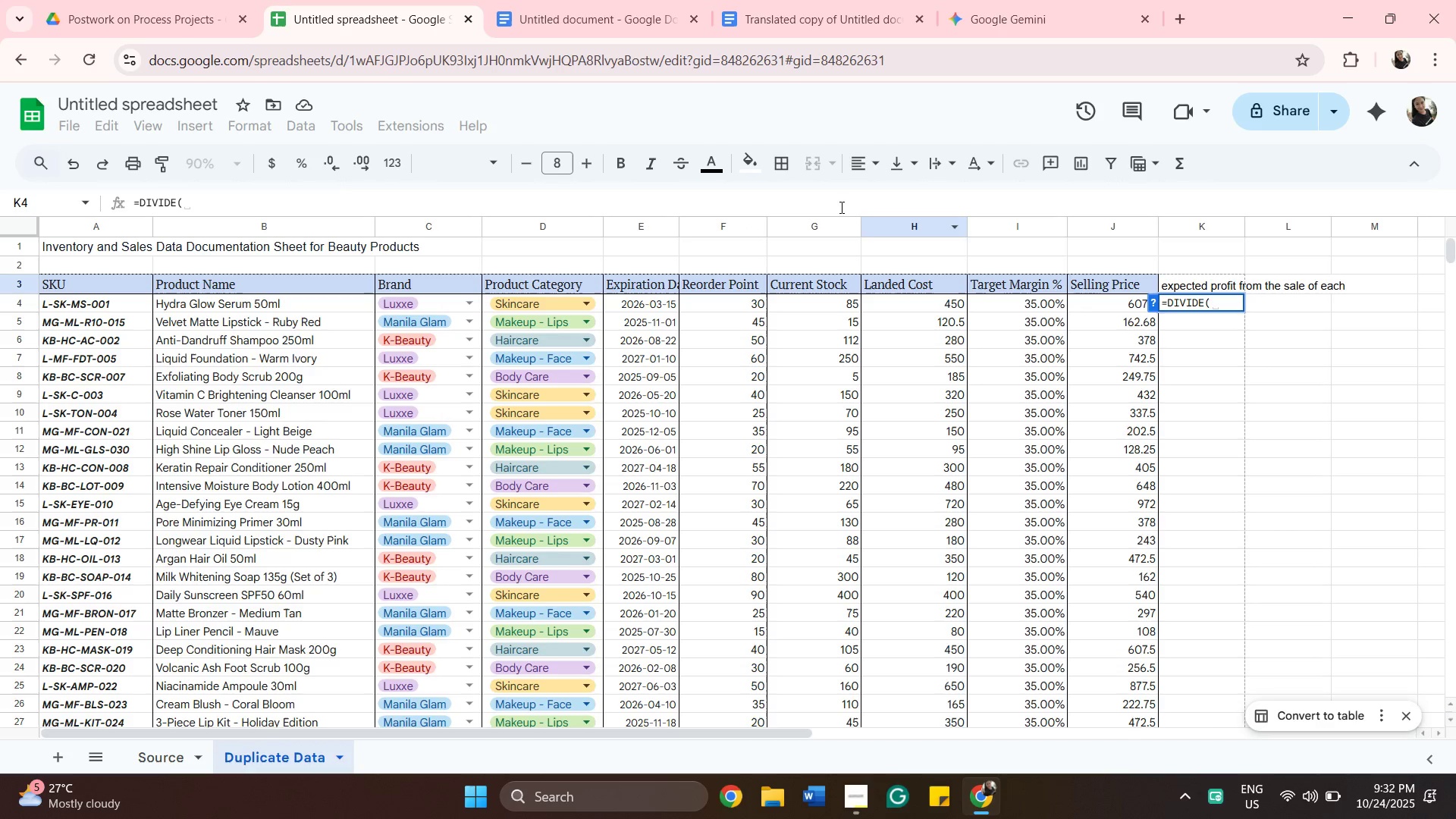 
wait(6.76)
 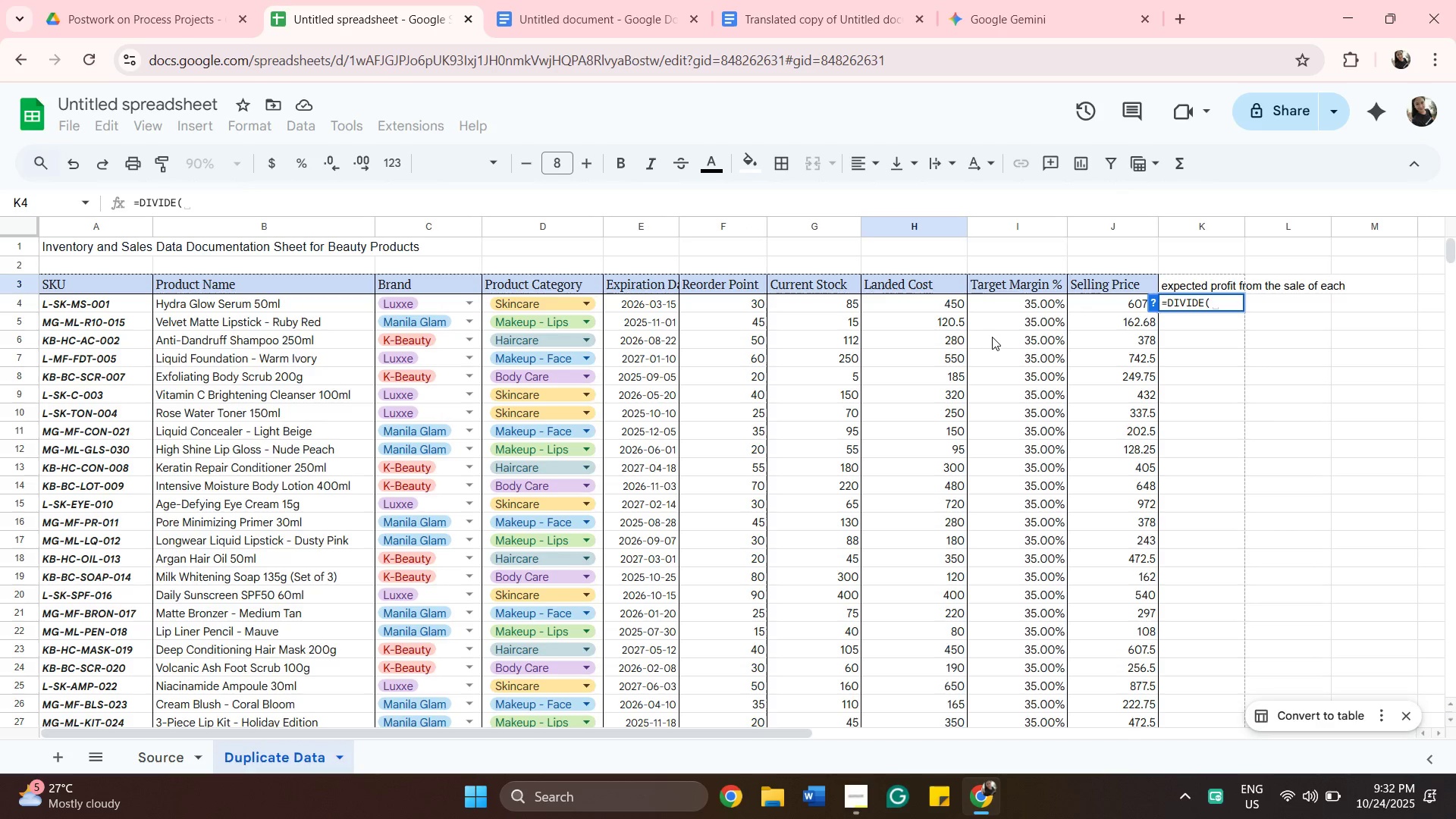 
left_click([1017, 30])
 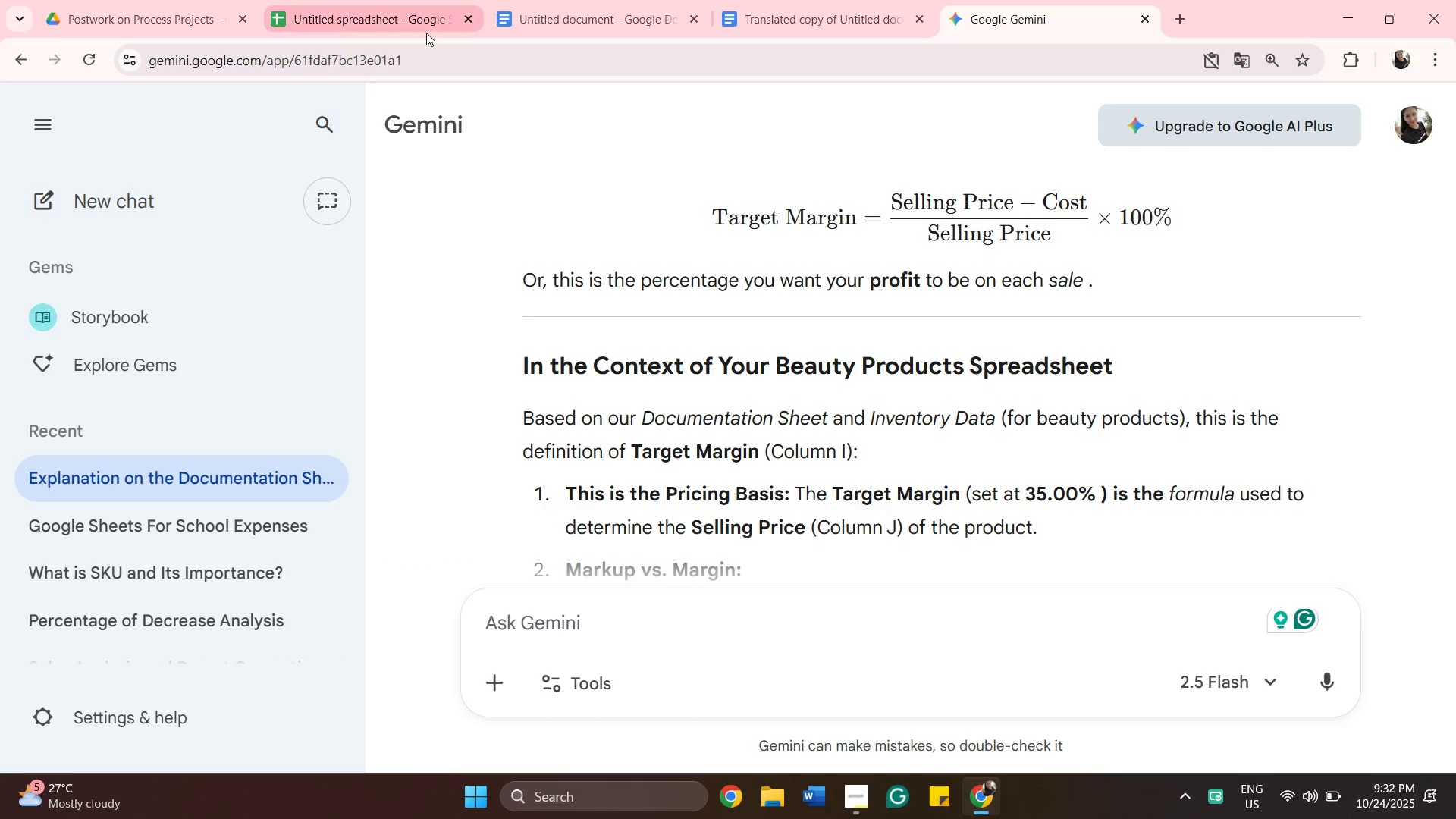 
left_click([413, 32])
 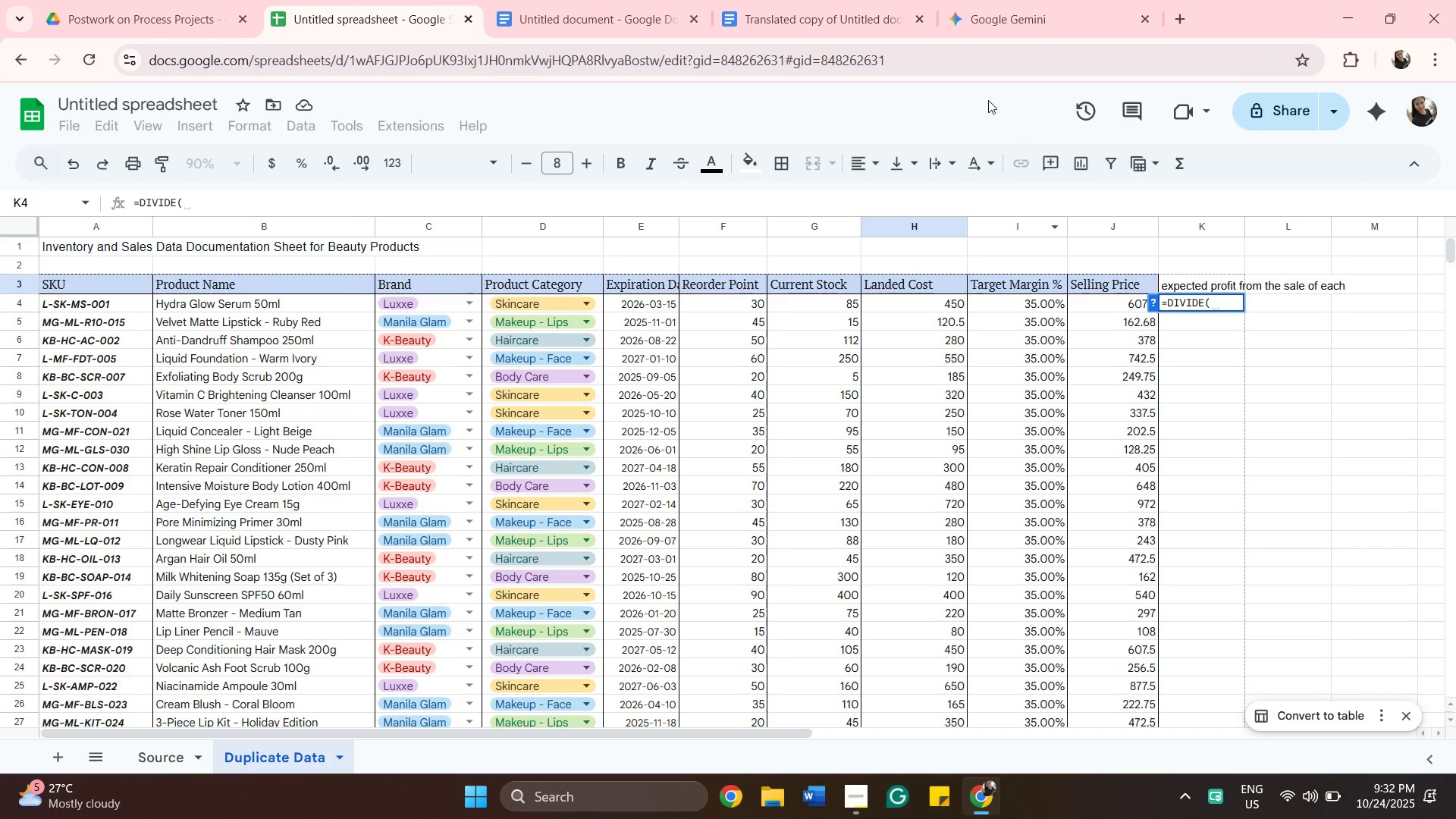 
wait(6.44)
 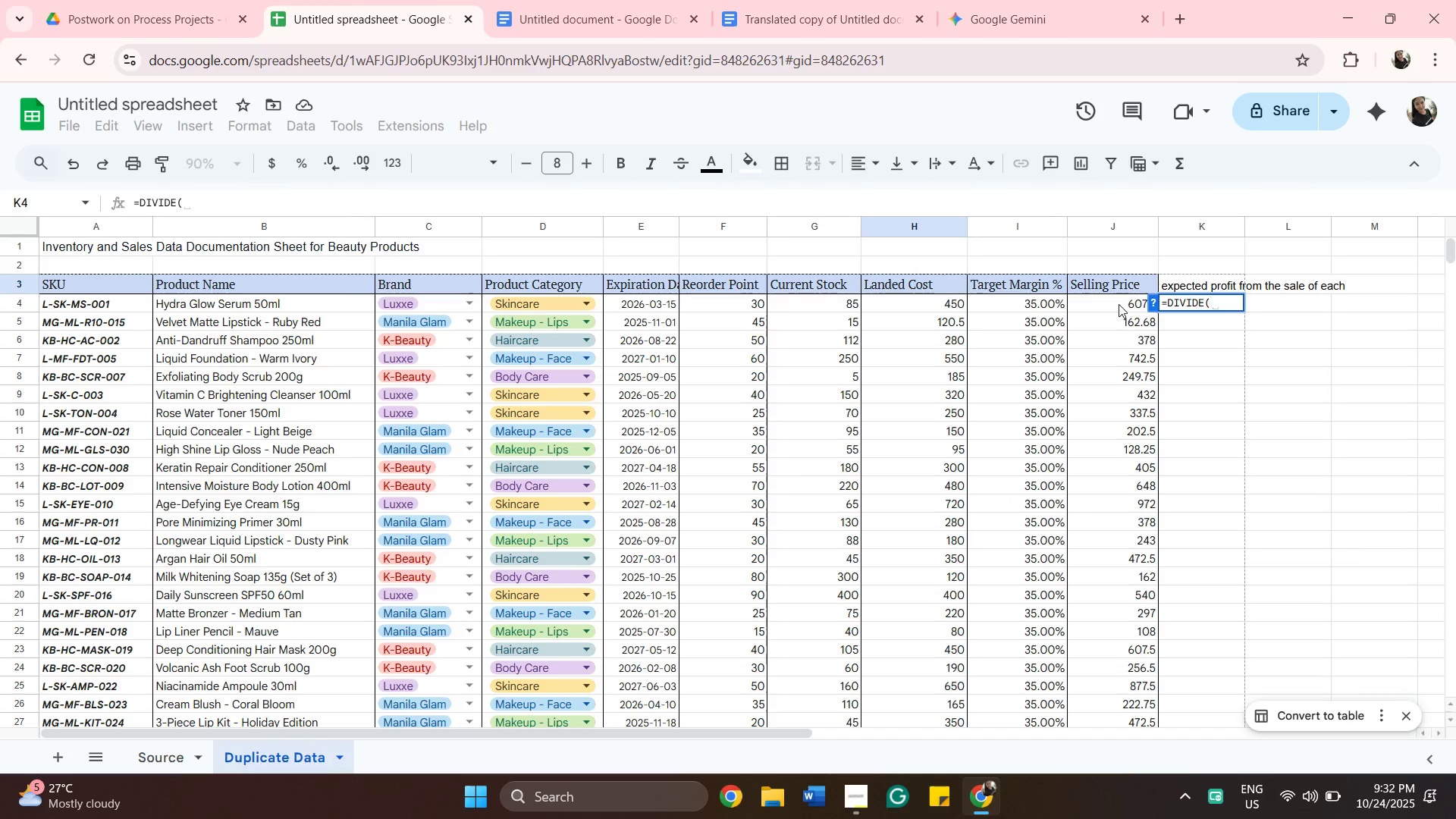 
left_click([994, 21])
 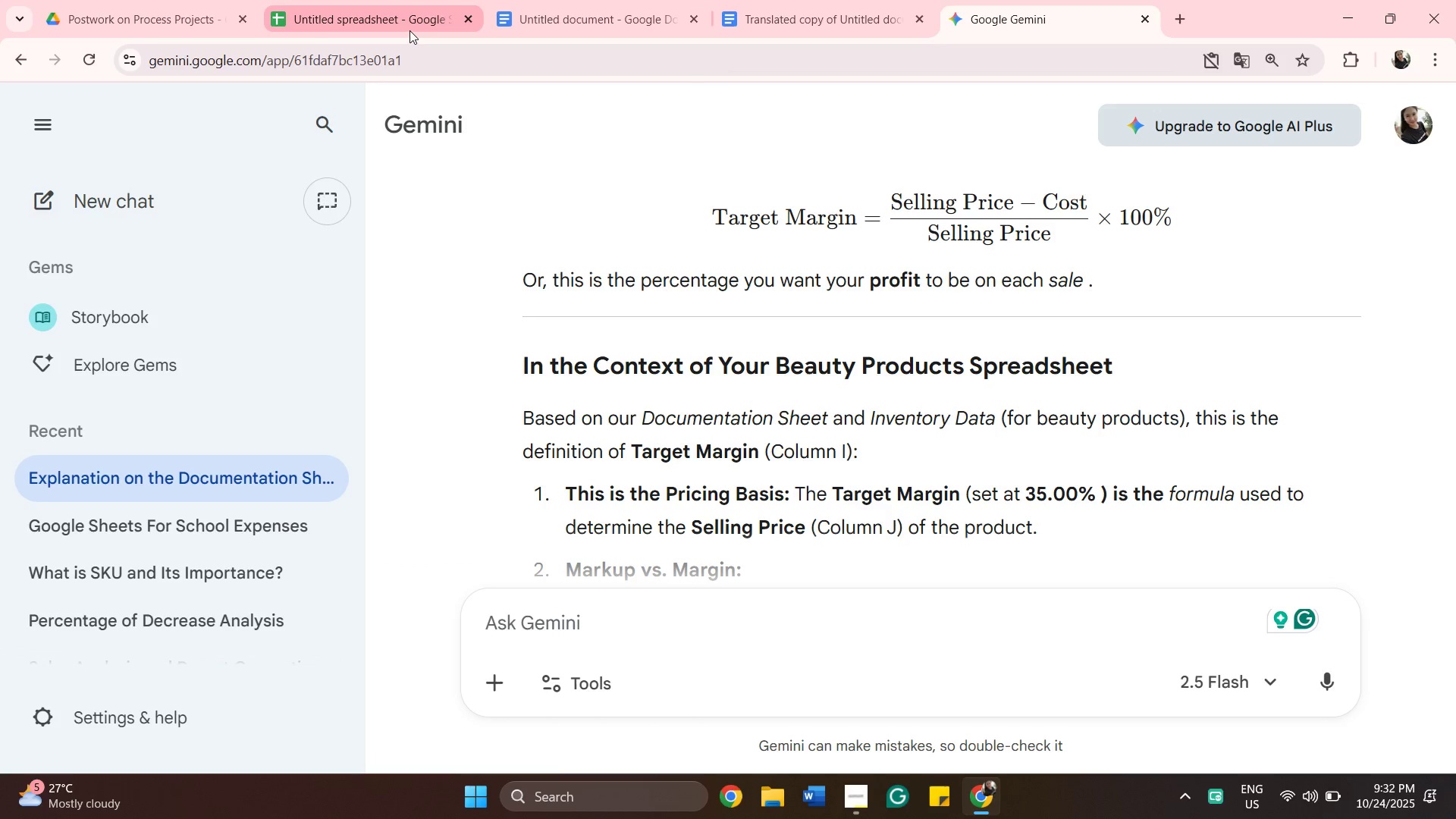 
left_click([407, 27])
 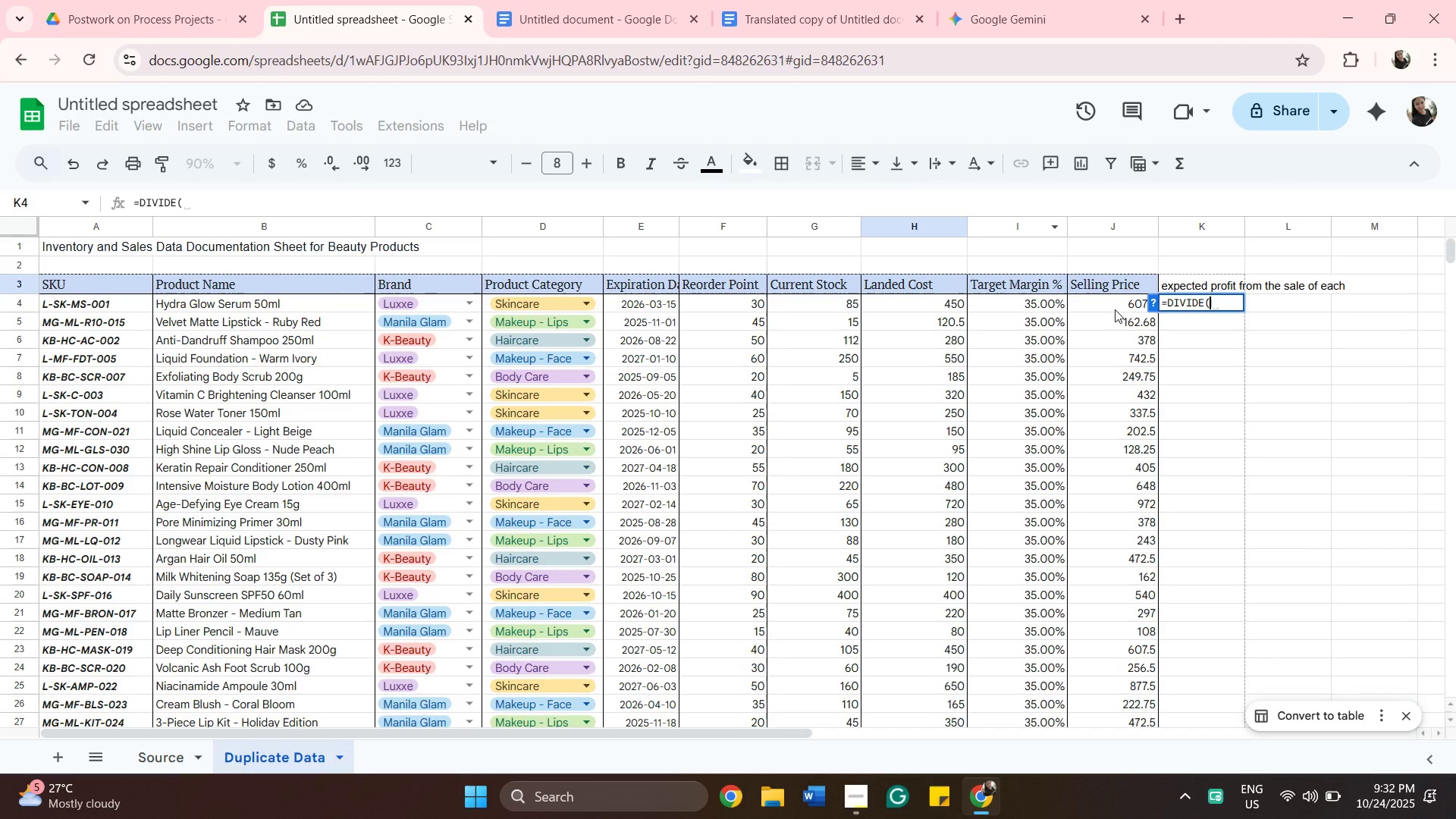 
left_click([1115, 309])
 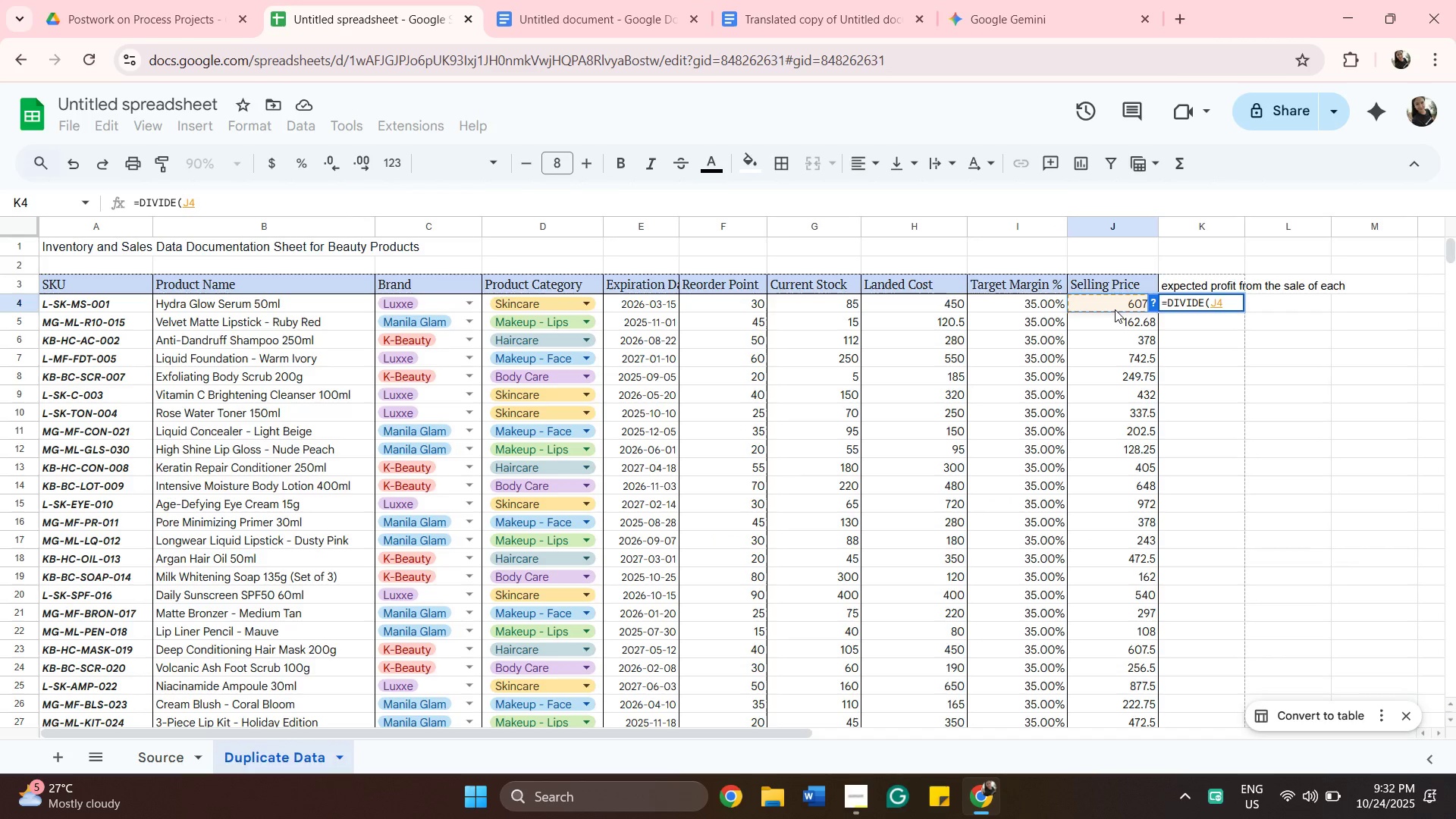 
key(Minus)
 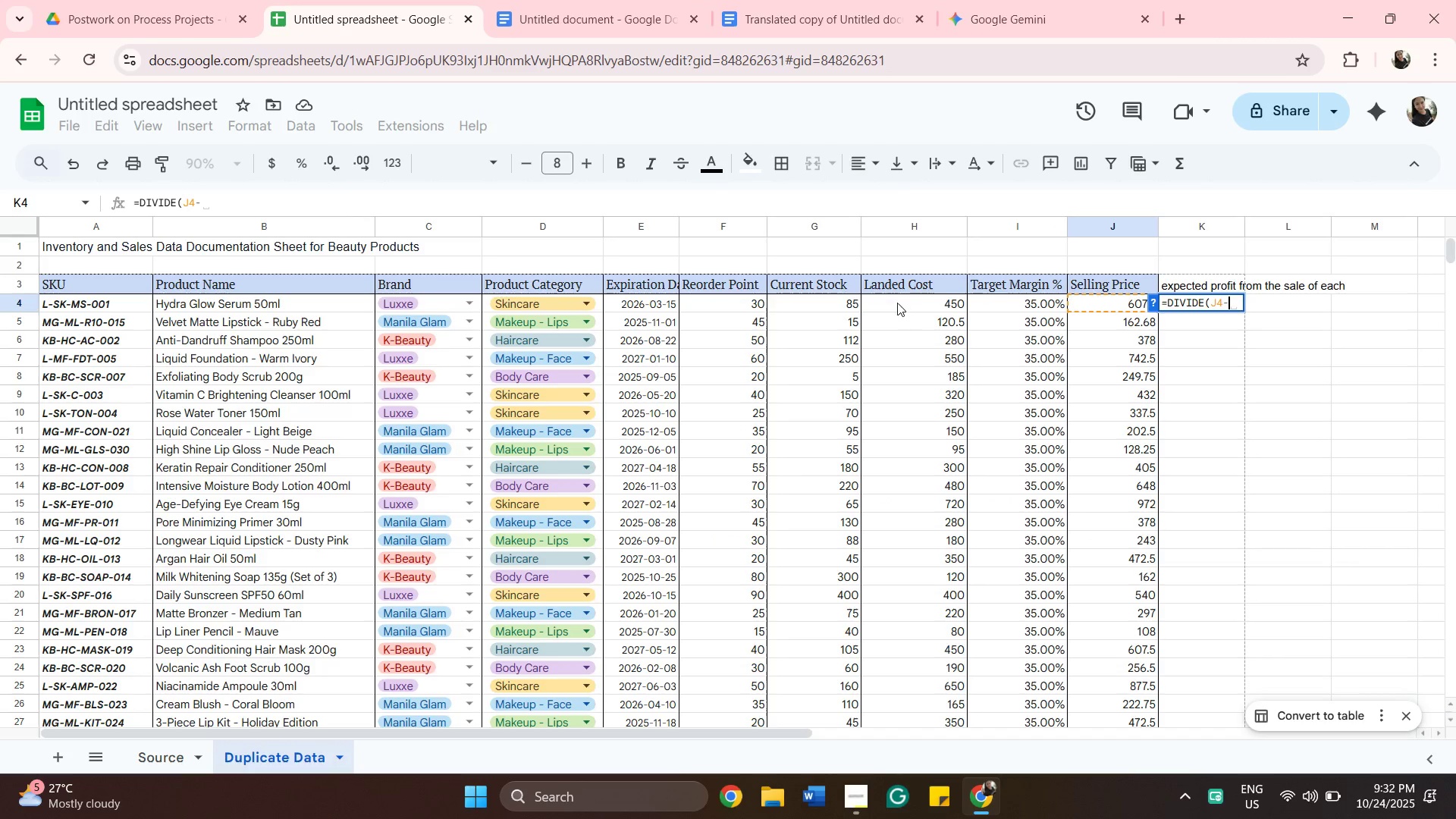 
left_click([899, 303])
 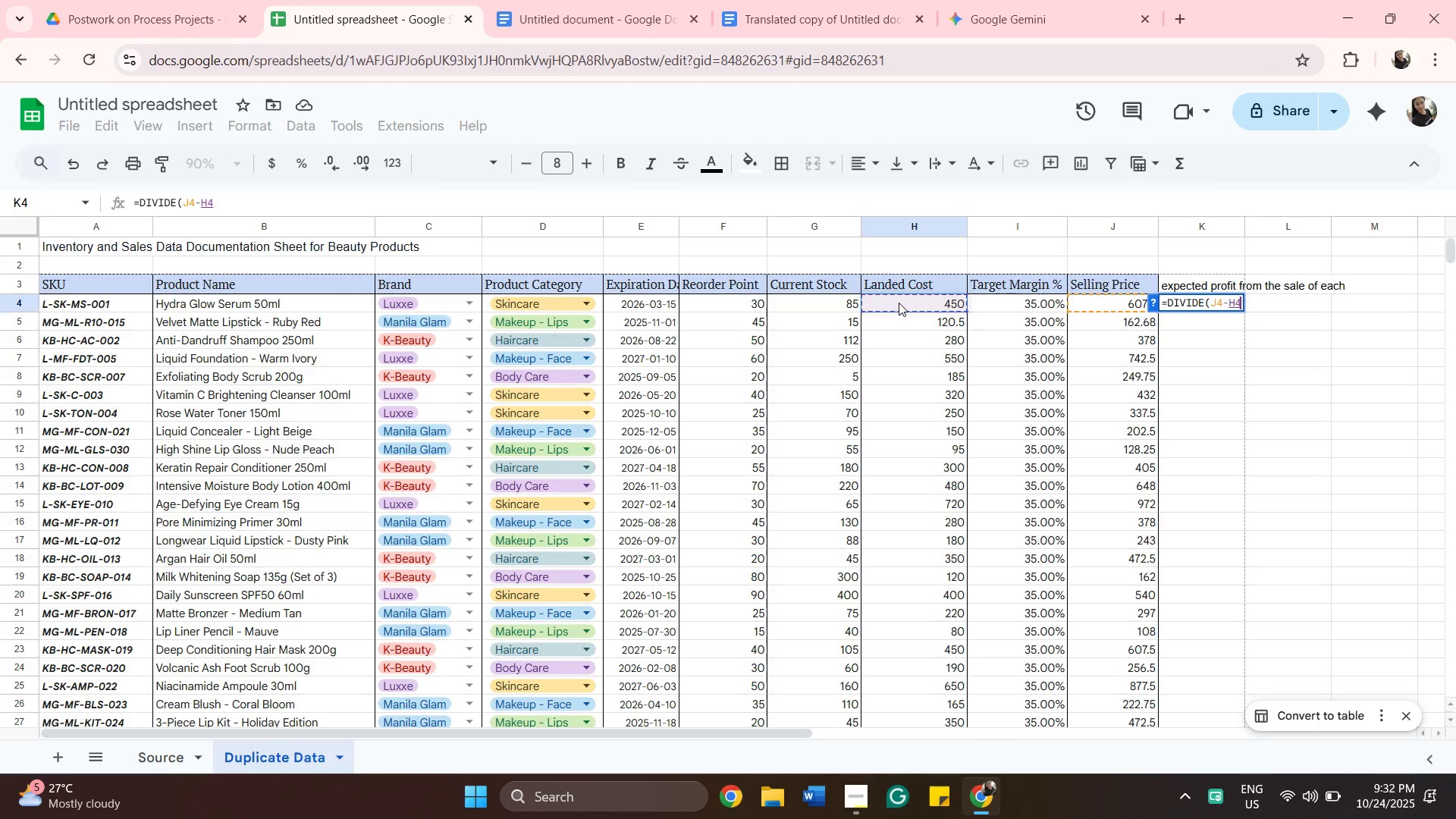 
key(Comma)
 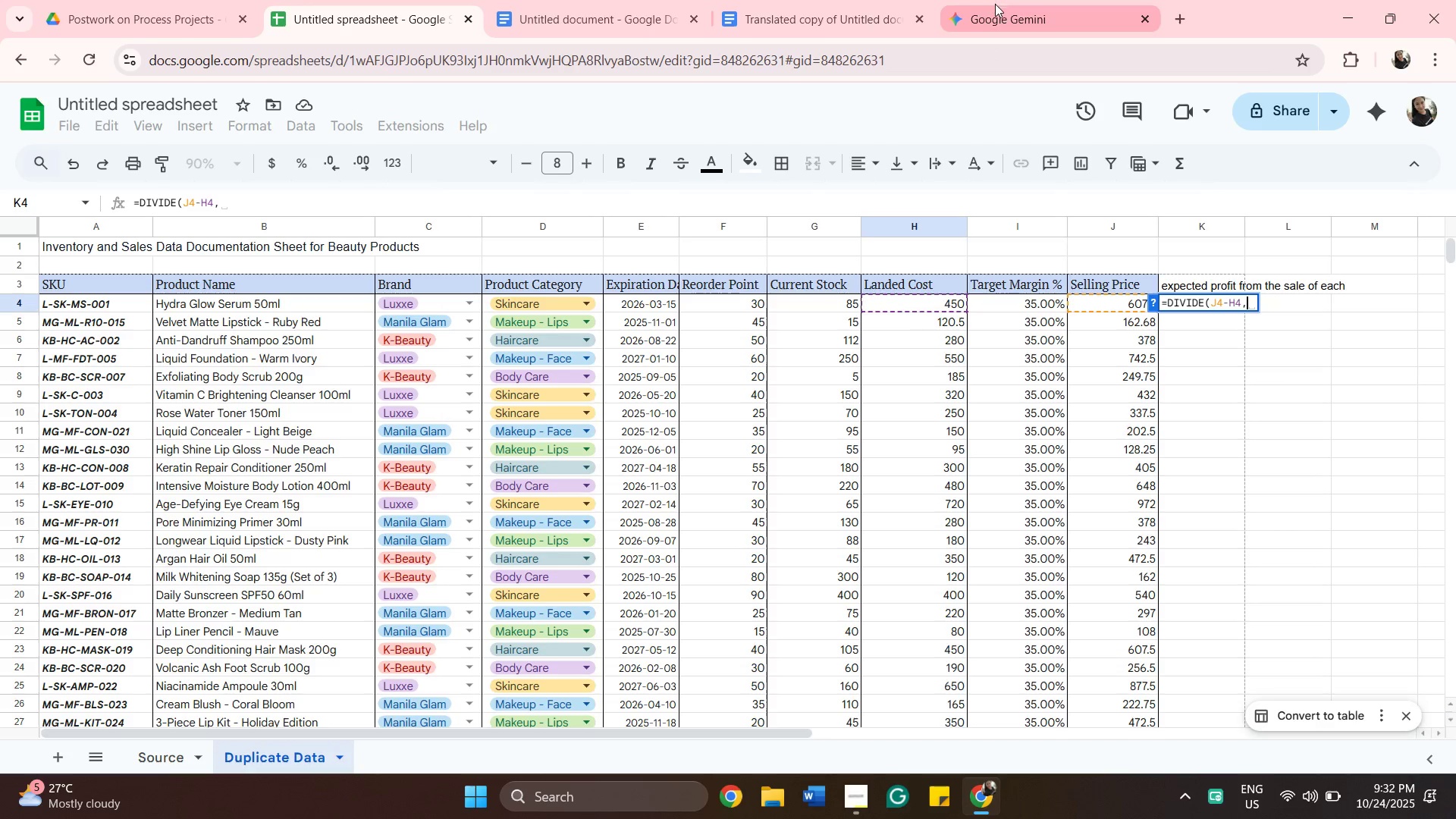 
left_click([999, 11])
 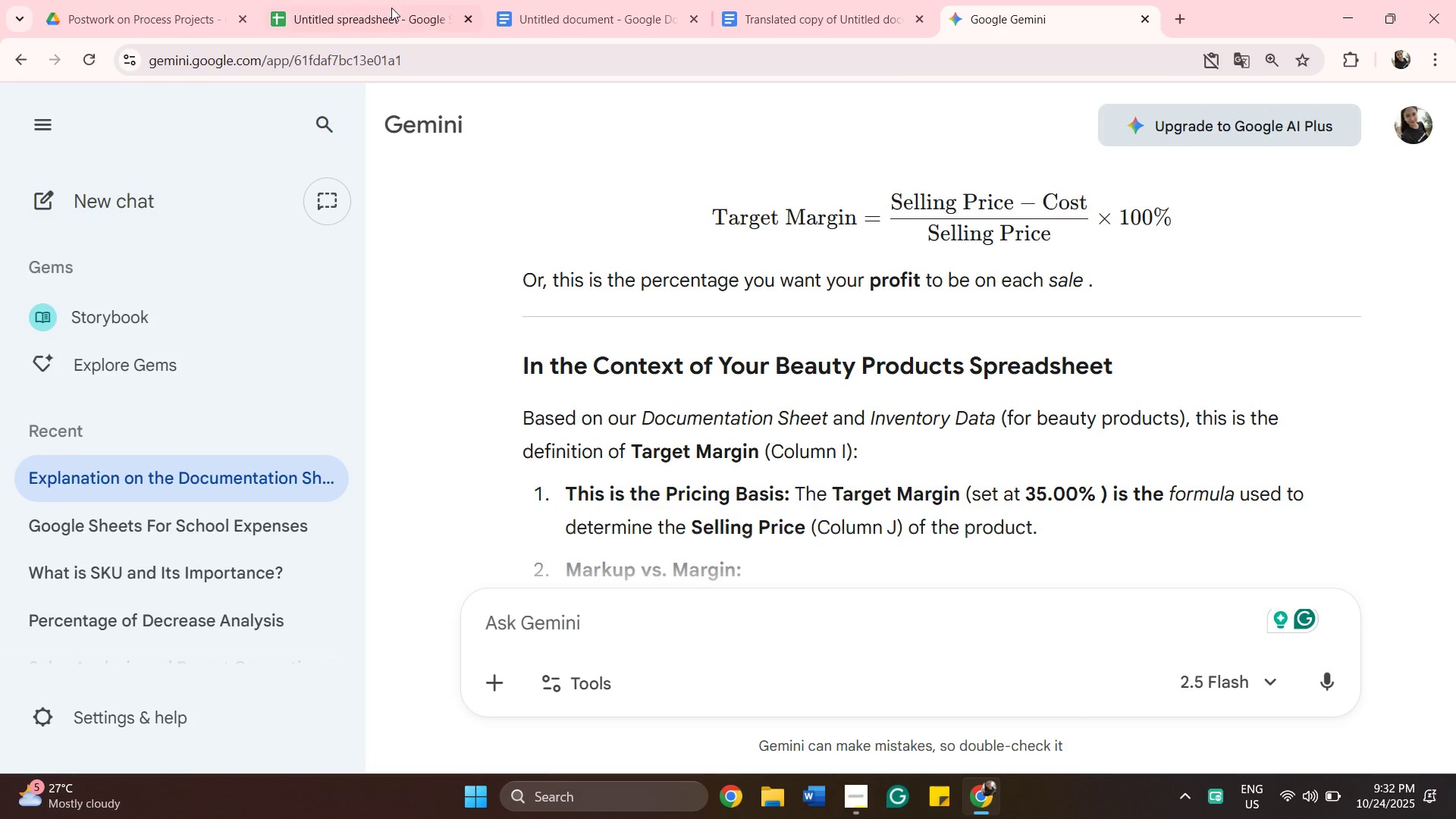 
left_click([372, 14])
 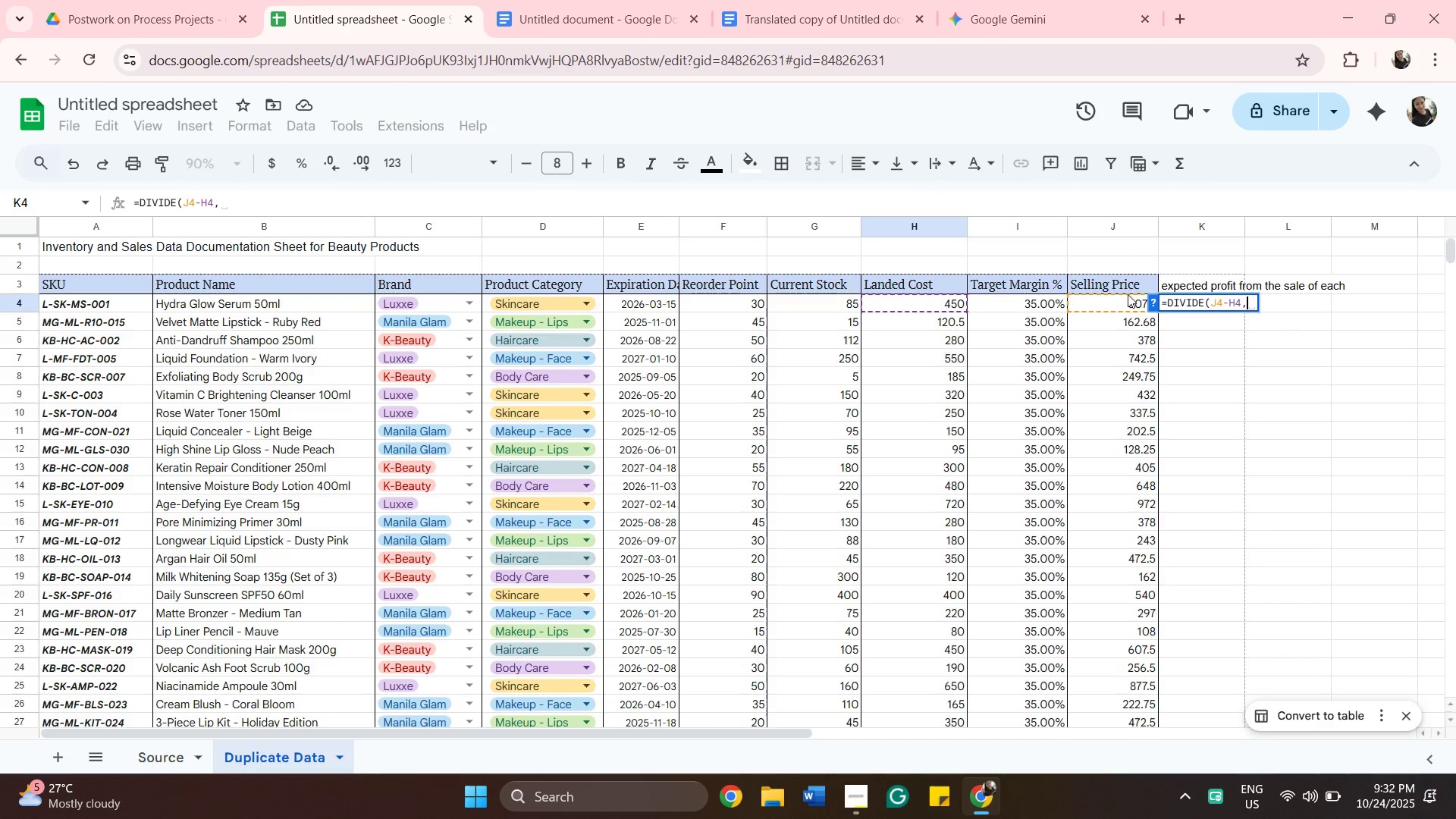 
wait(7.19)
 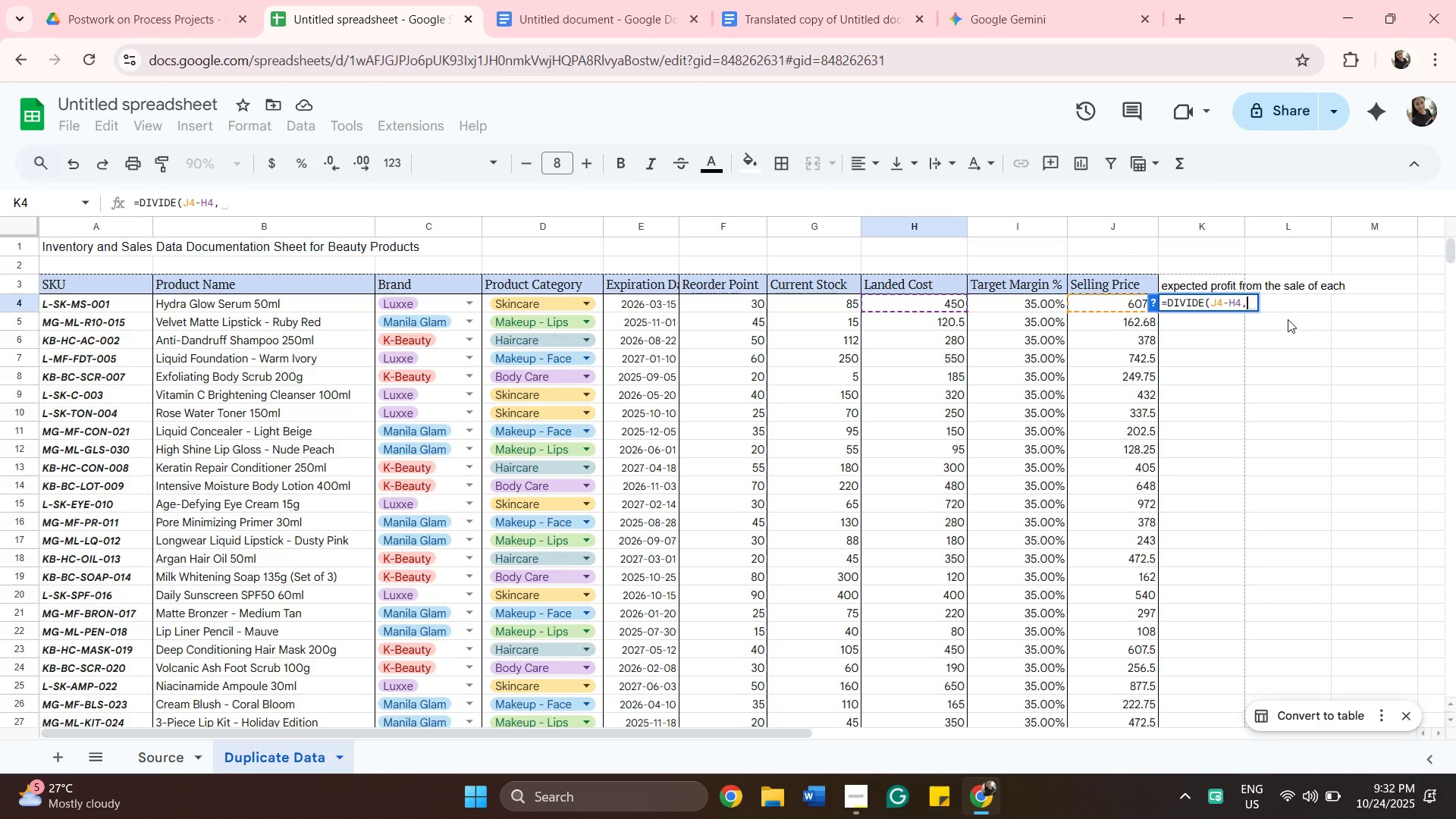 
left_click([1125, 303])
 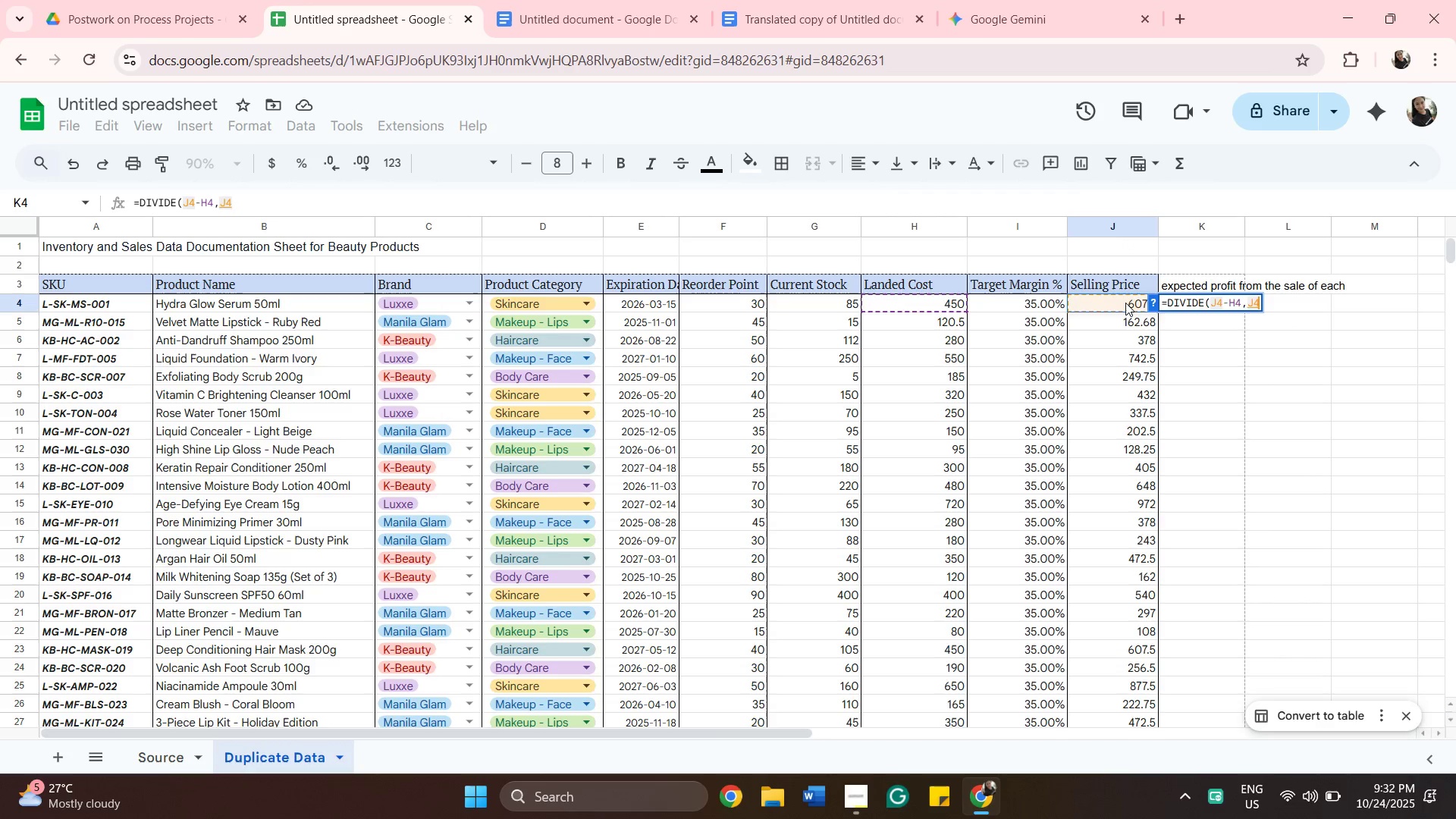 
key(Shift+0)
 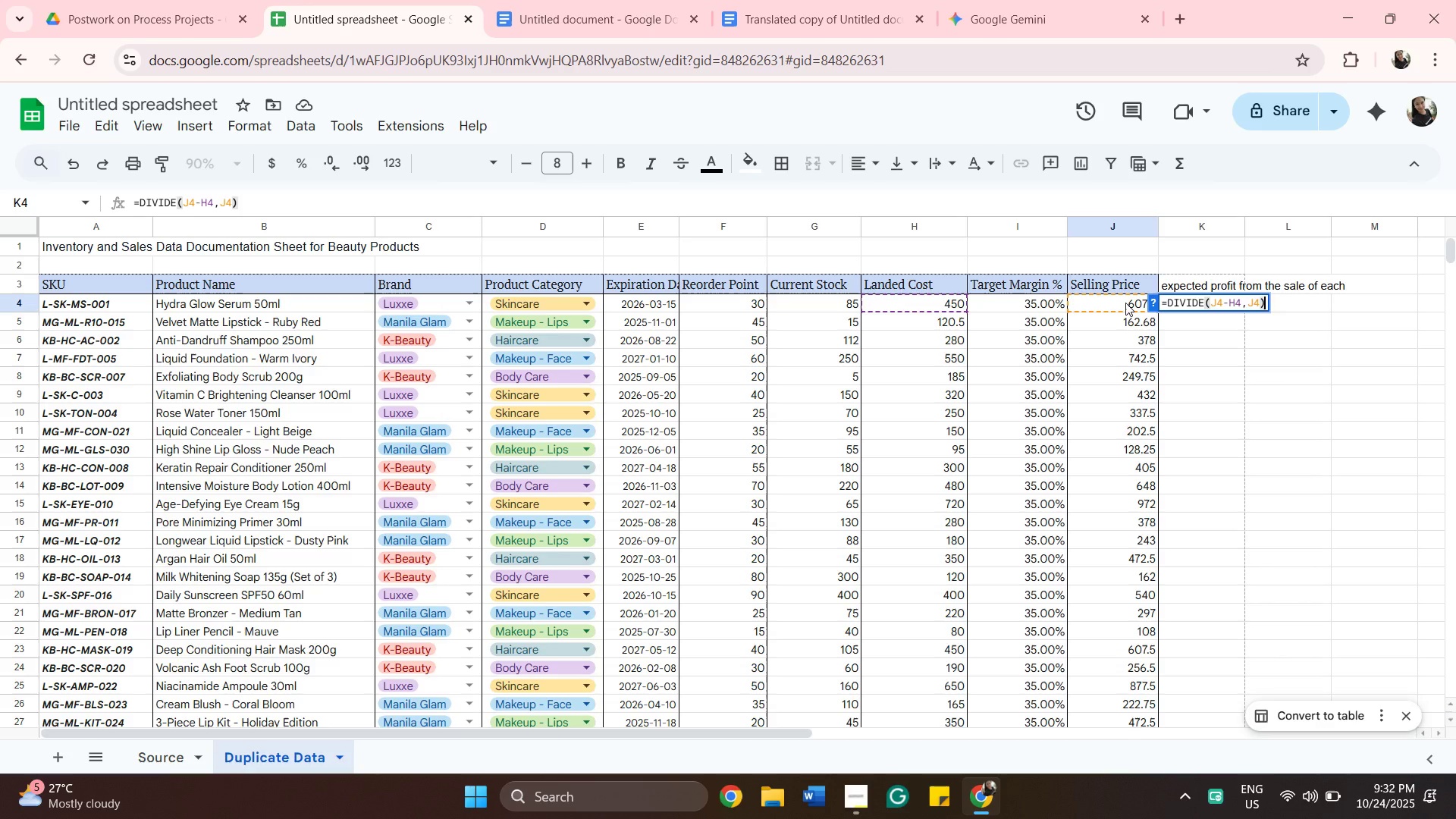 
hold_key(key=ShiftRight, duration=1.52)
 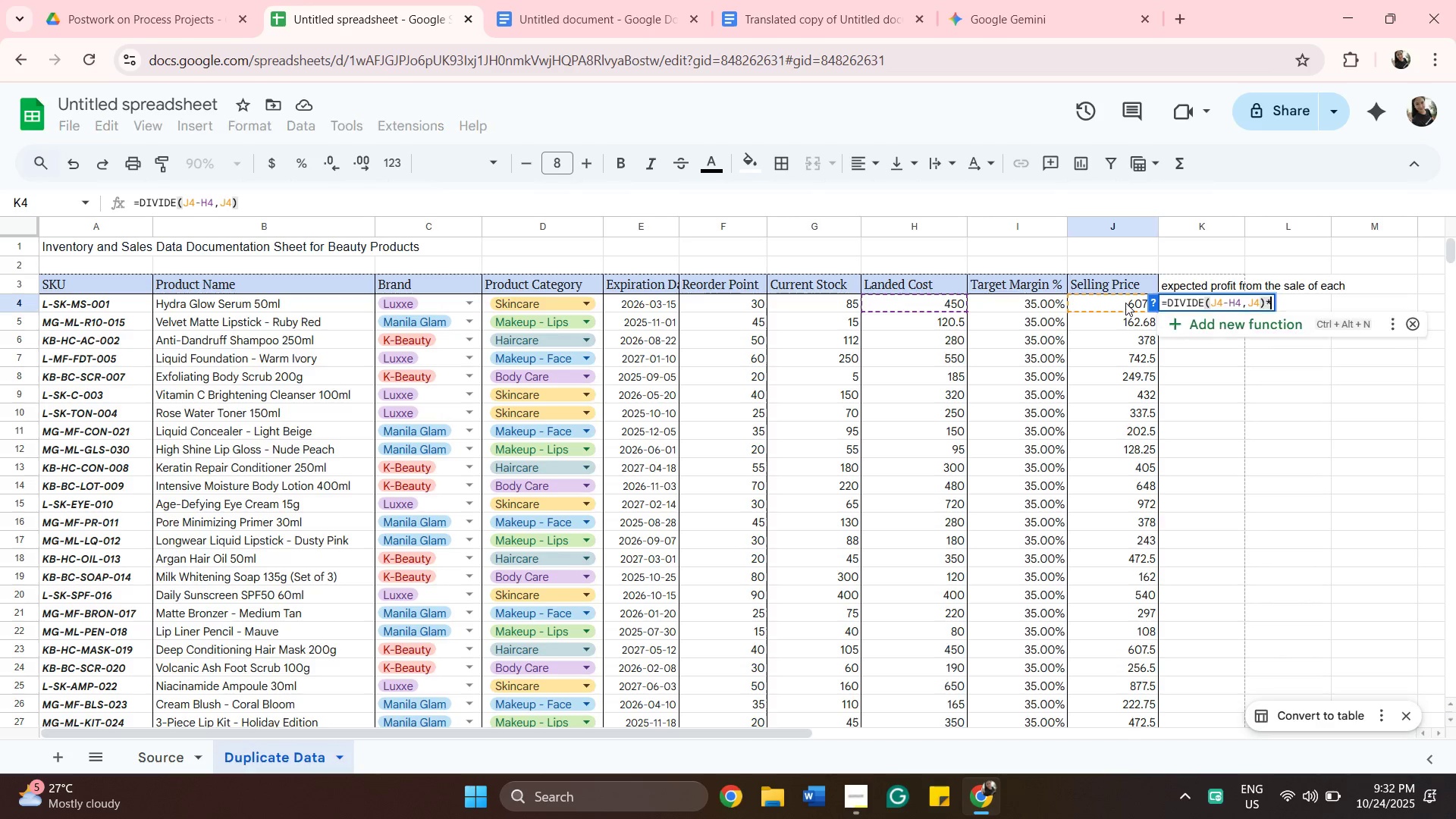 
type(*10)
 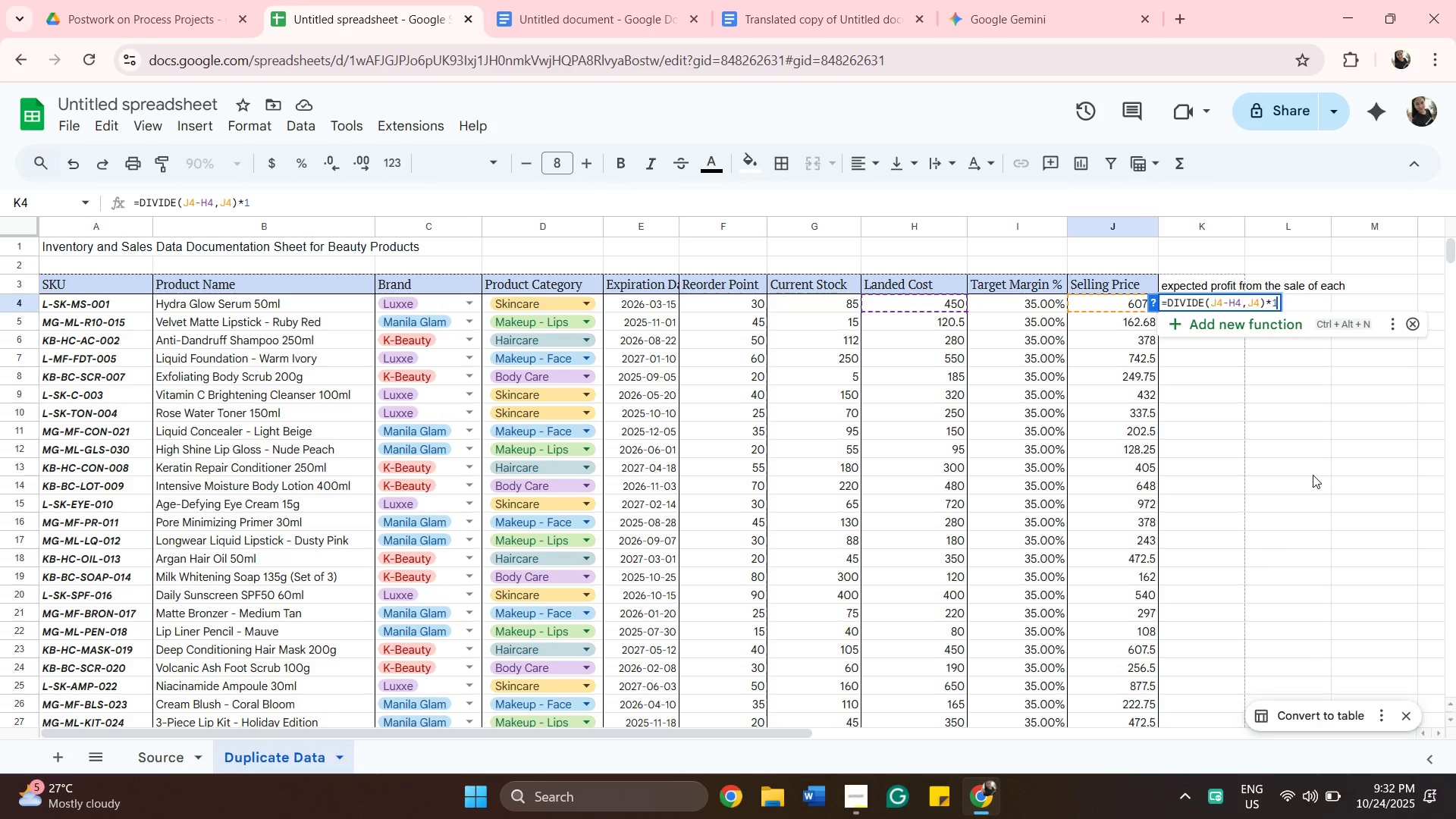 
left_click([1249, 575])
 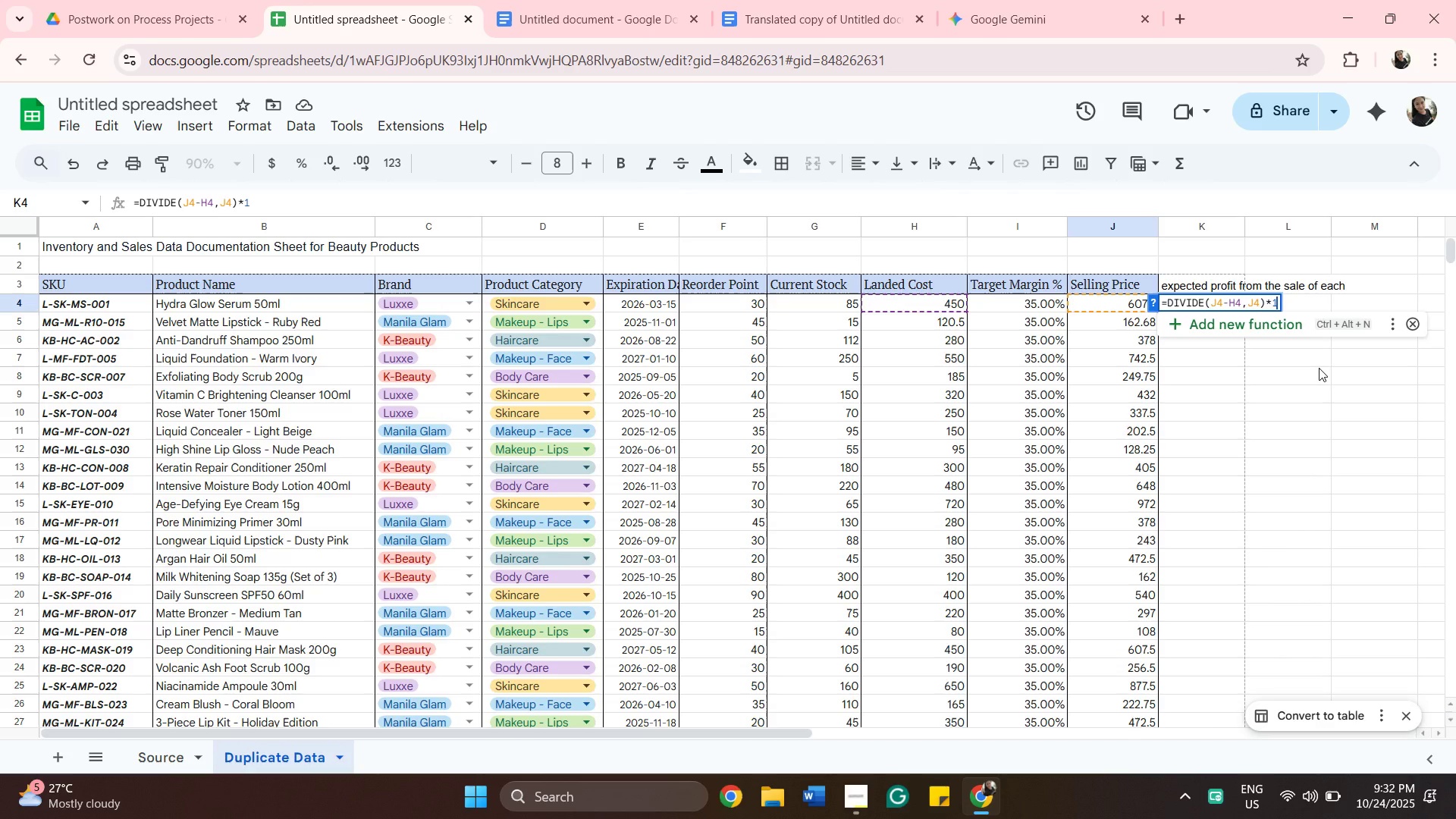 
key(0)
 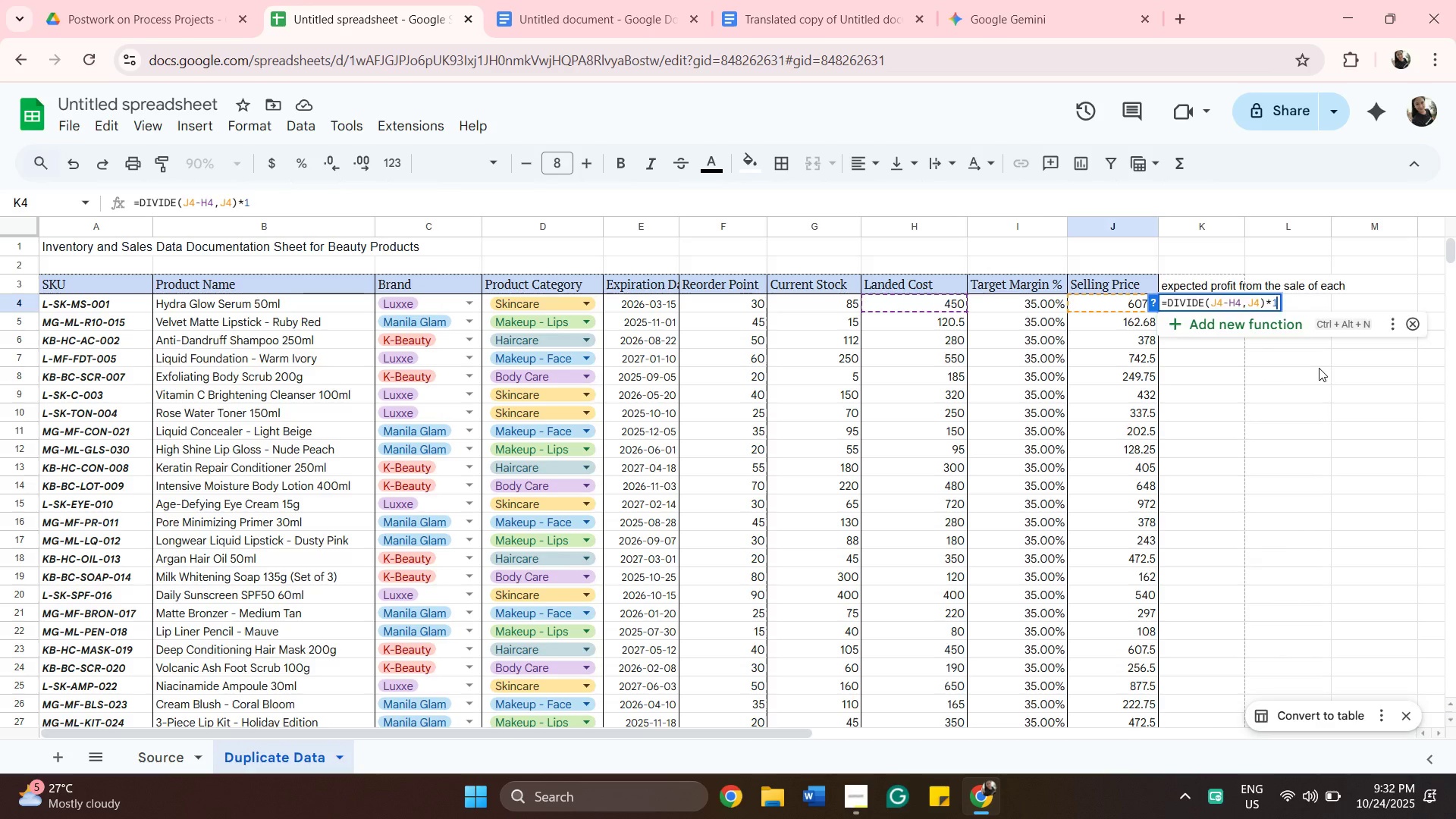 
scroll: coordinate [1319, 368], scroll_direction: up, amount: 1.0
 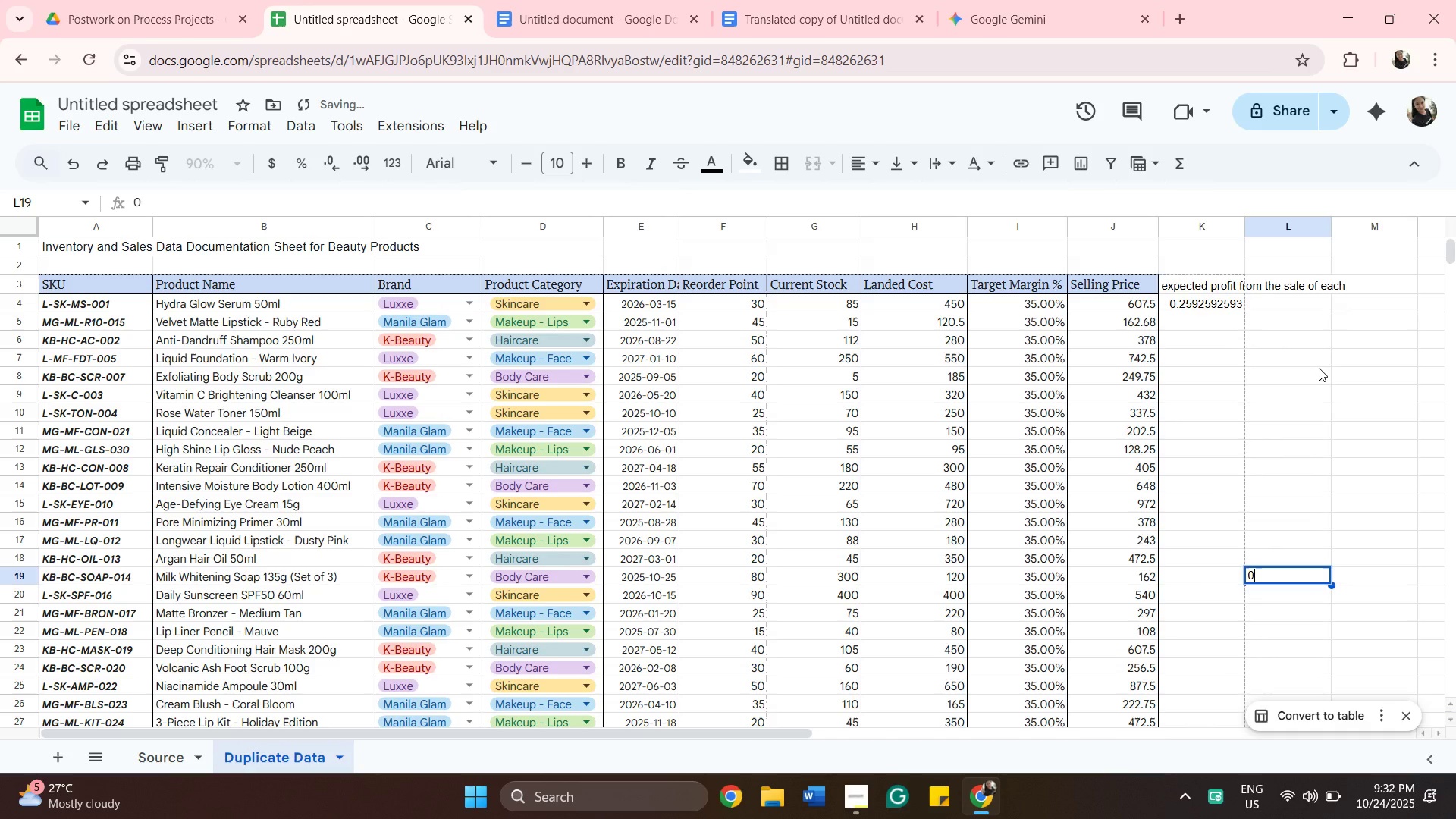 
right_click([1319, 368])
 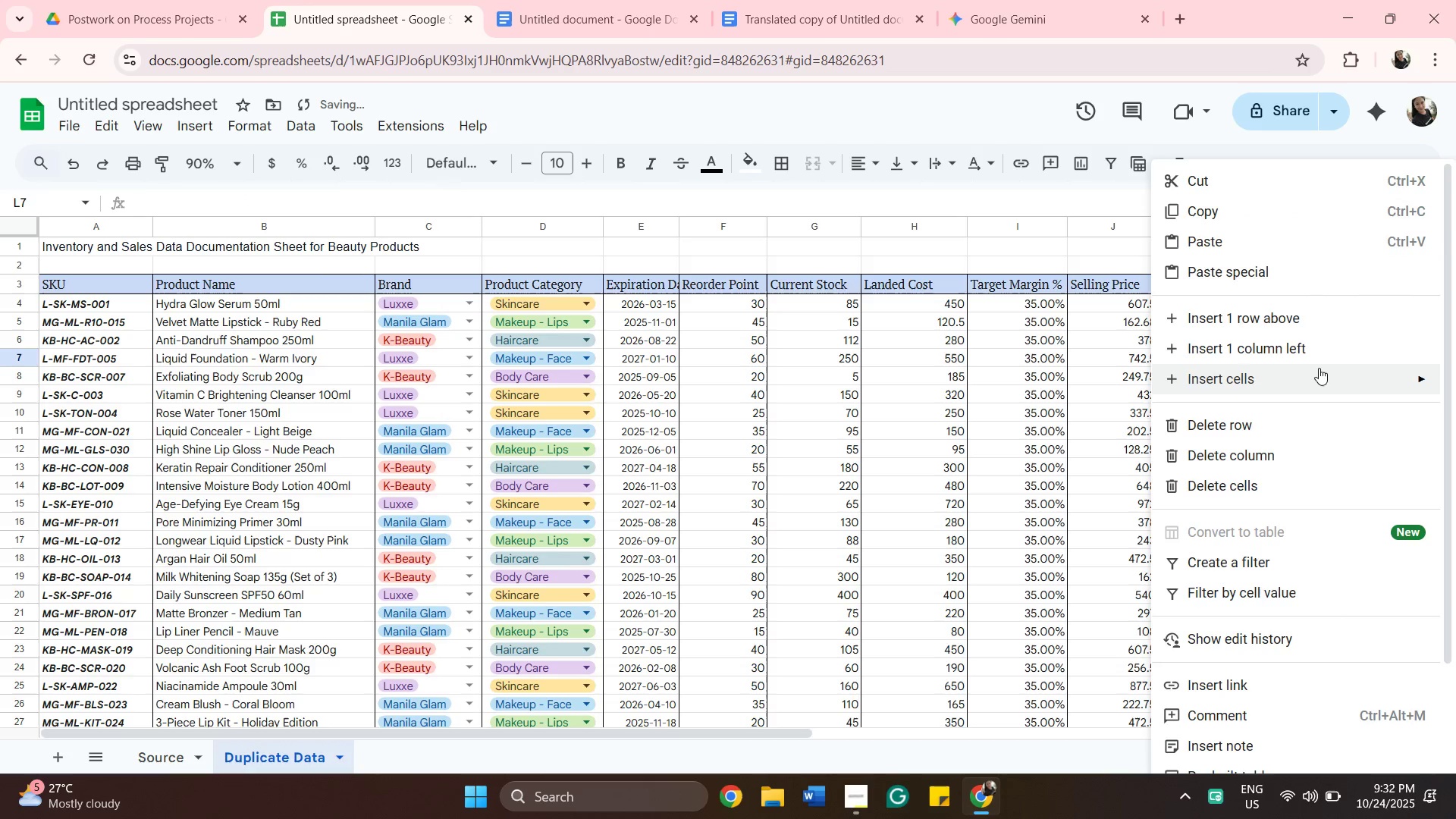 
left_click([1319, 368])
 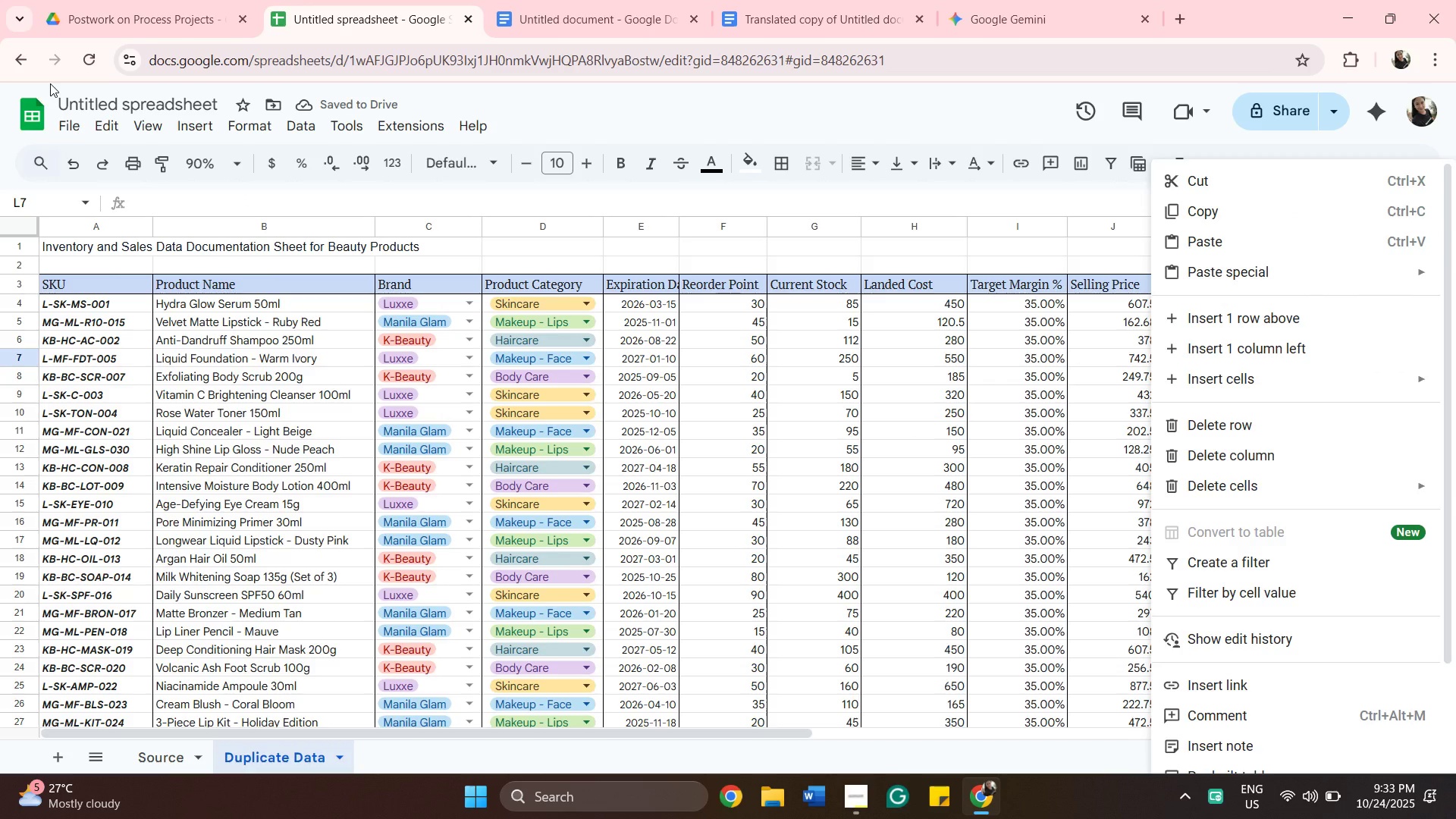 
left_click([50, 83])
 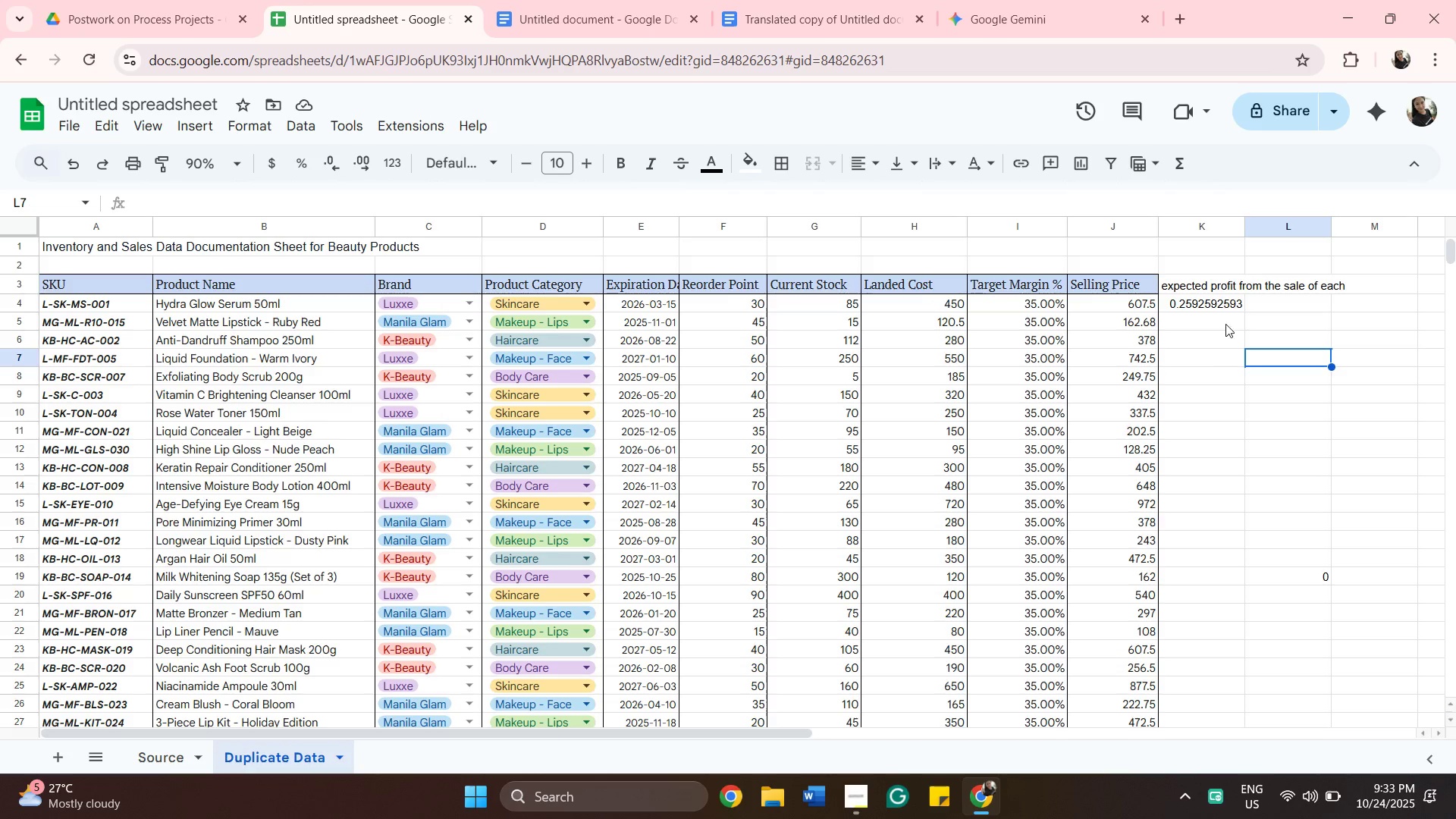 
left_click([1210, 301])
 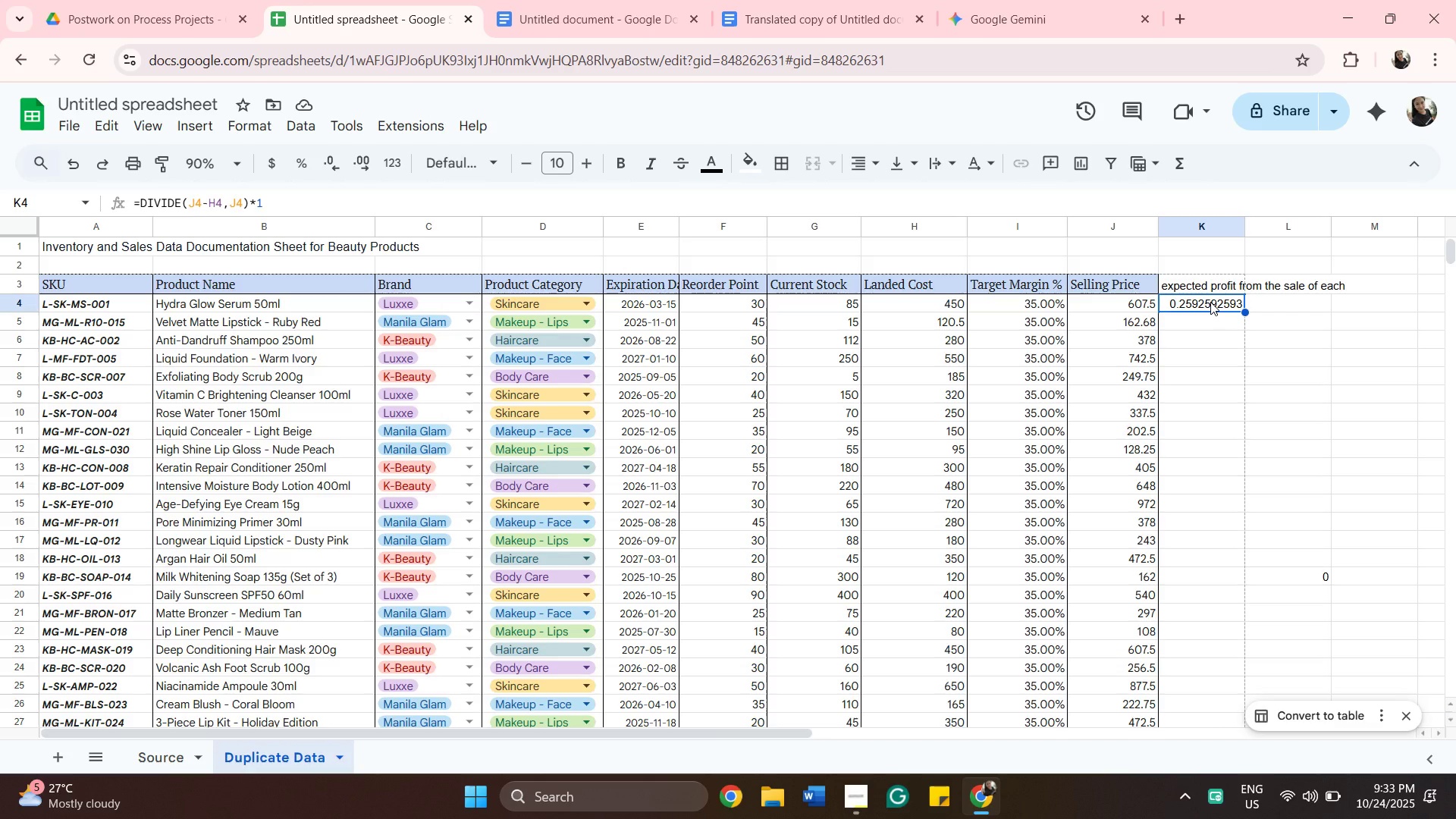 
wait(6.7)
 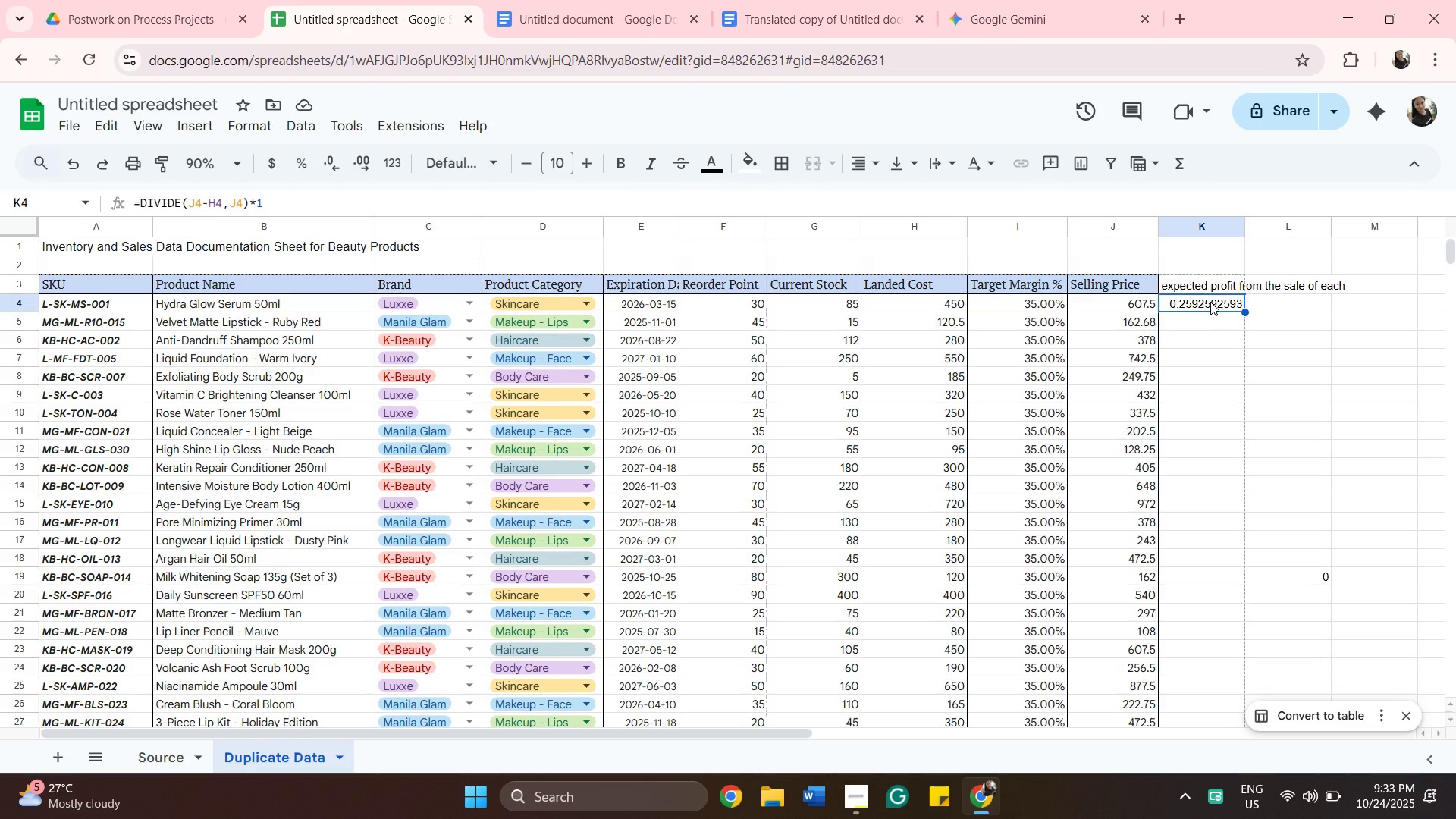 
left_click([1043, 12])
 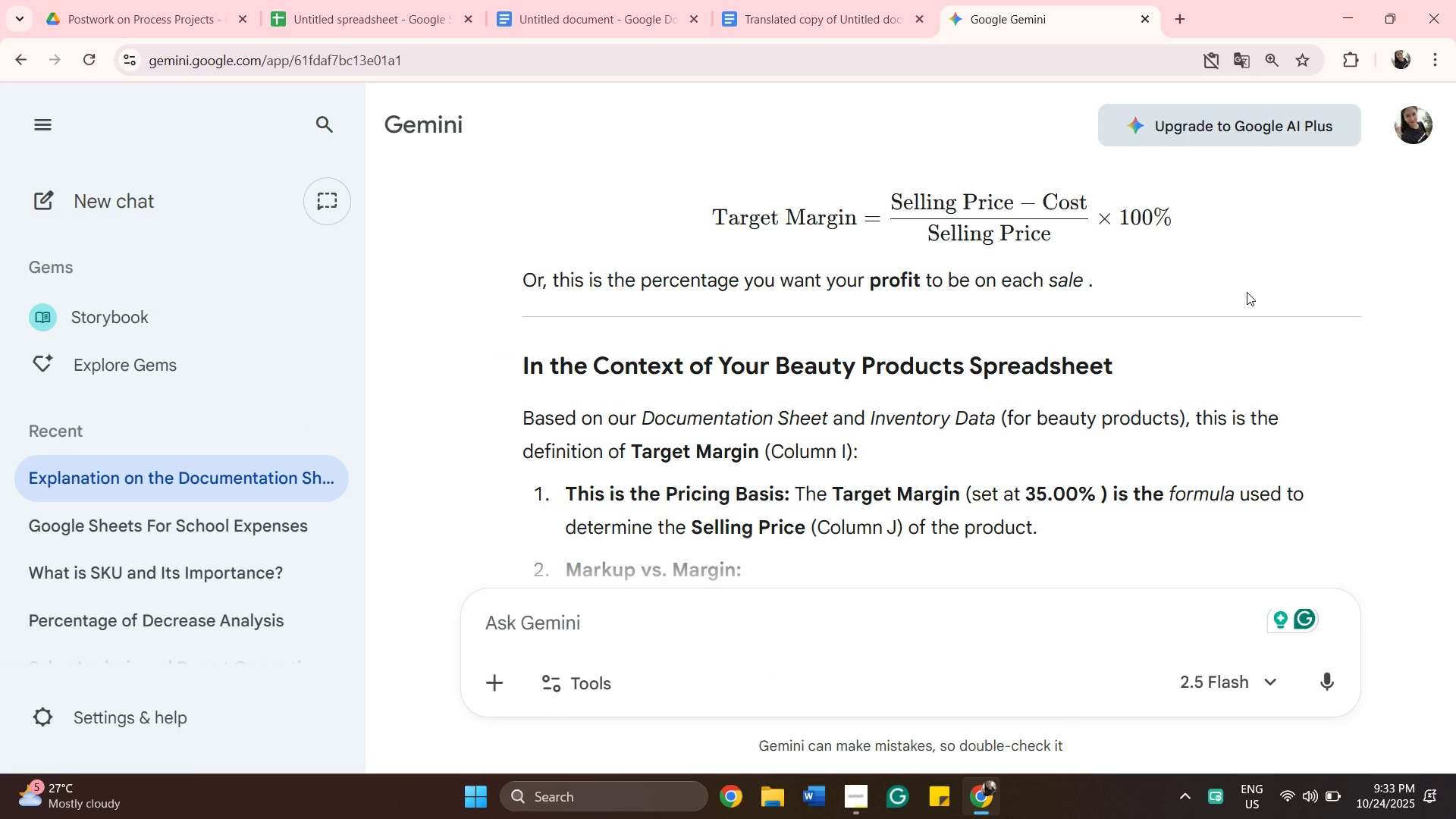 
wait(11.88)
 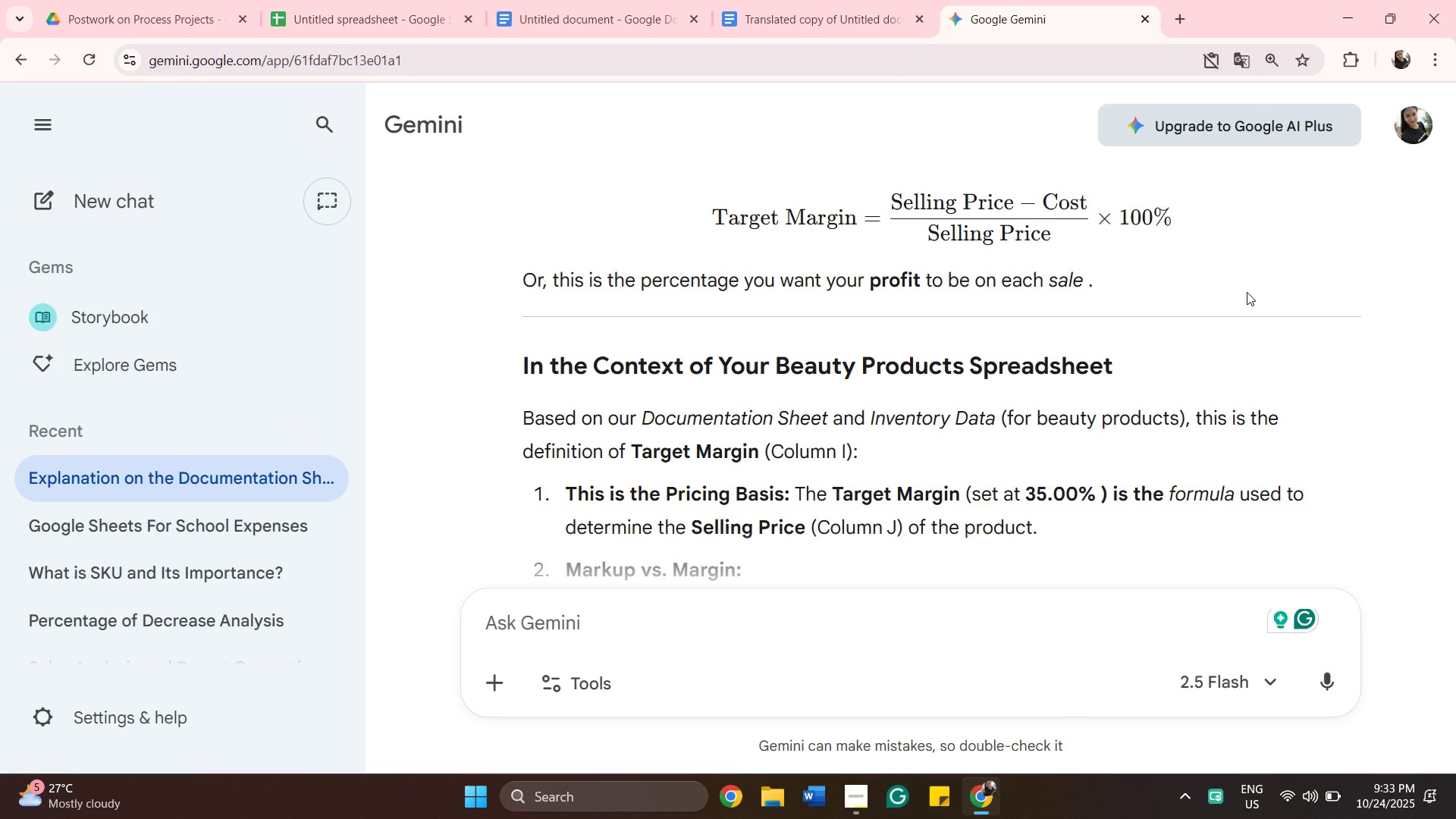 
key(ArrowUp)
 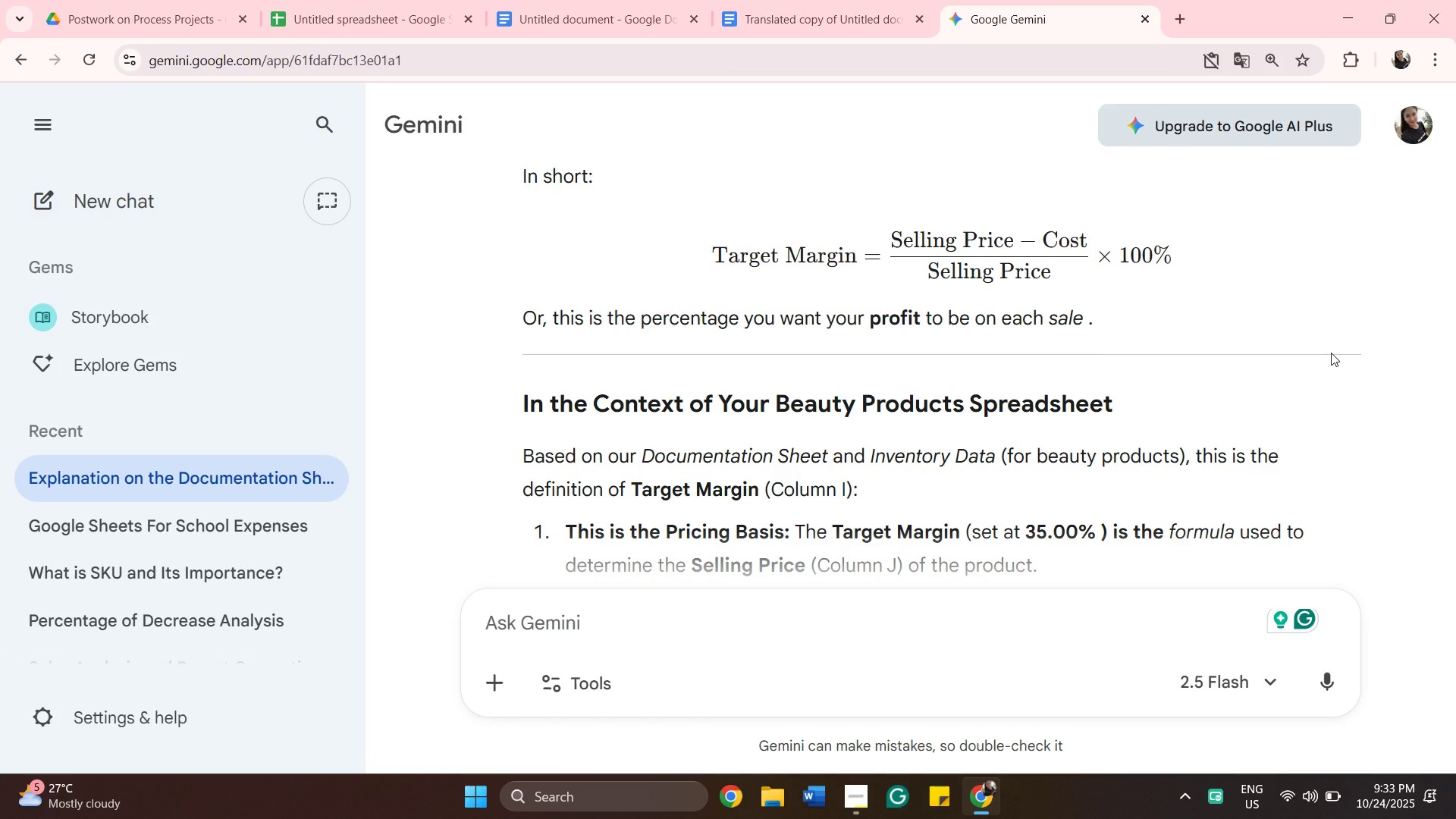 
key(ArrowUp)
 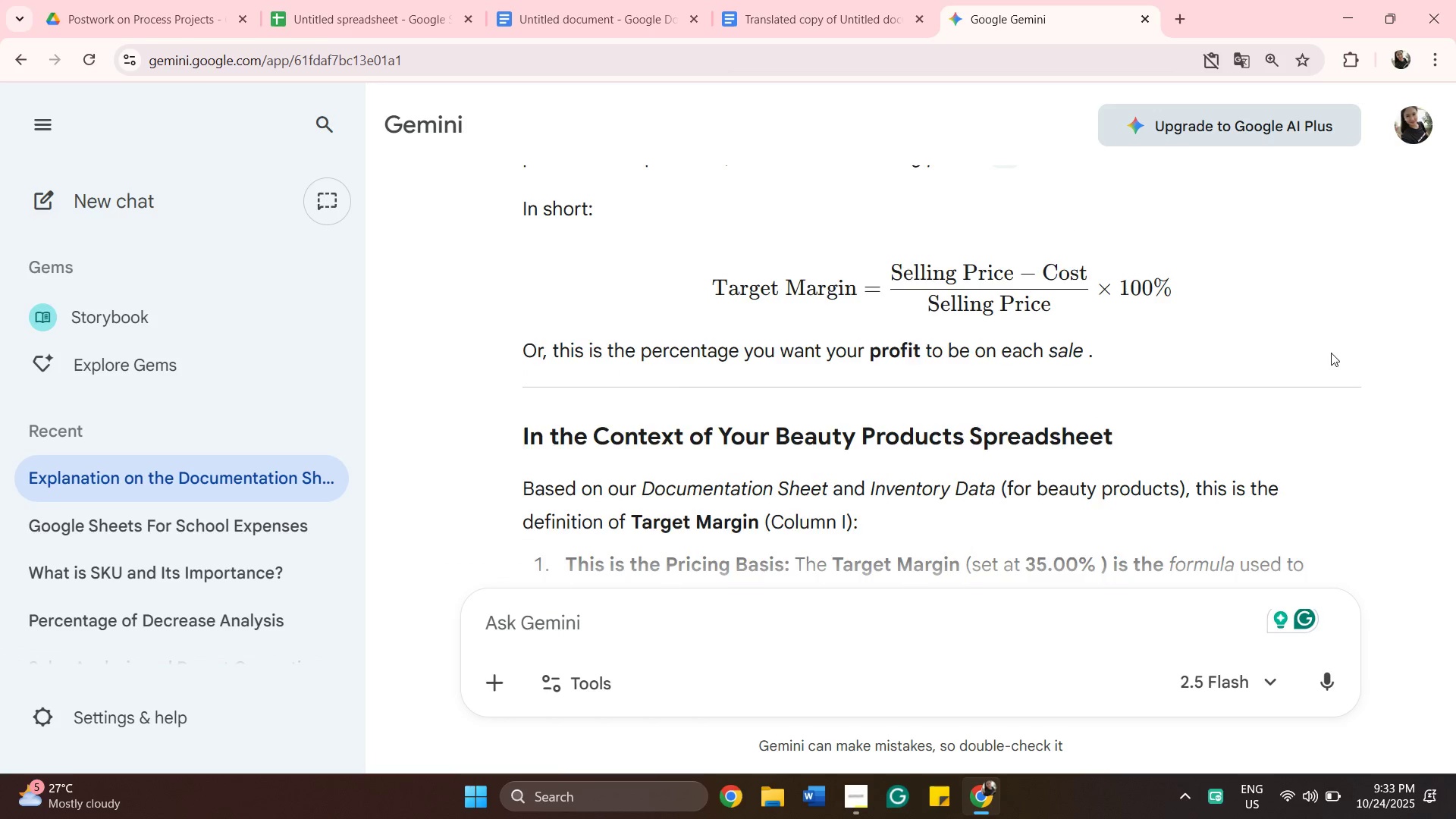 
key(ArrowUp)
 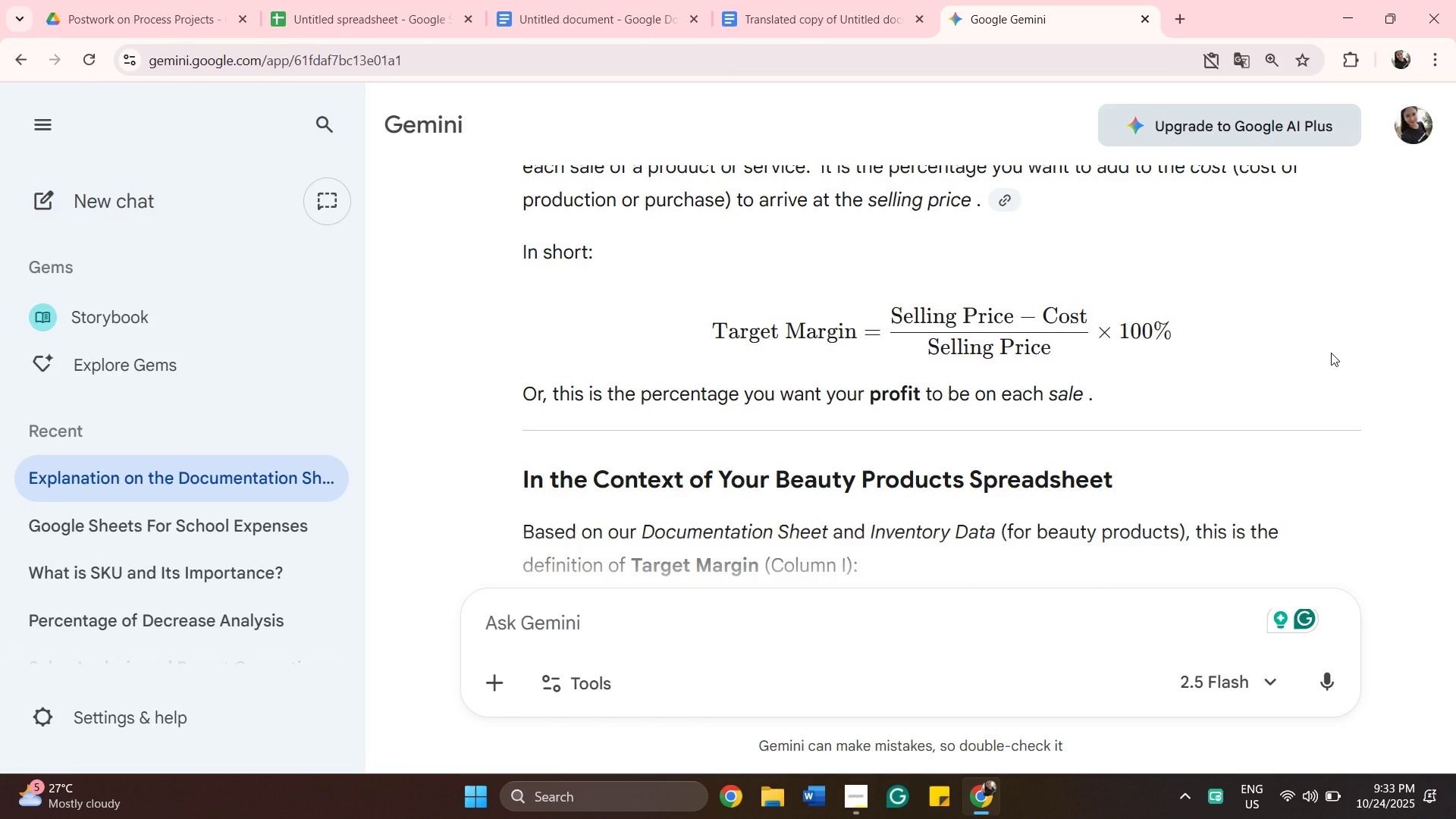 
hold_key(key=ArrowUp, duration=0.6)
 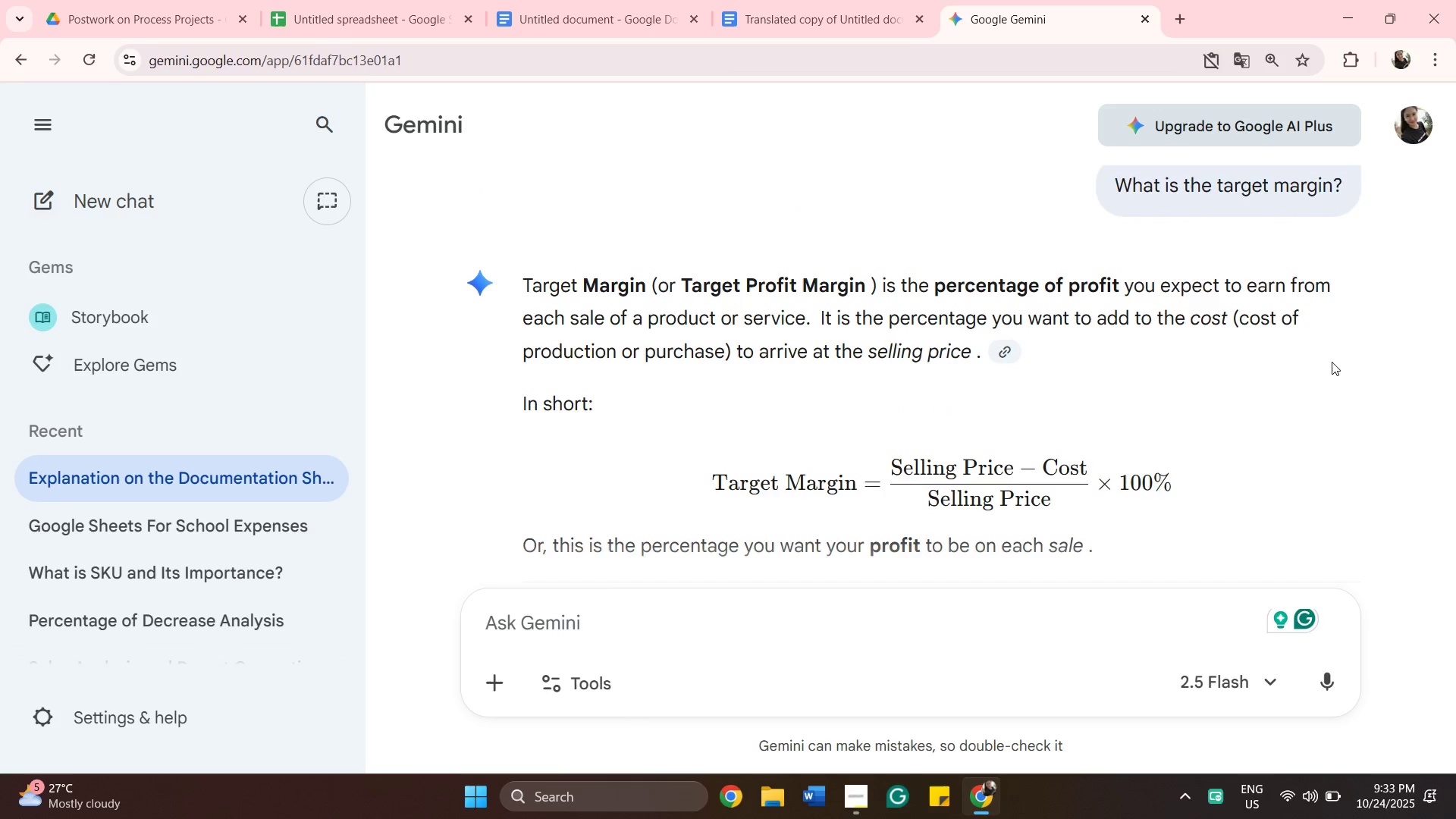 
hold_key(key=ArrowDown, duration=0.73)
 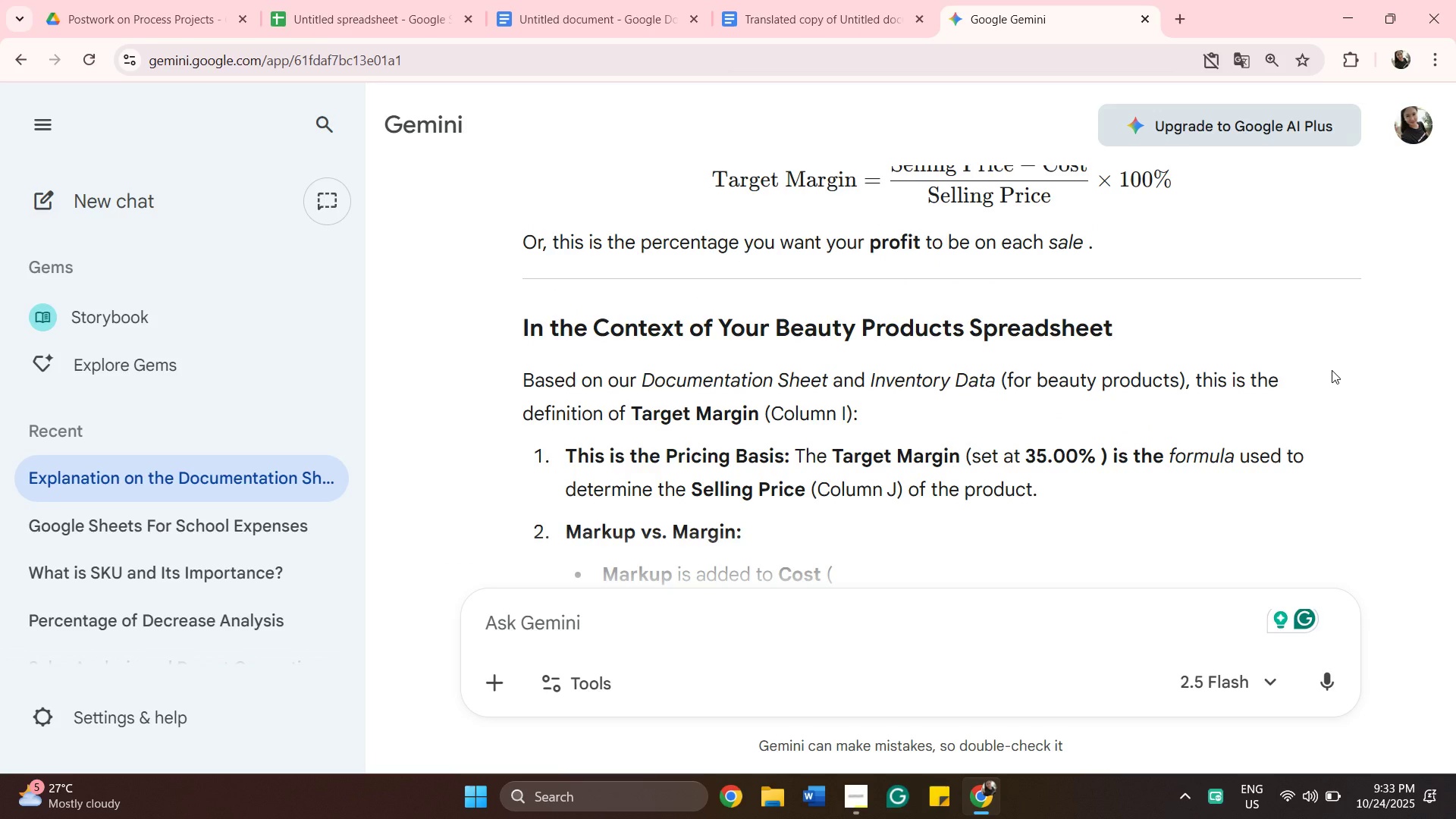 
hold_key(key=ArrowUp, duration=0.86)
 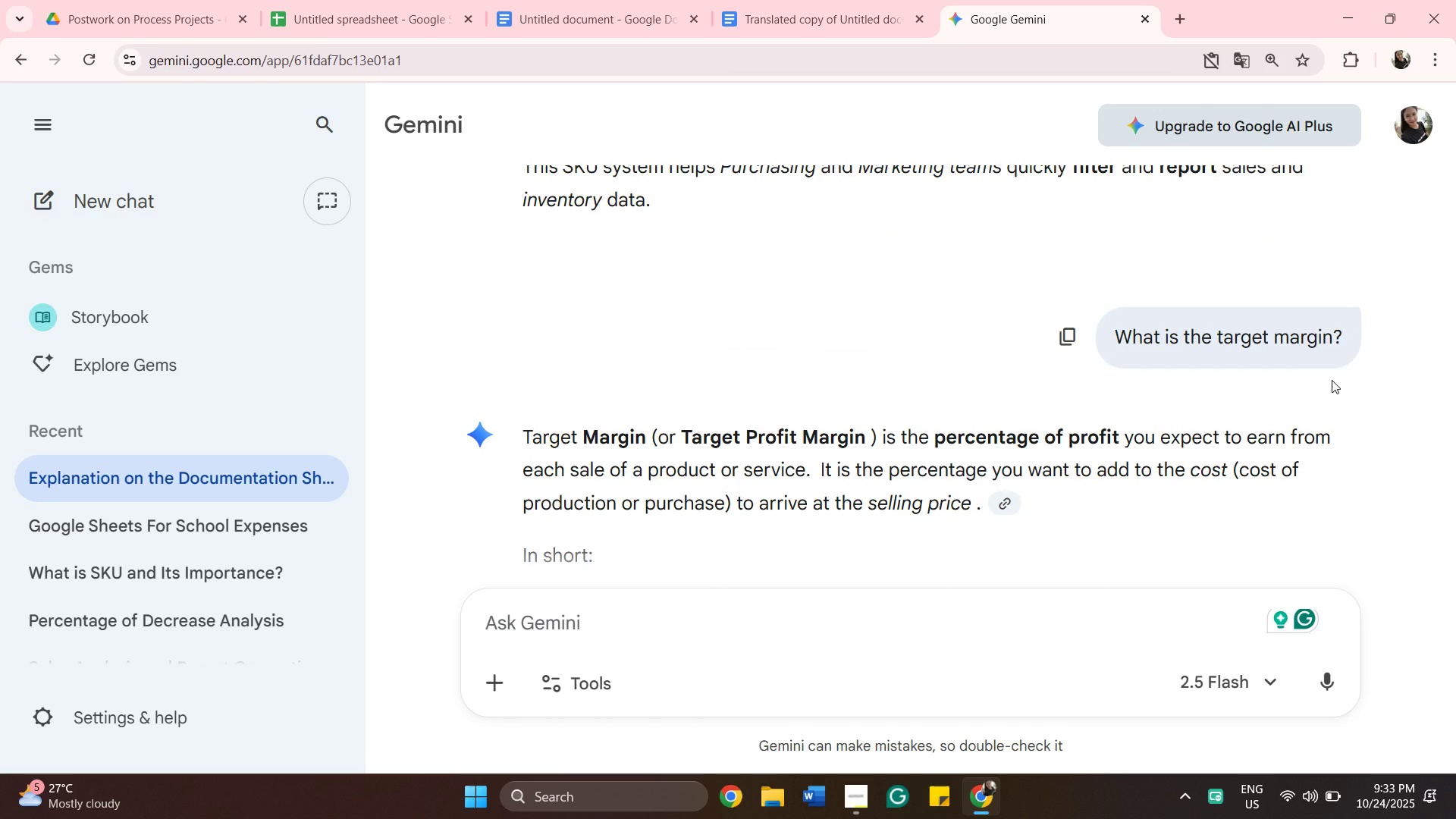 
hold_key(key=ArrowDown, duration=0.64)
 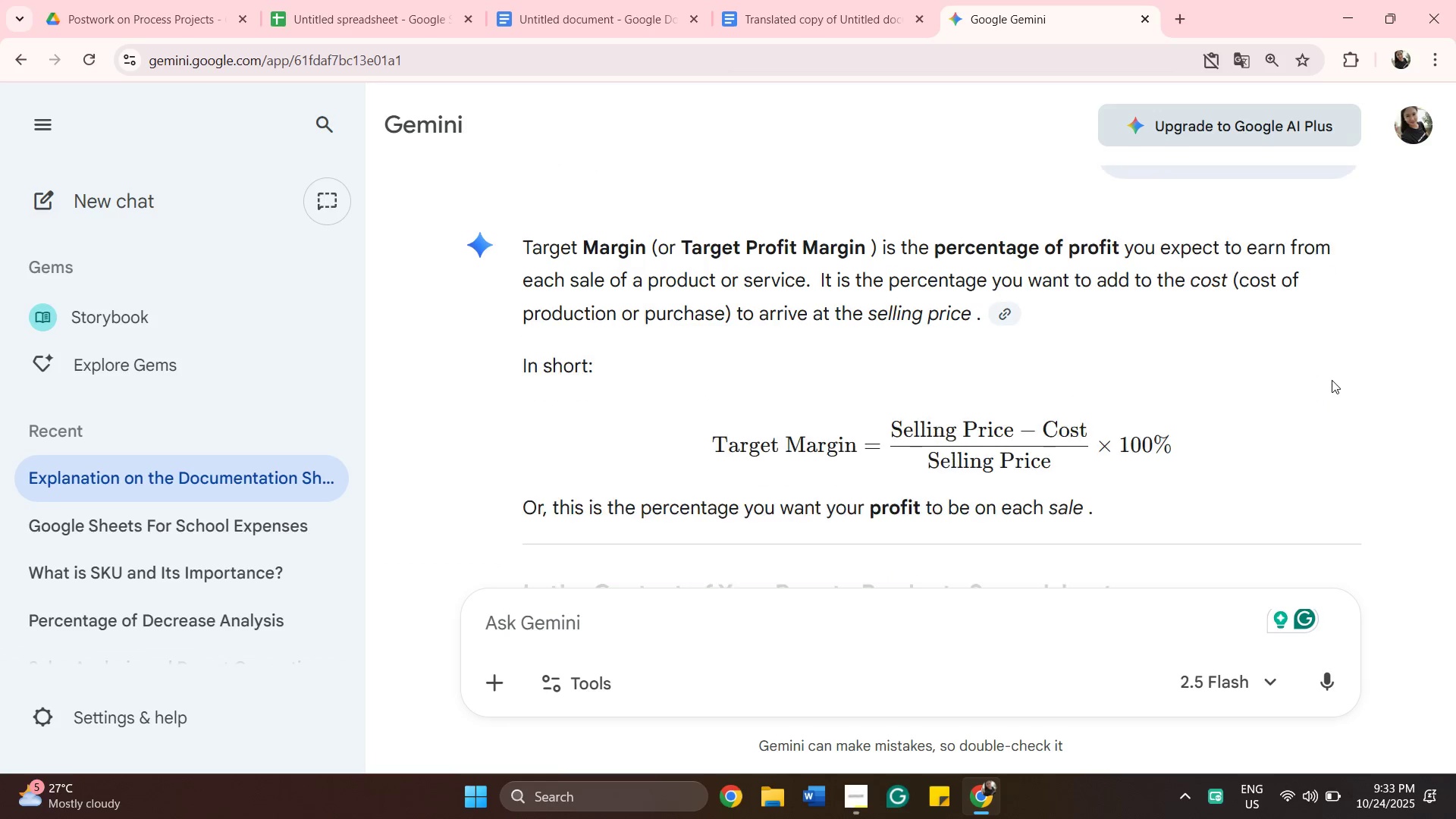 
key(ArrowDown)
 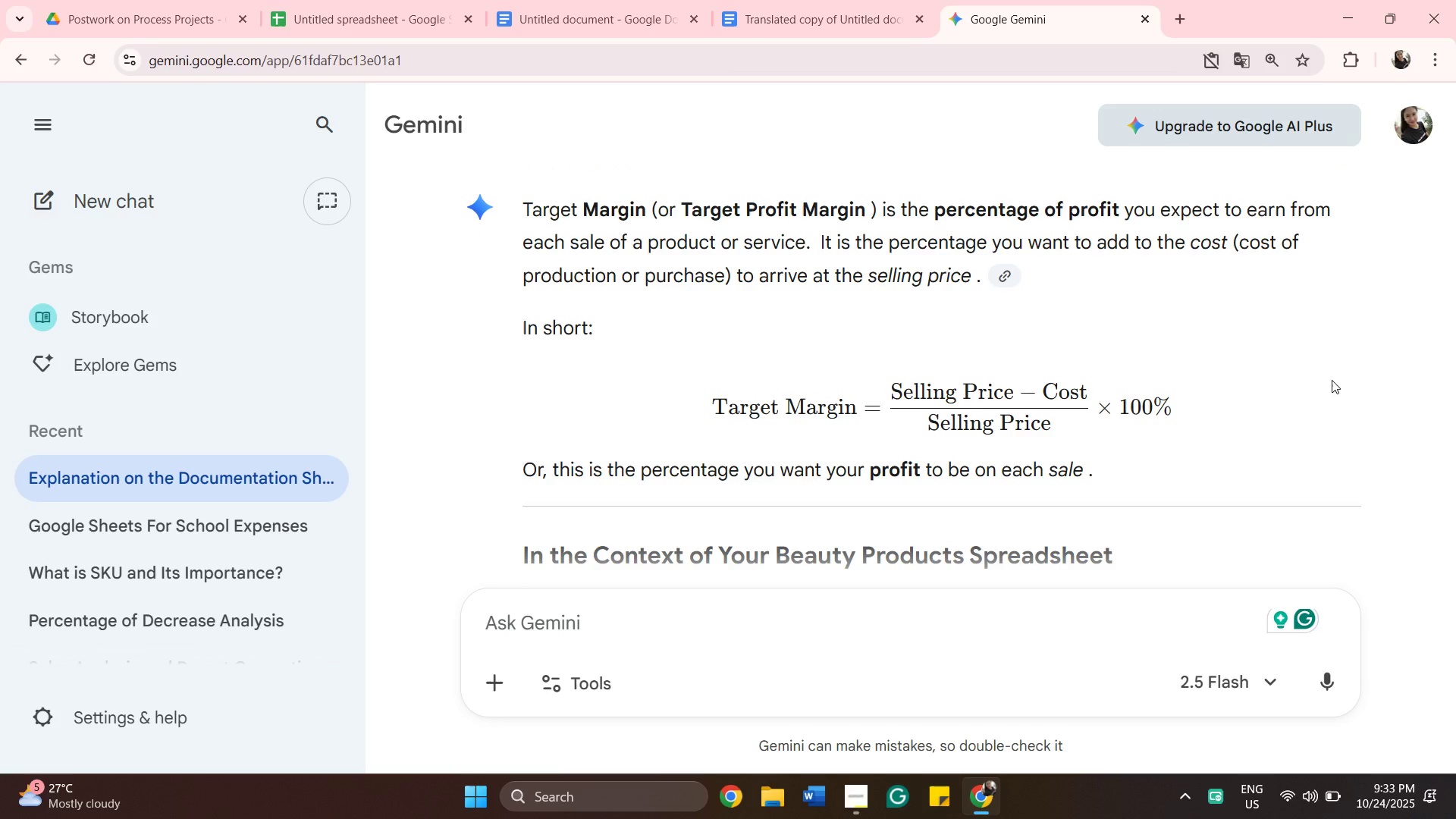 
hold_key(key=ArrowDown, duration=0.59)
 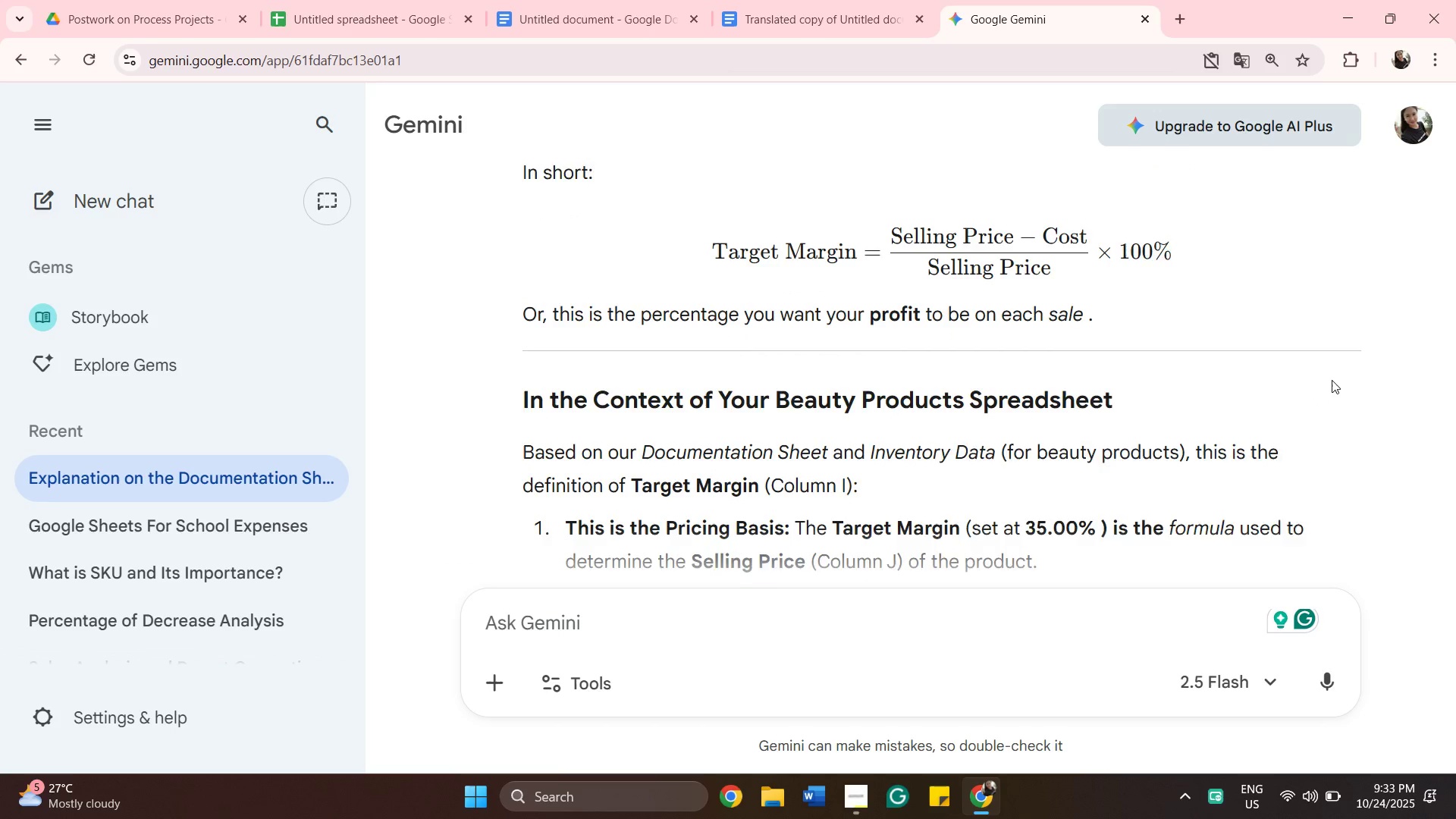 
key(ArrowDown)
 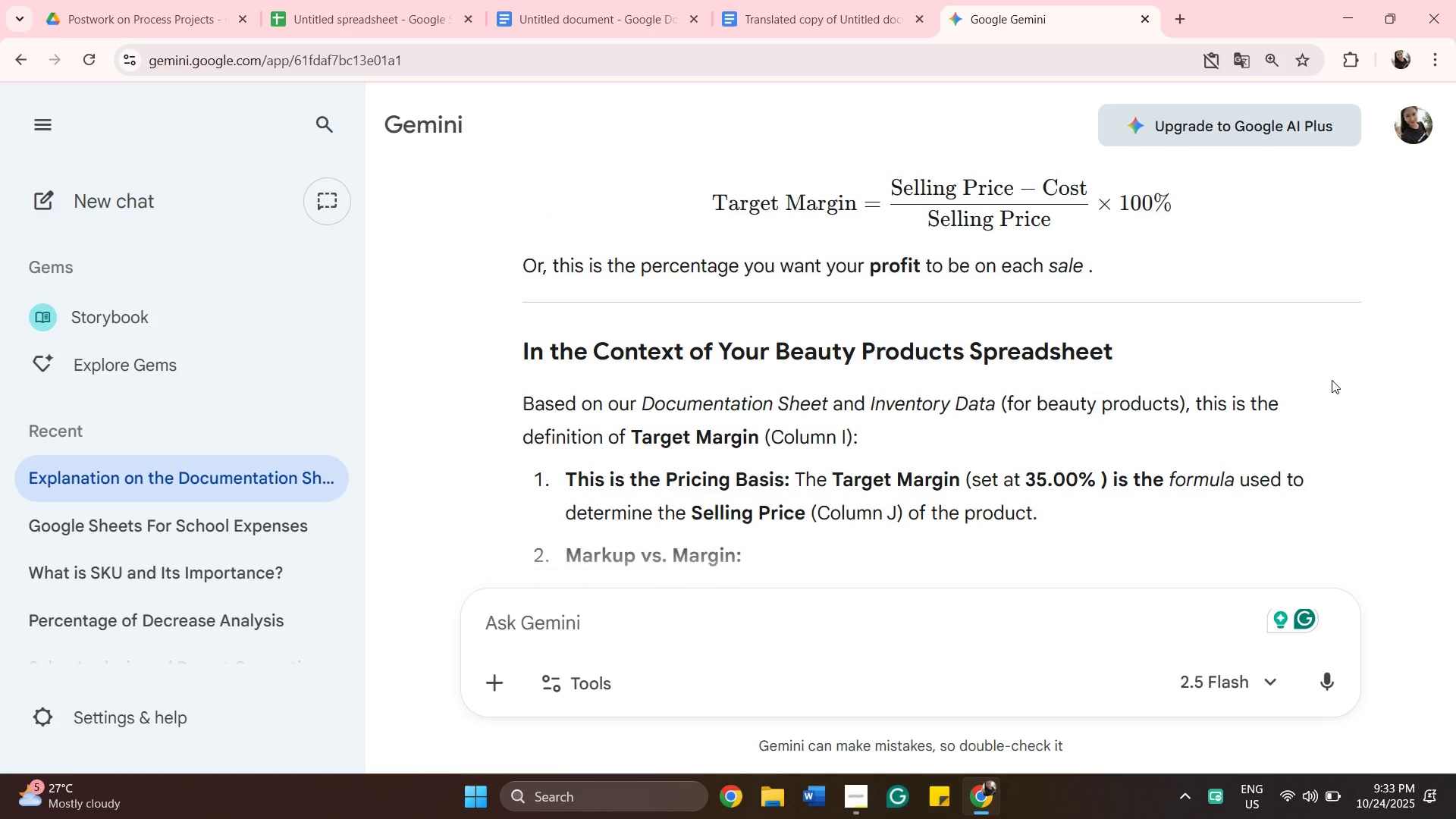 
hold_key(key=ArrowDown, duration=0.38)
 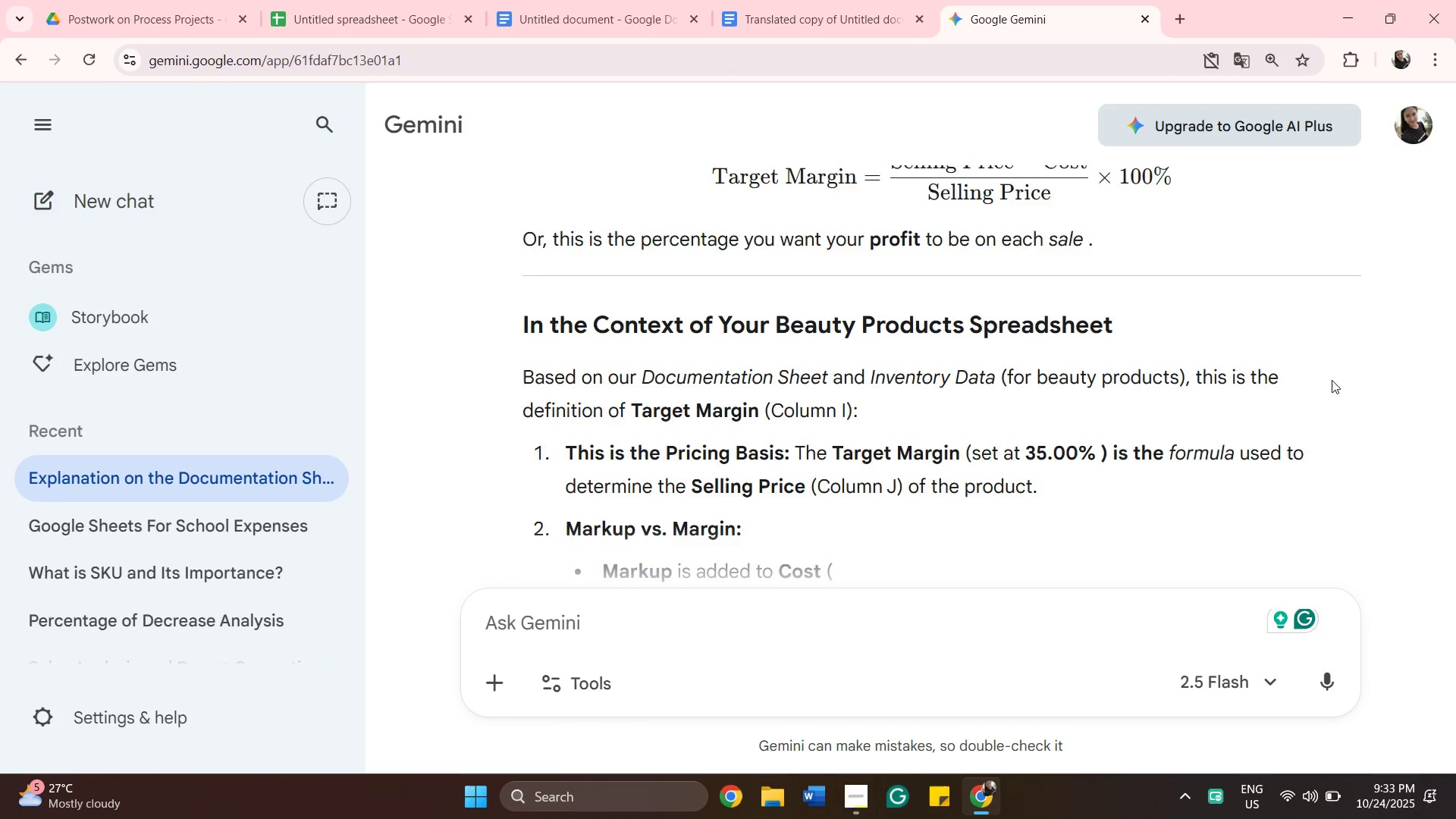 
key(ArrowDown)
 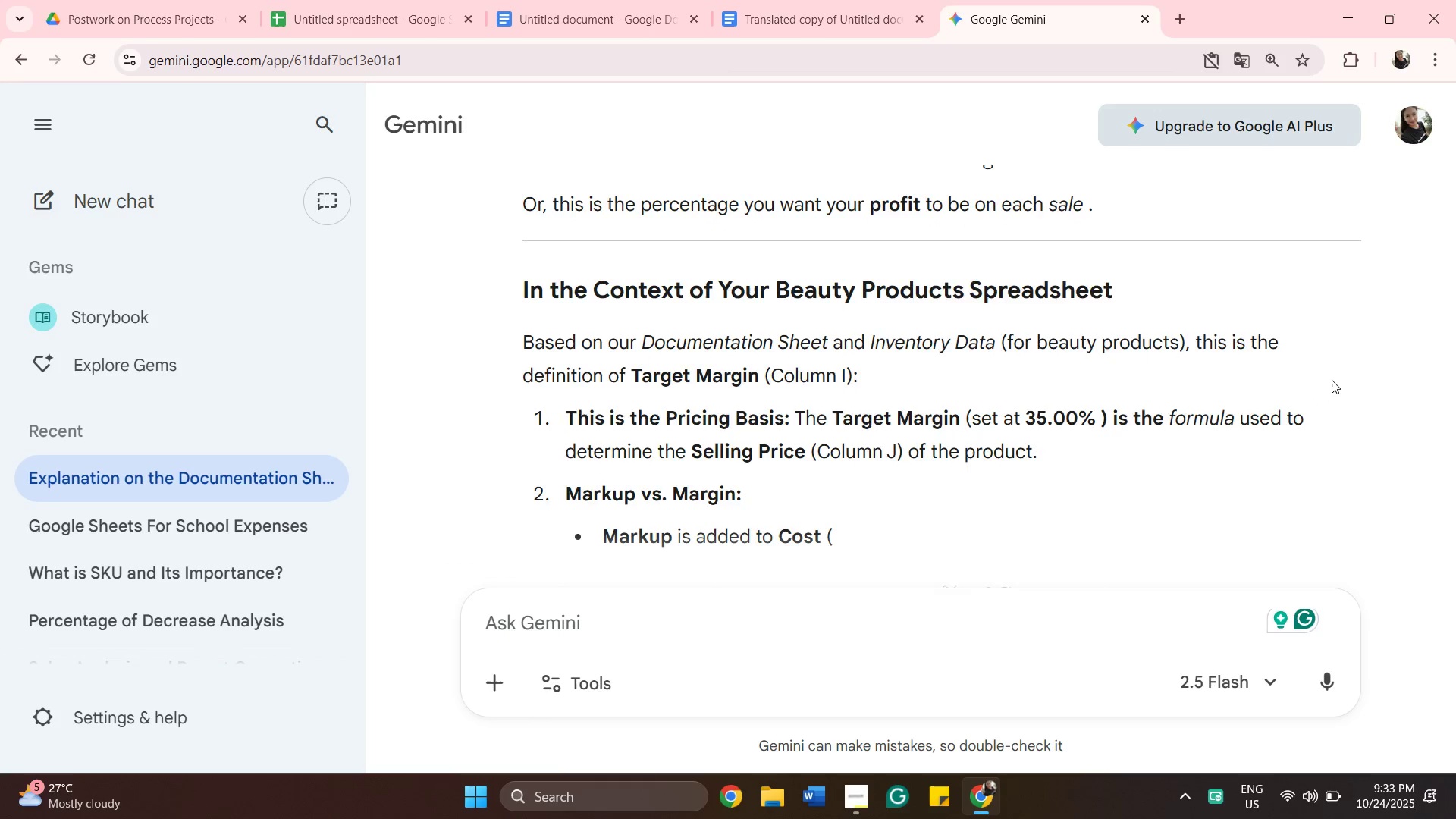 
key(ArrowDown)
 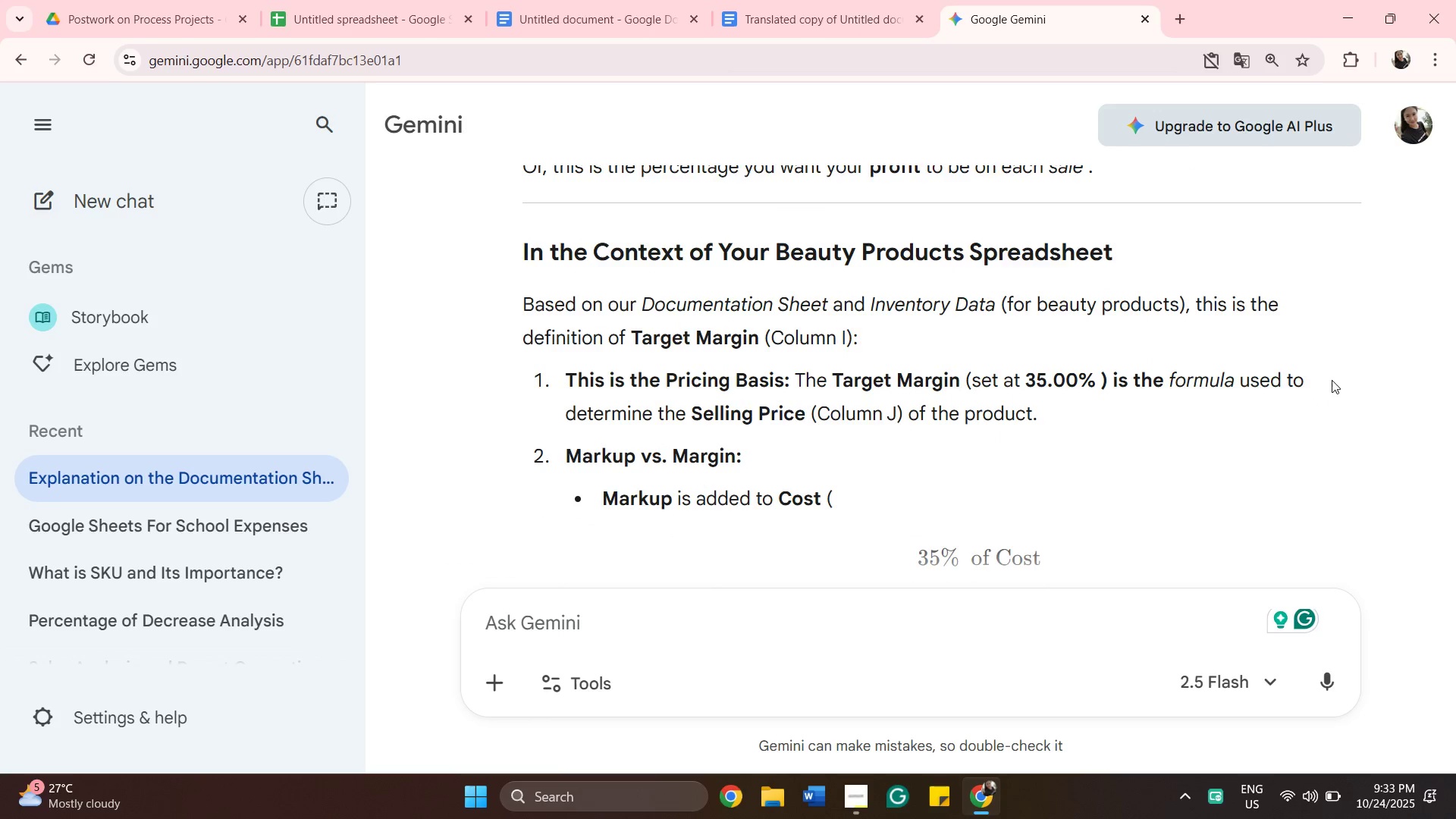 
key(ArrowDown)
 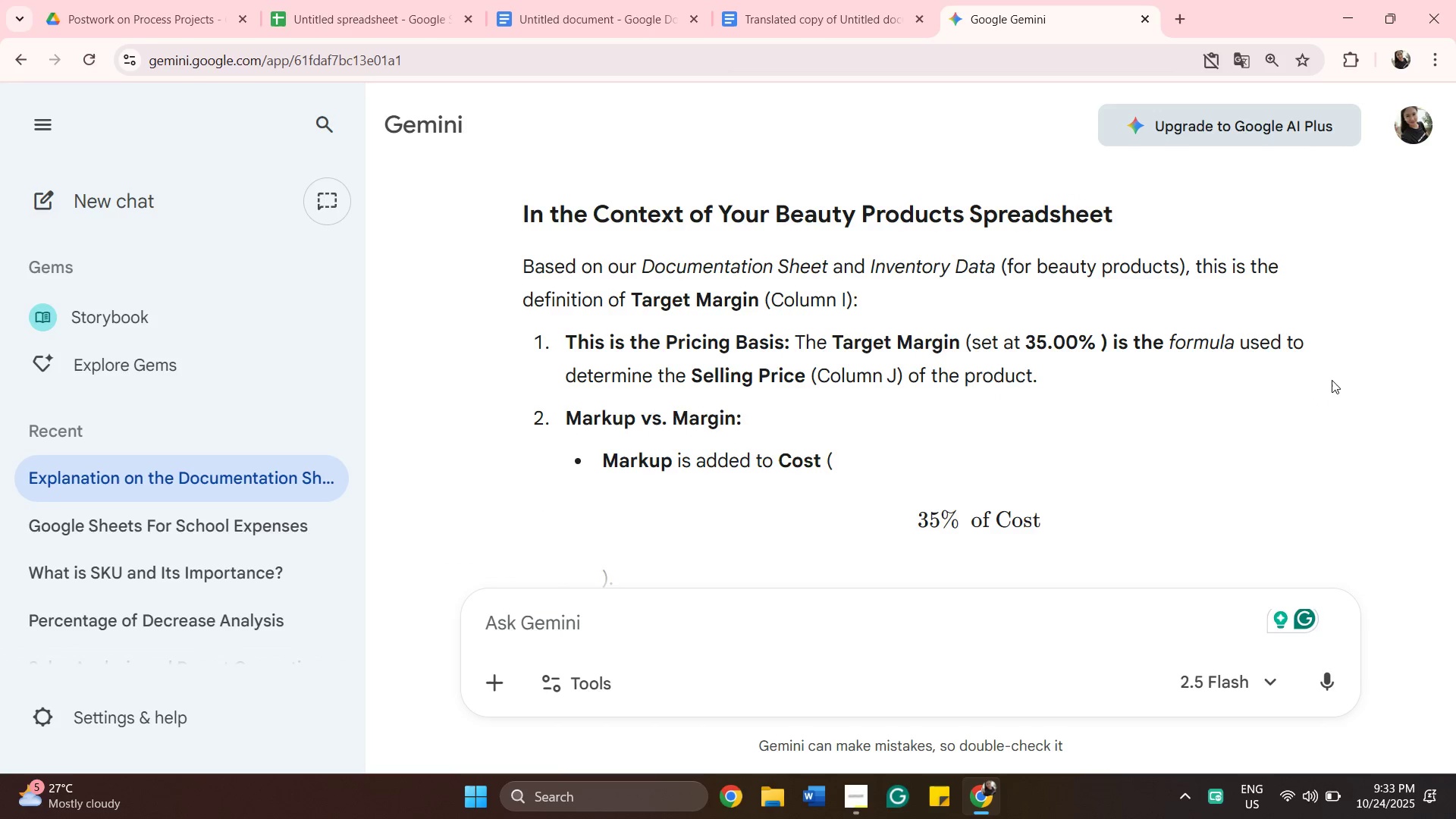 
key(ArrowDown)
 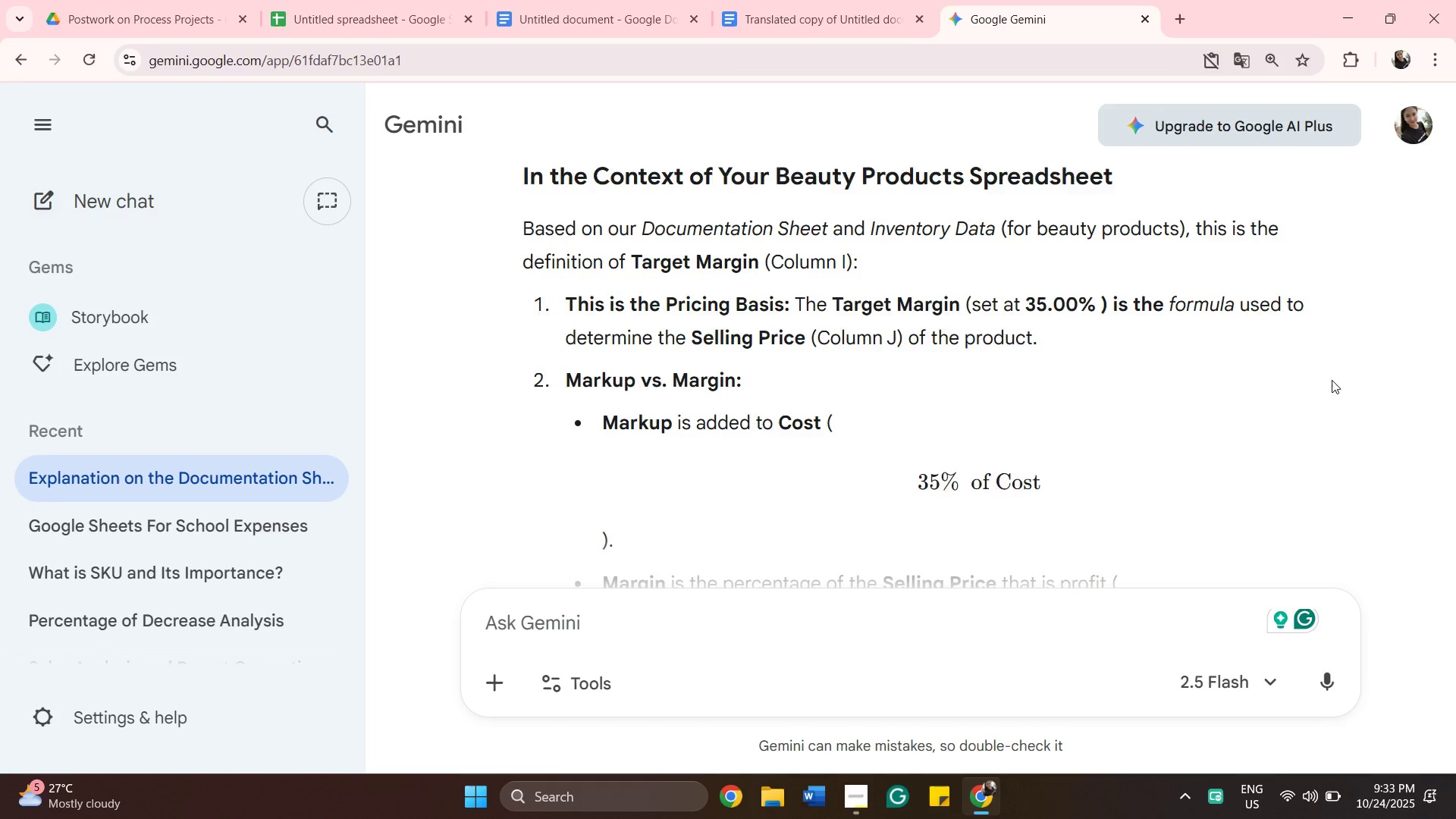 
hold_key(key=ArrowDown, duration=0.44)
 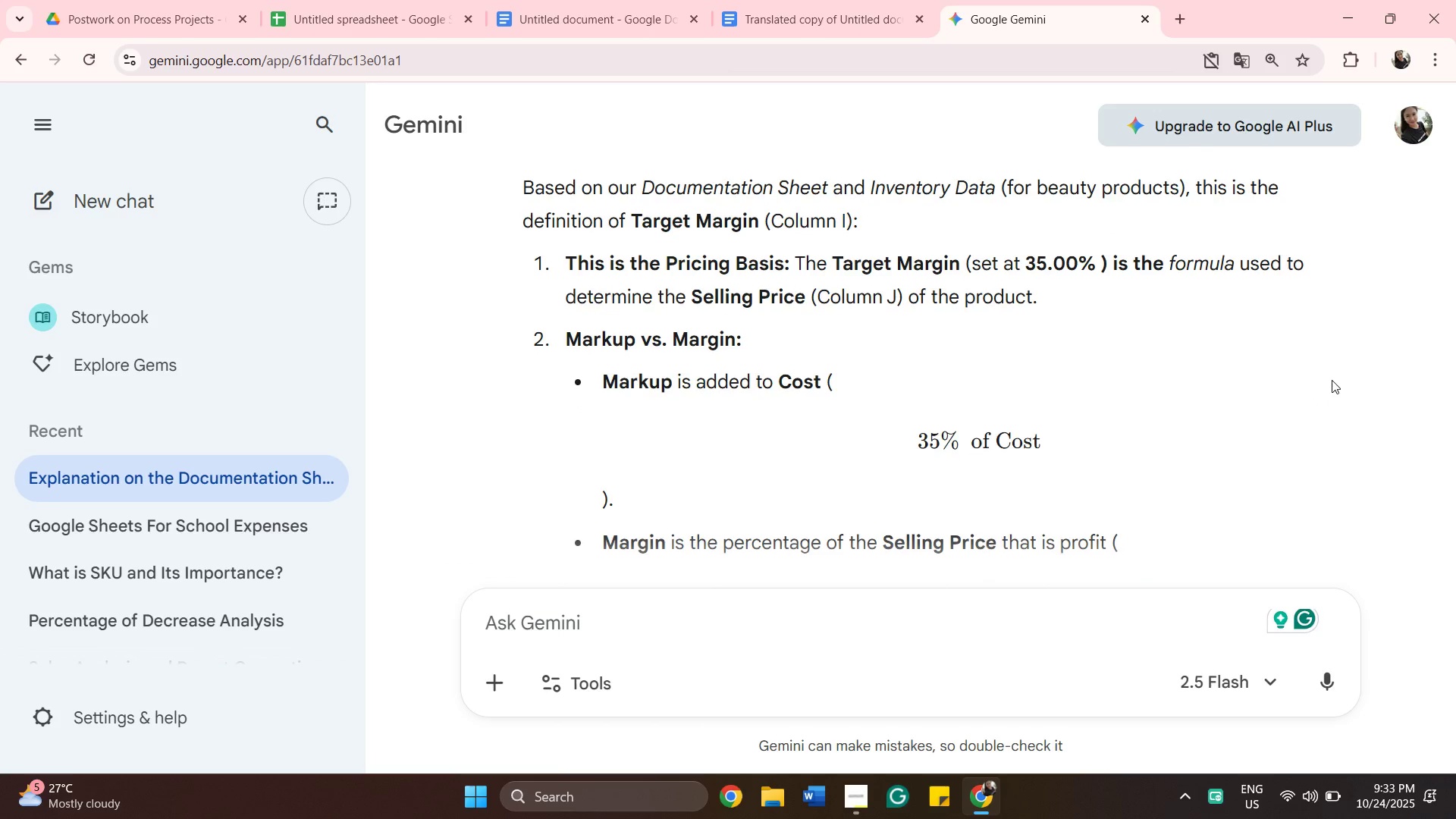 
key(ArrowDown)
 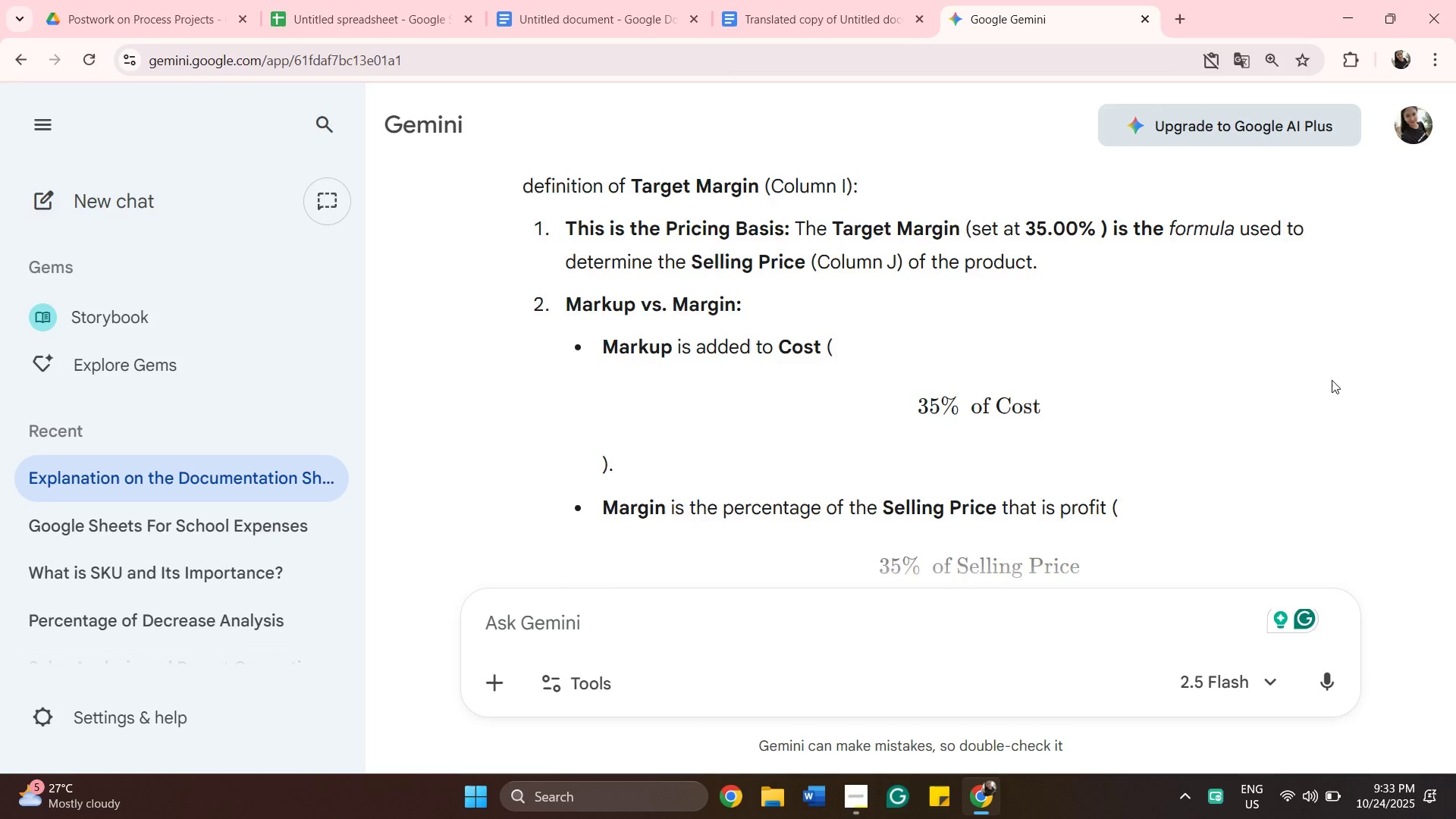 
key(ArrowDown)
 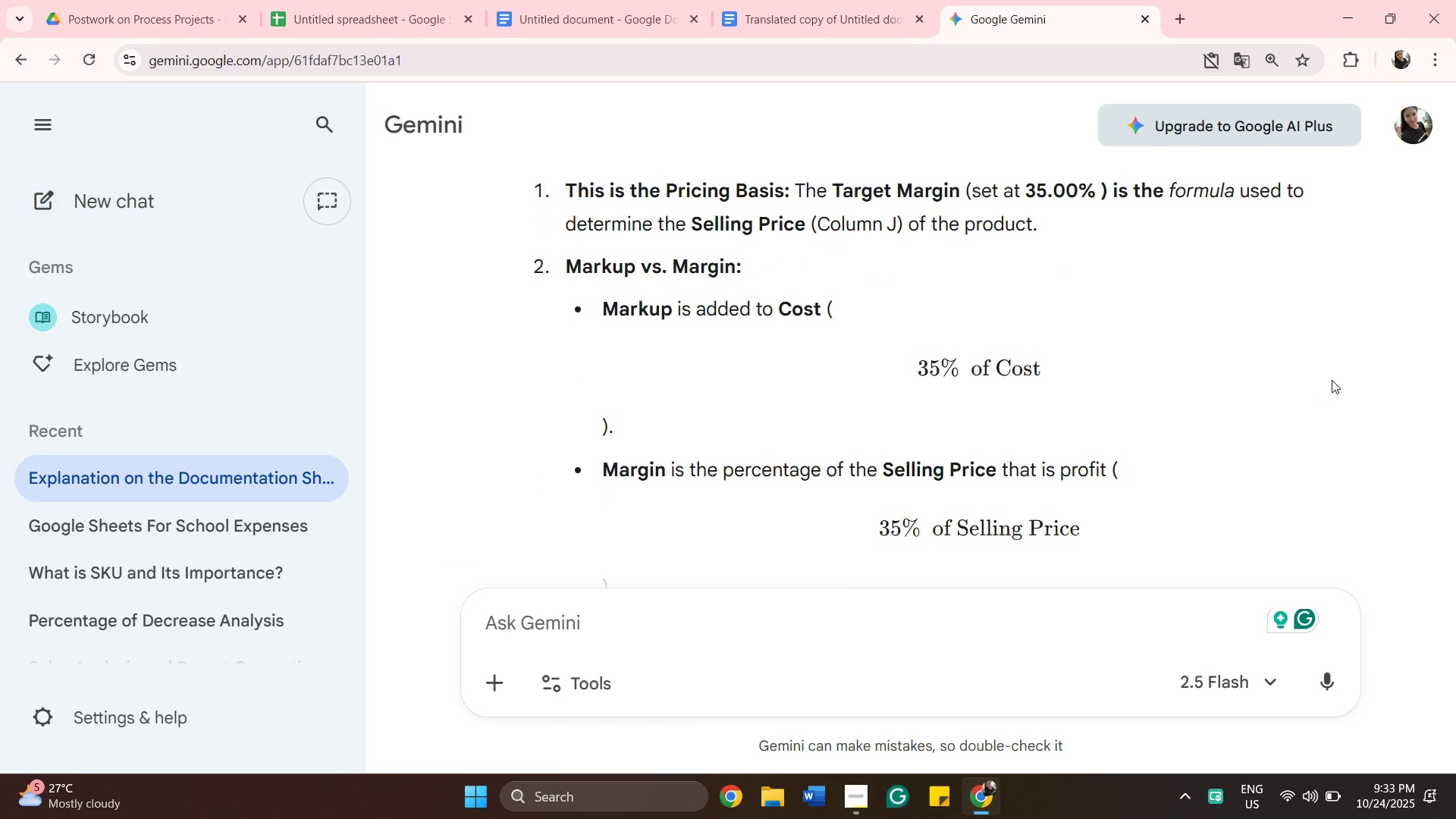 
key(ArrowDown)
 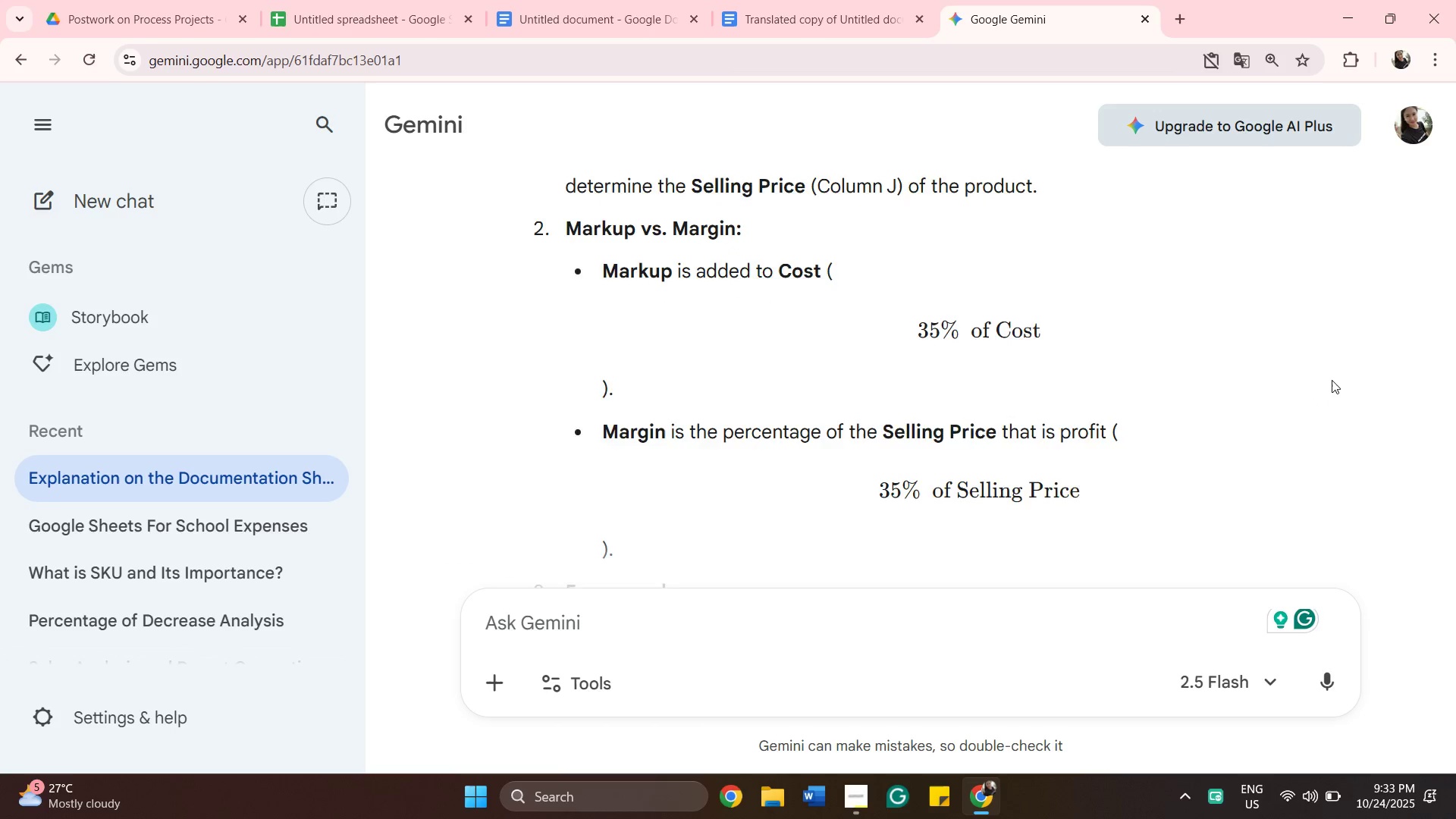 
hold_key(key=ArrowDown, duration=0.55)
 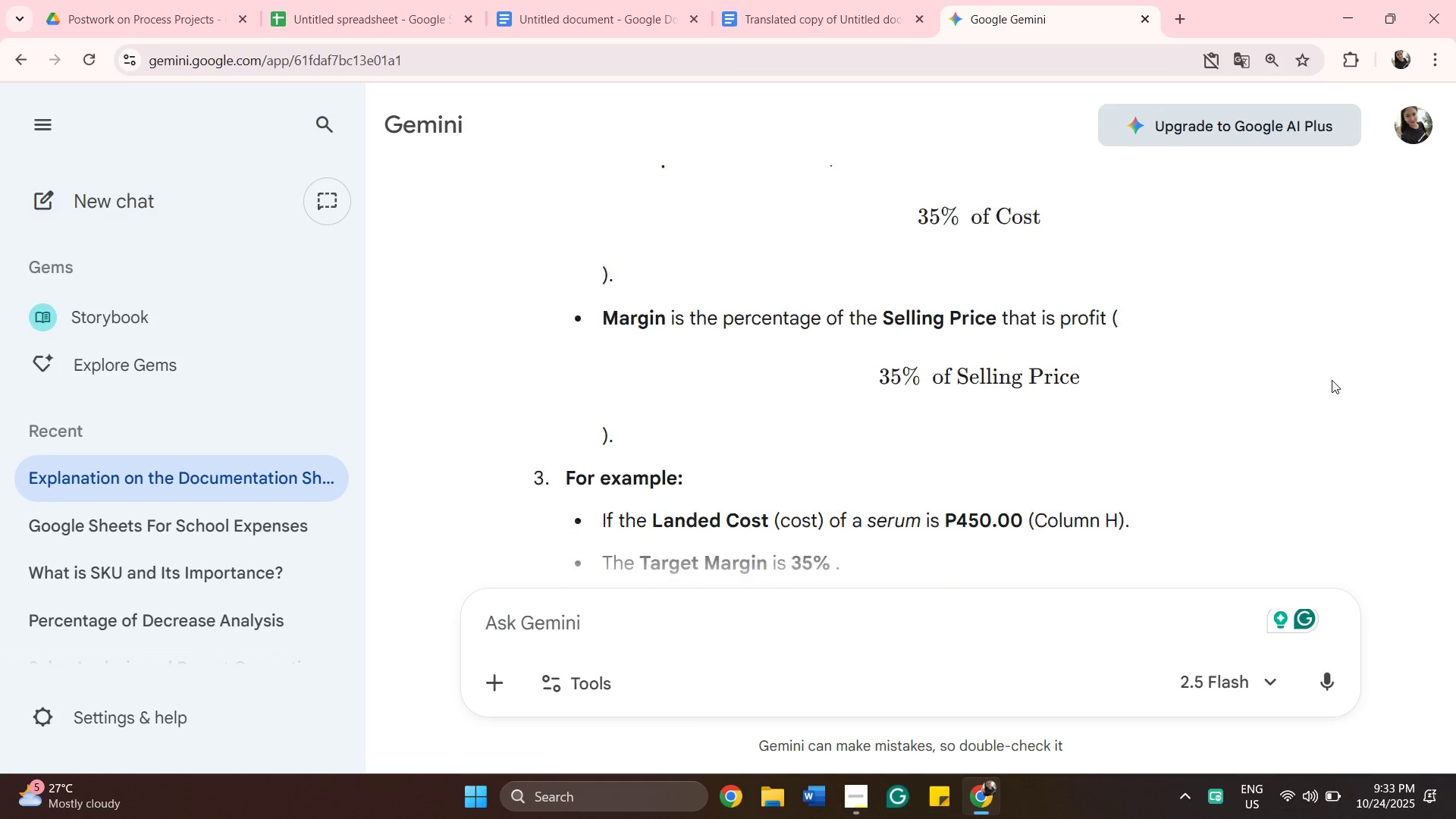 
hold_key(key=ArrowDown, duration=0.53)
 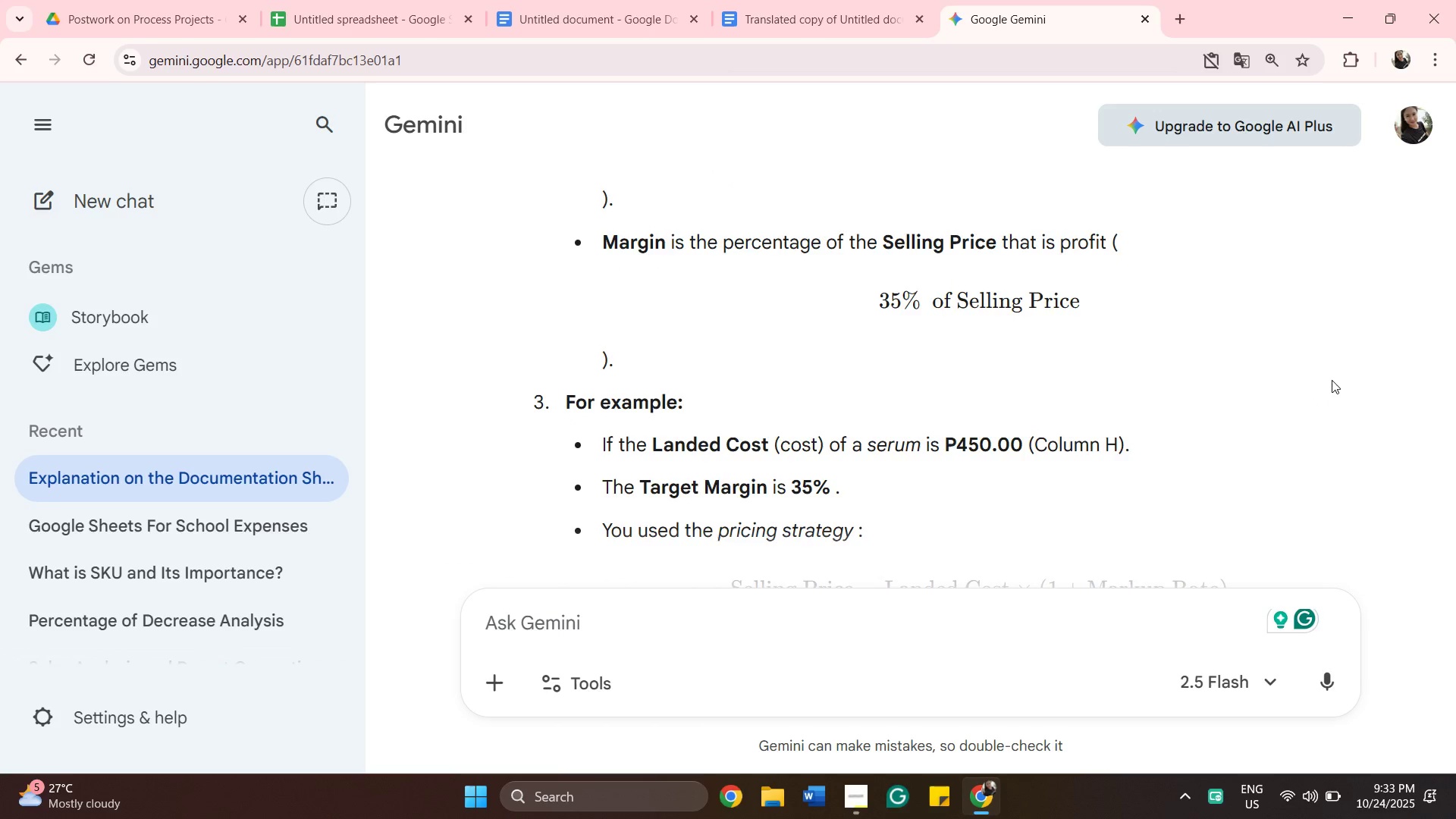 
hold_key(key=ArrowDown, duration=0.35)
 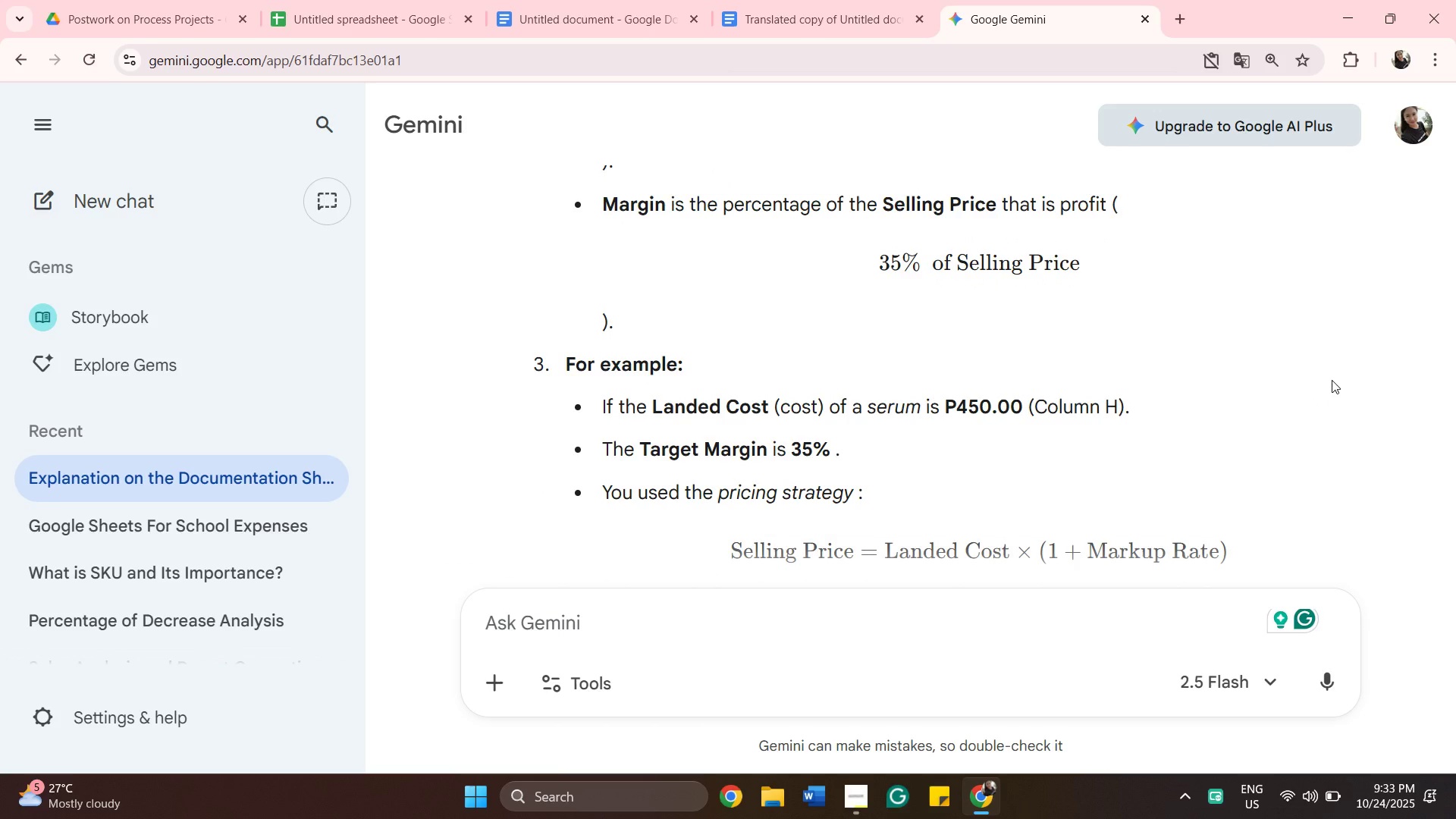 
hold_key(key=ArrowDown, duration=0.46)
 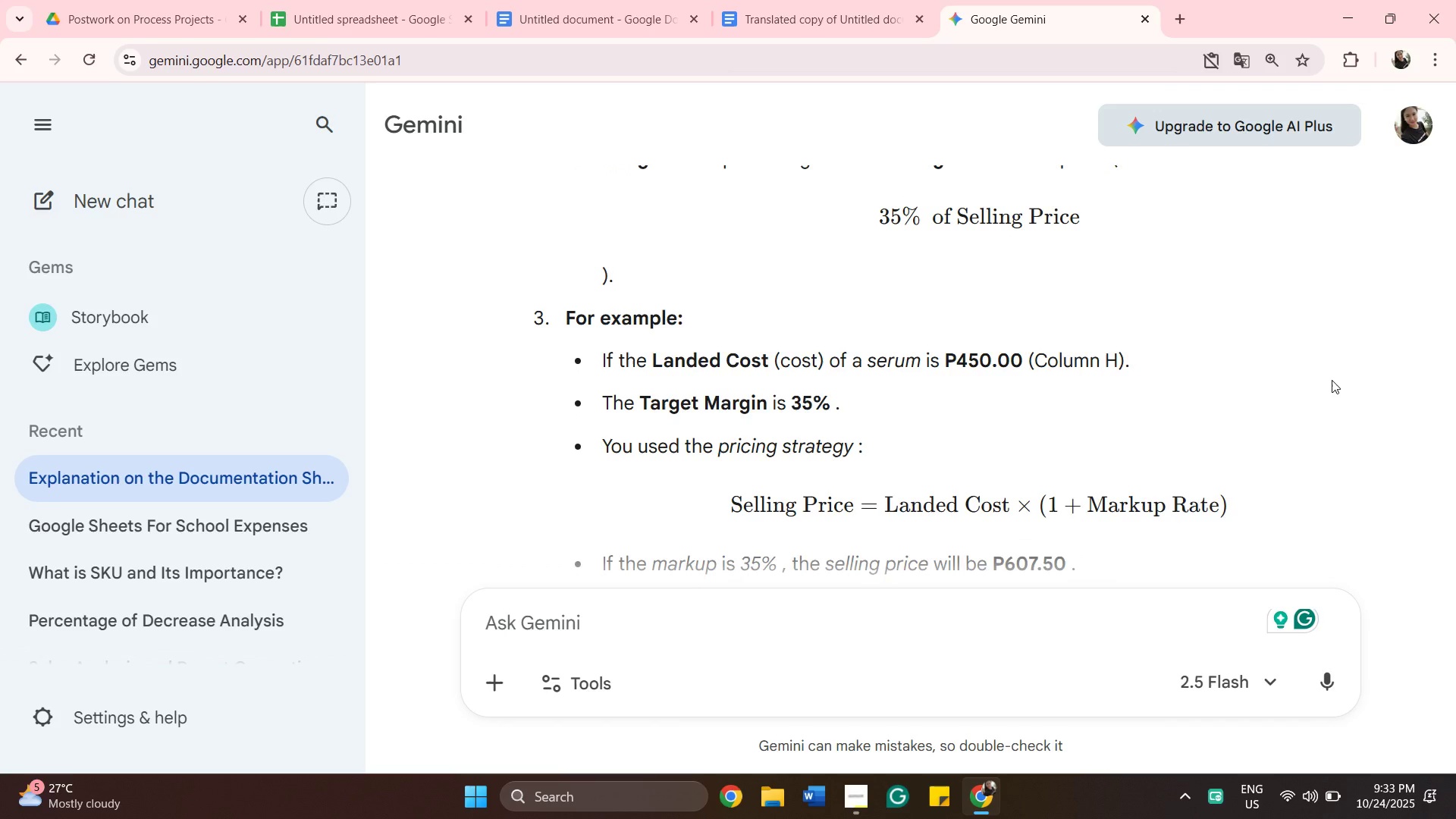 
key(ArrowDown)
 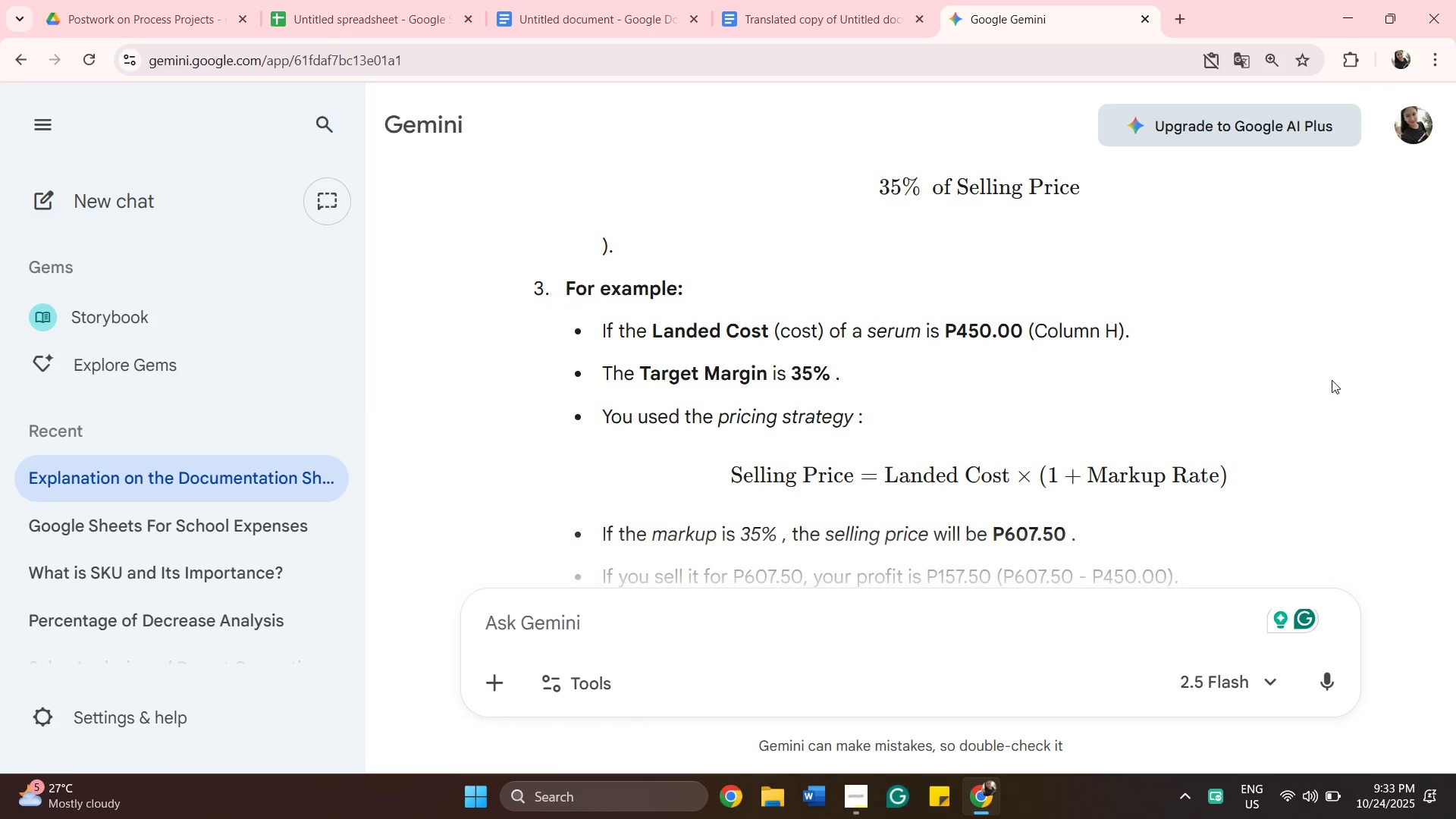 
key(ArrowDown)
 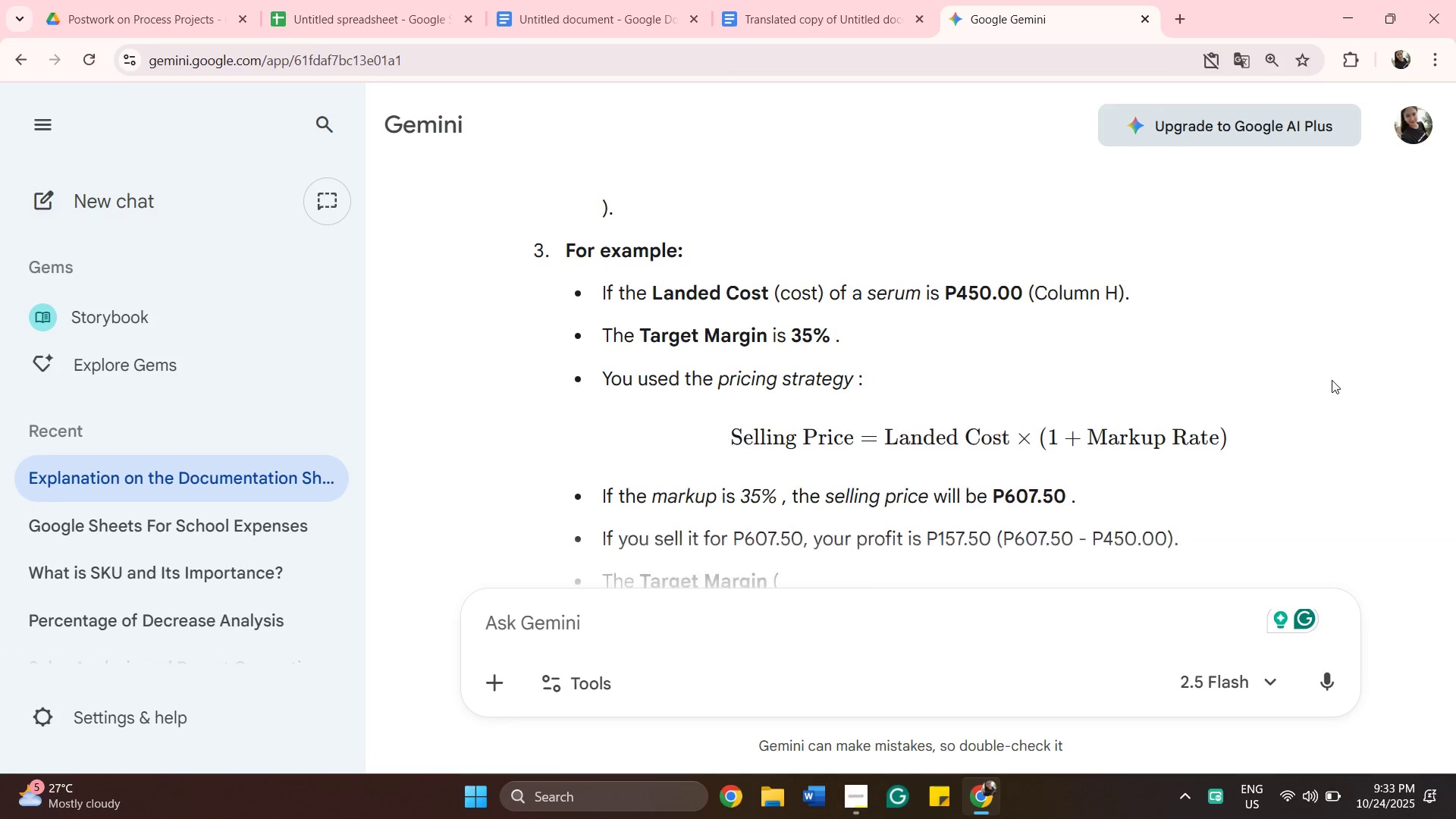 
key(ArrowDown)
 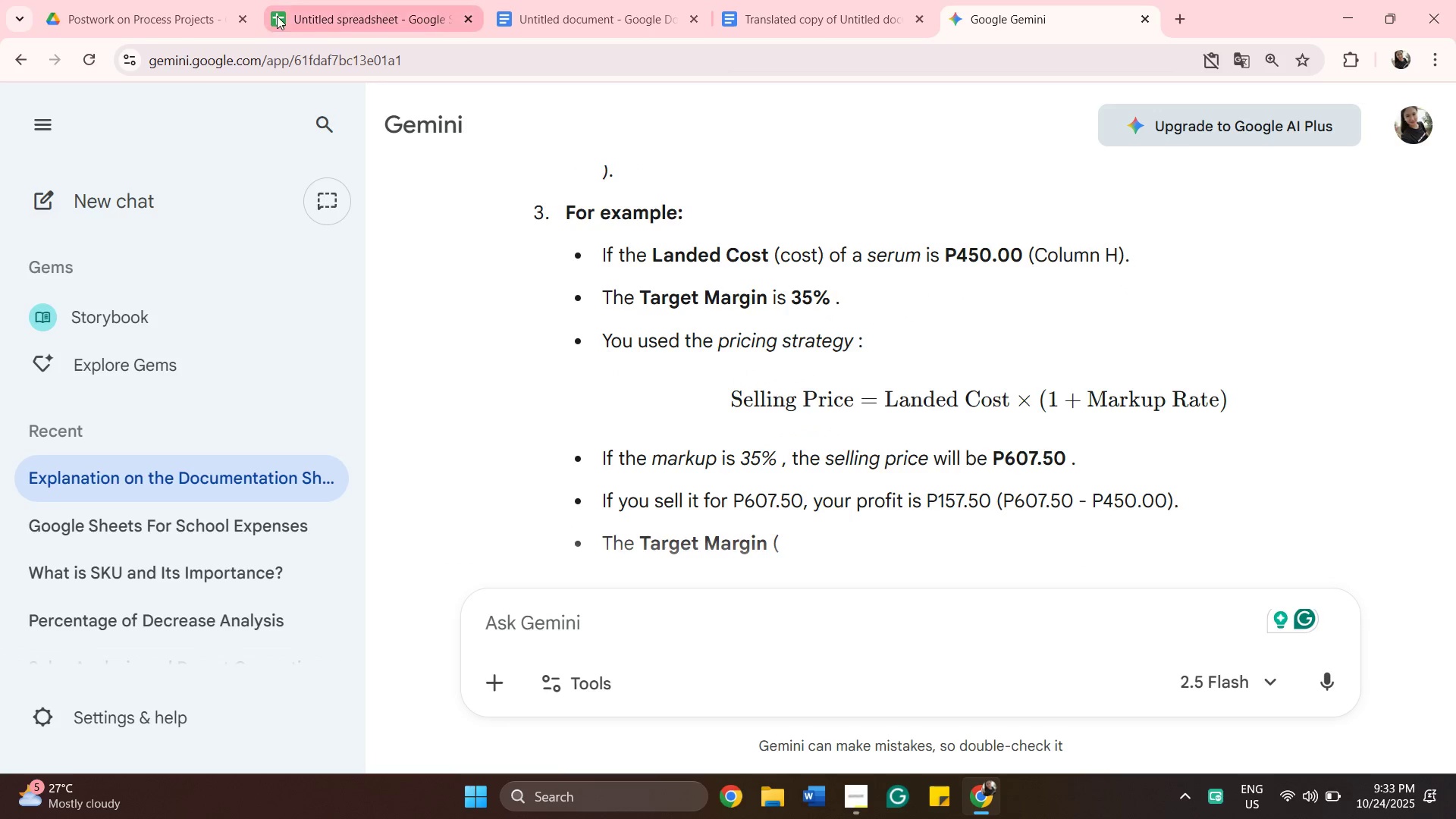 
left_click([336, 17])
 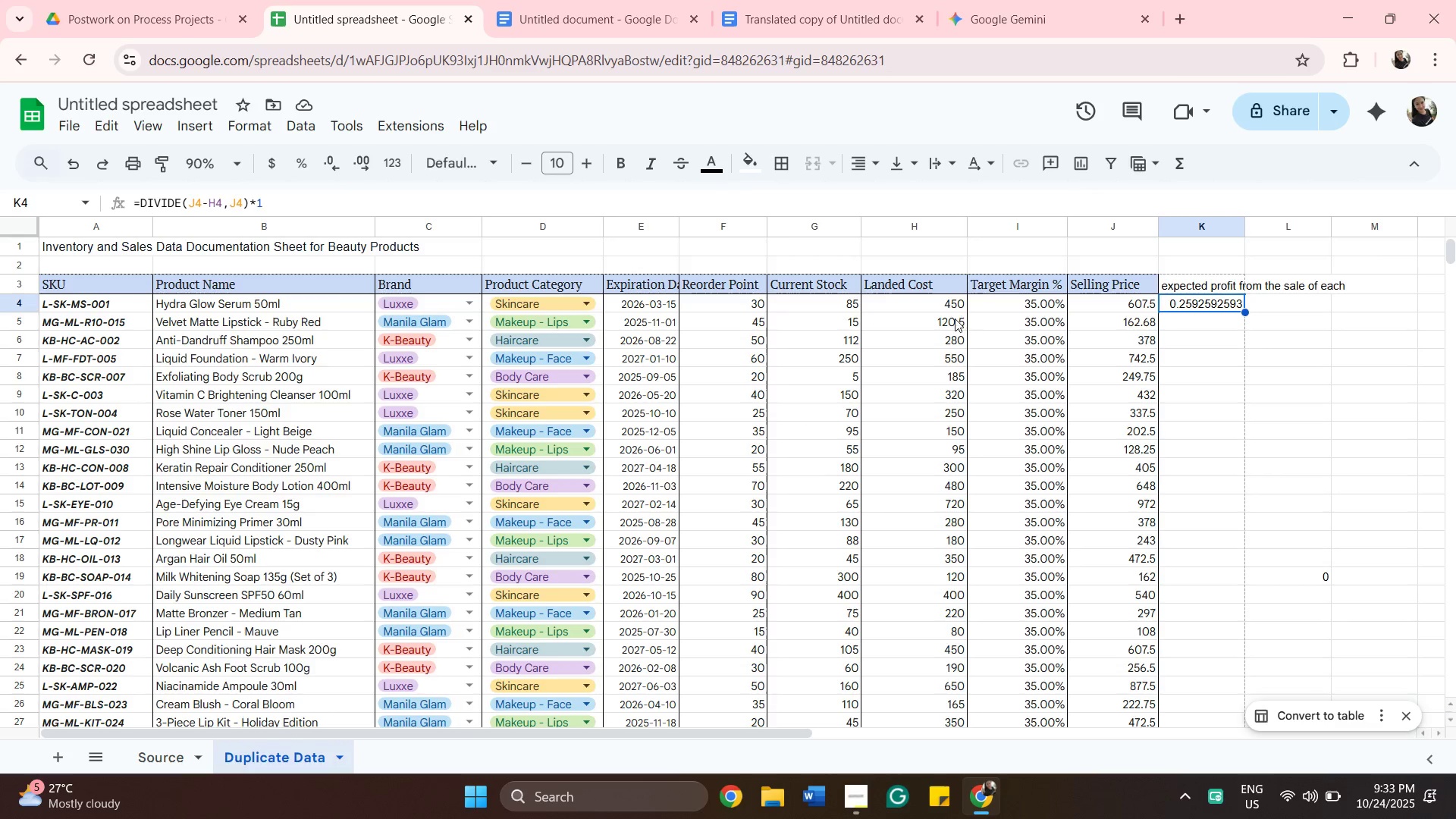 
left_click([944, 307])
 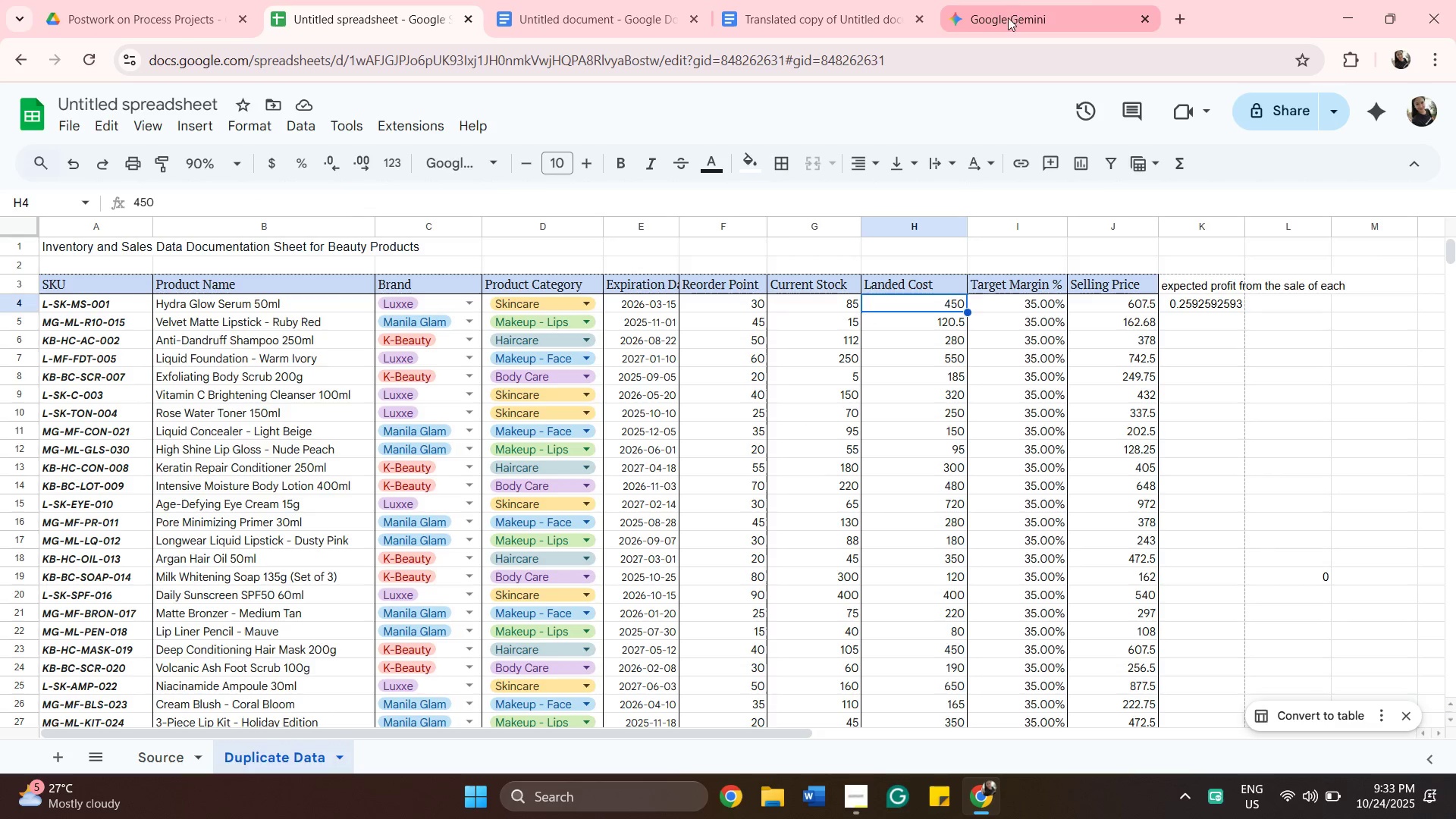 
left_click([1008, 17])
 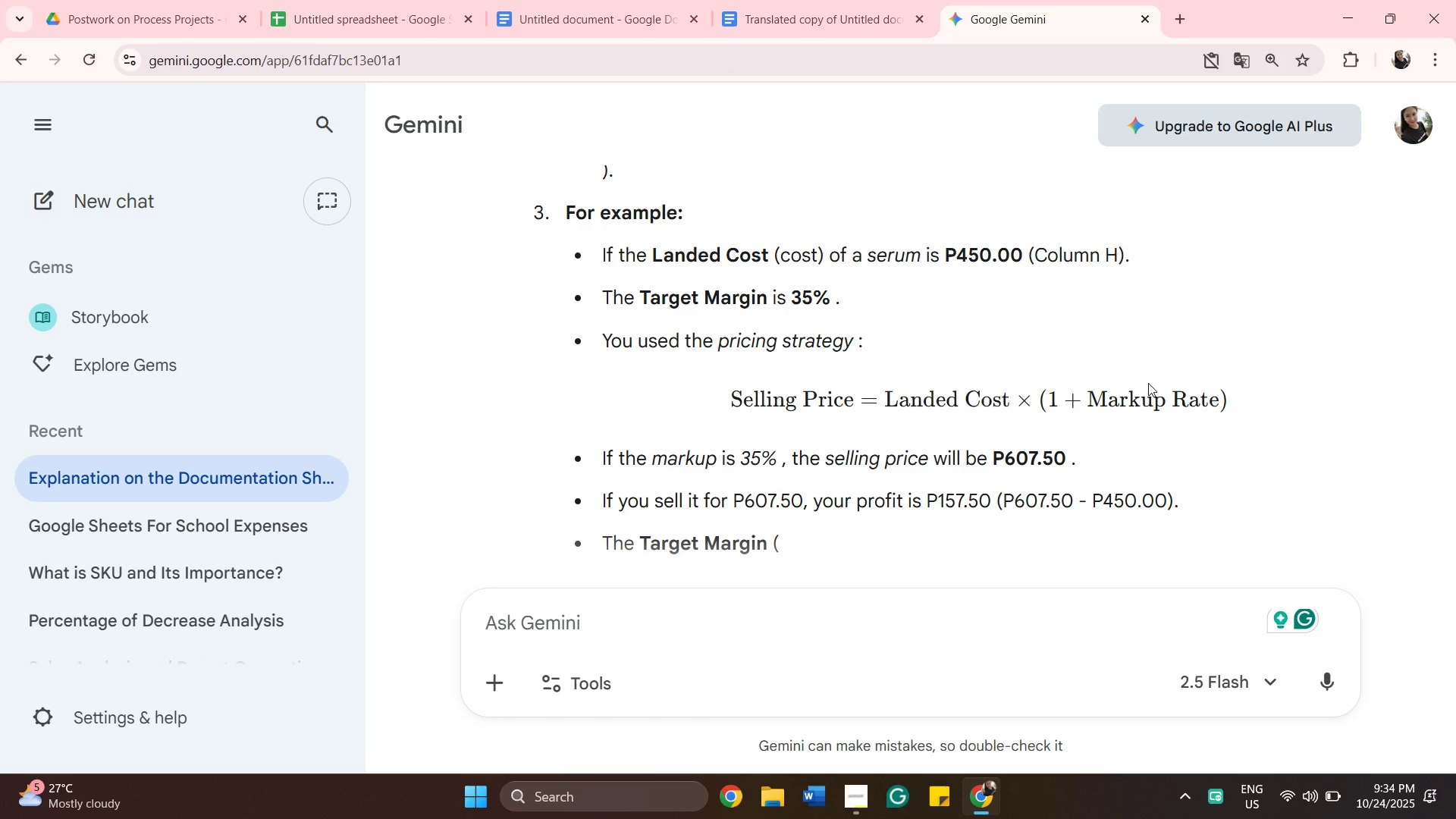 
wait(7.99)
 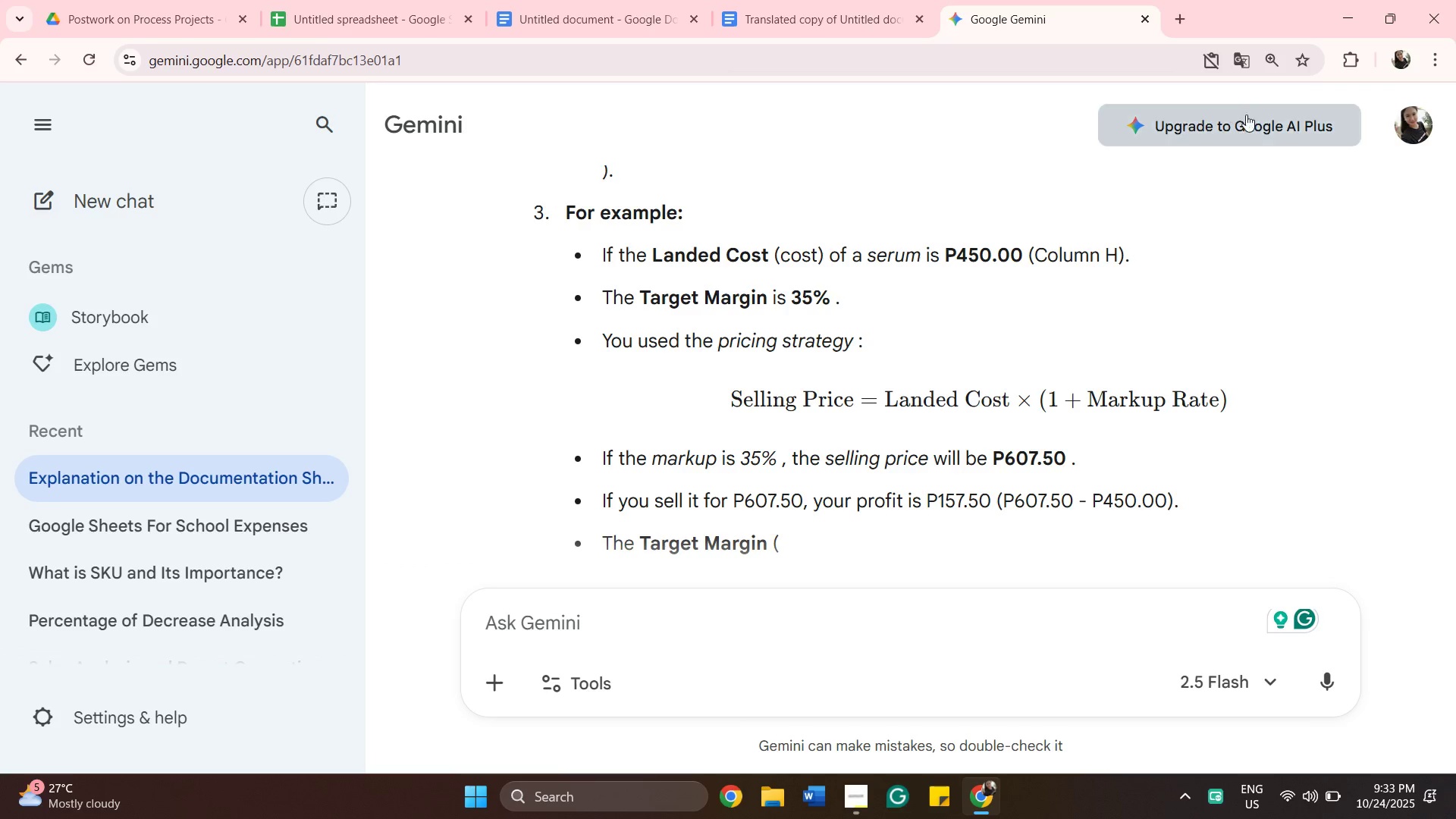 
key(ArrowDown)
 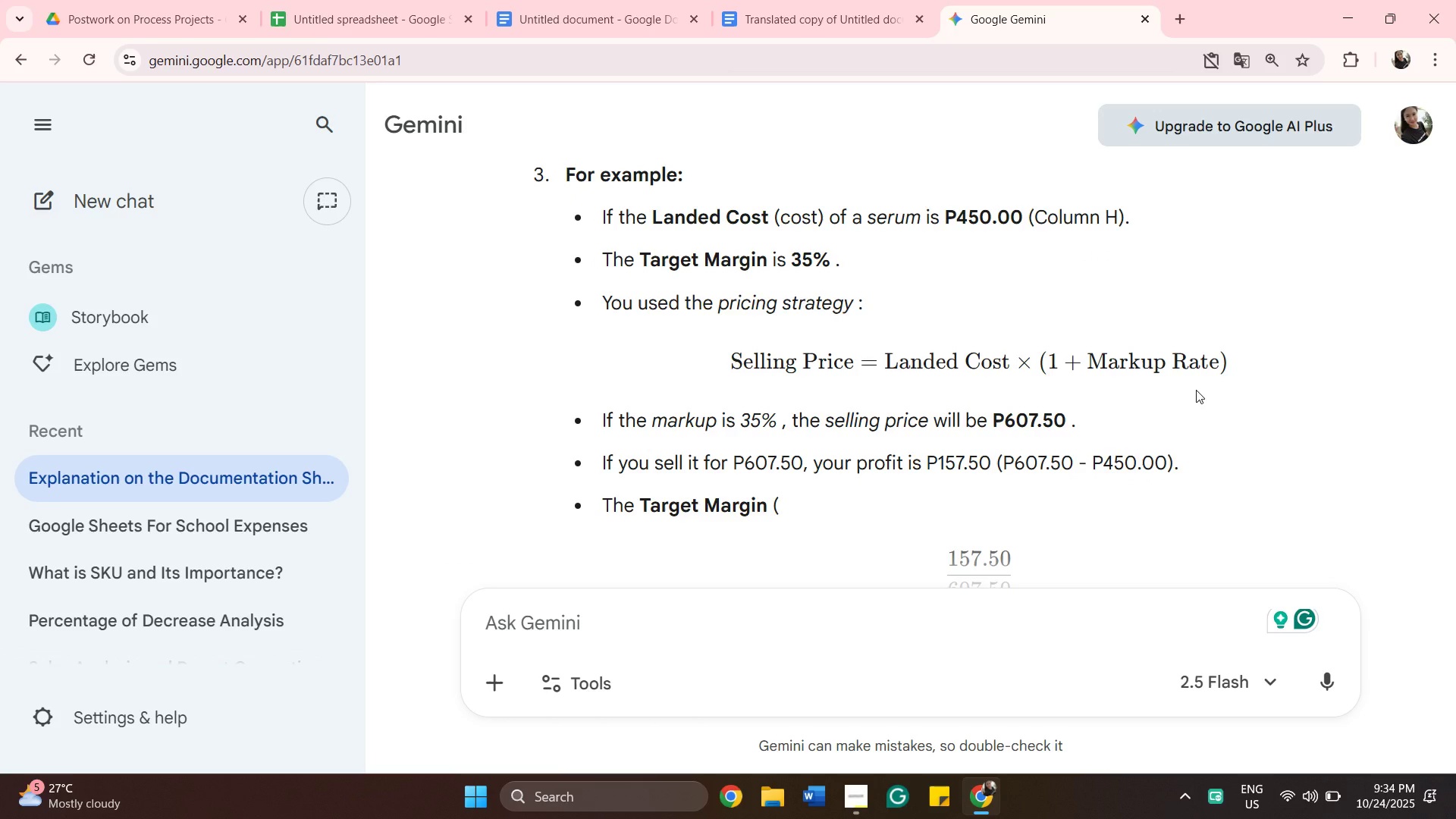 
key(ArrowDown)
 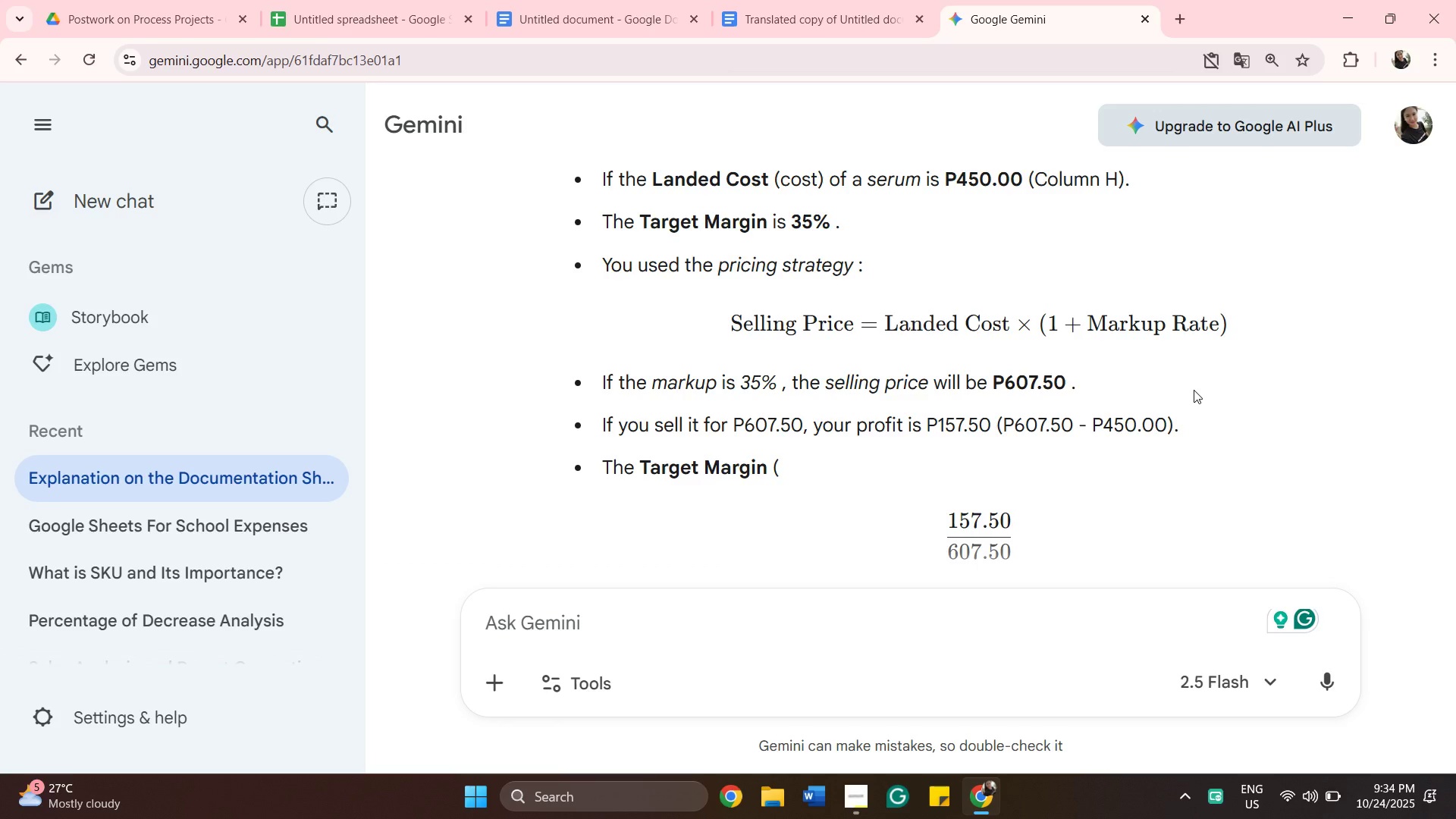 
key(ArrowDown)
 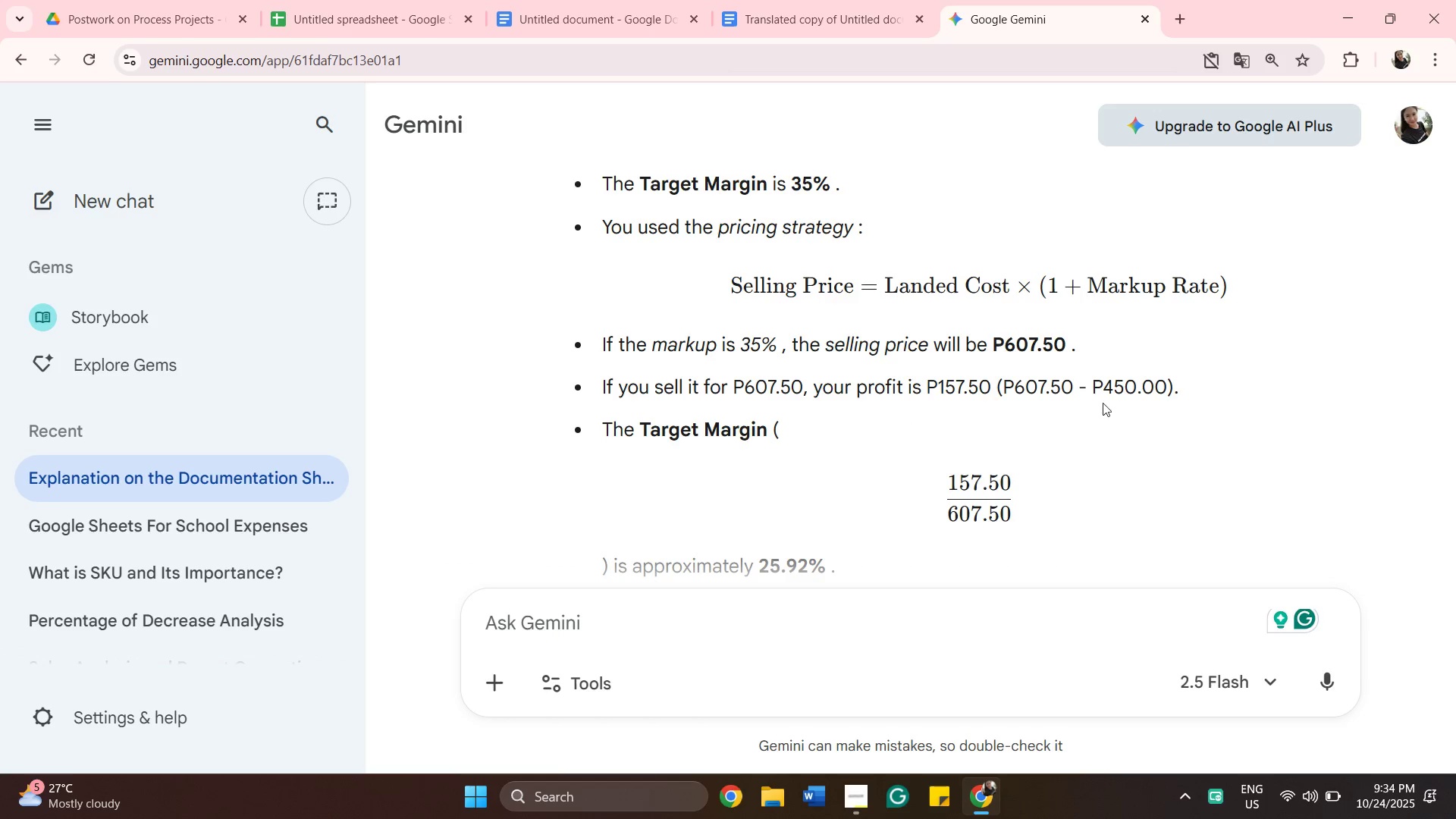 
wait(28.85)
 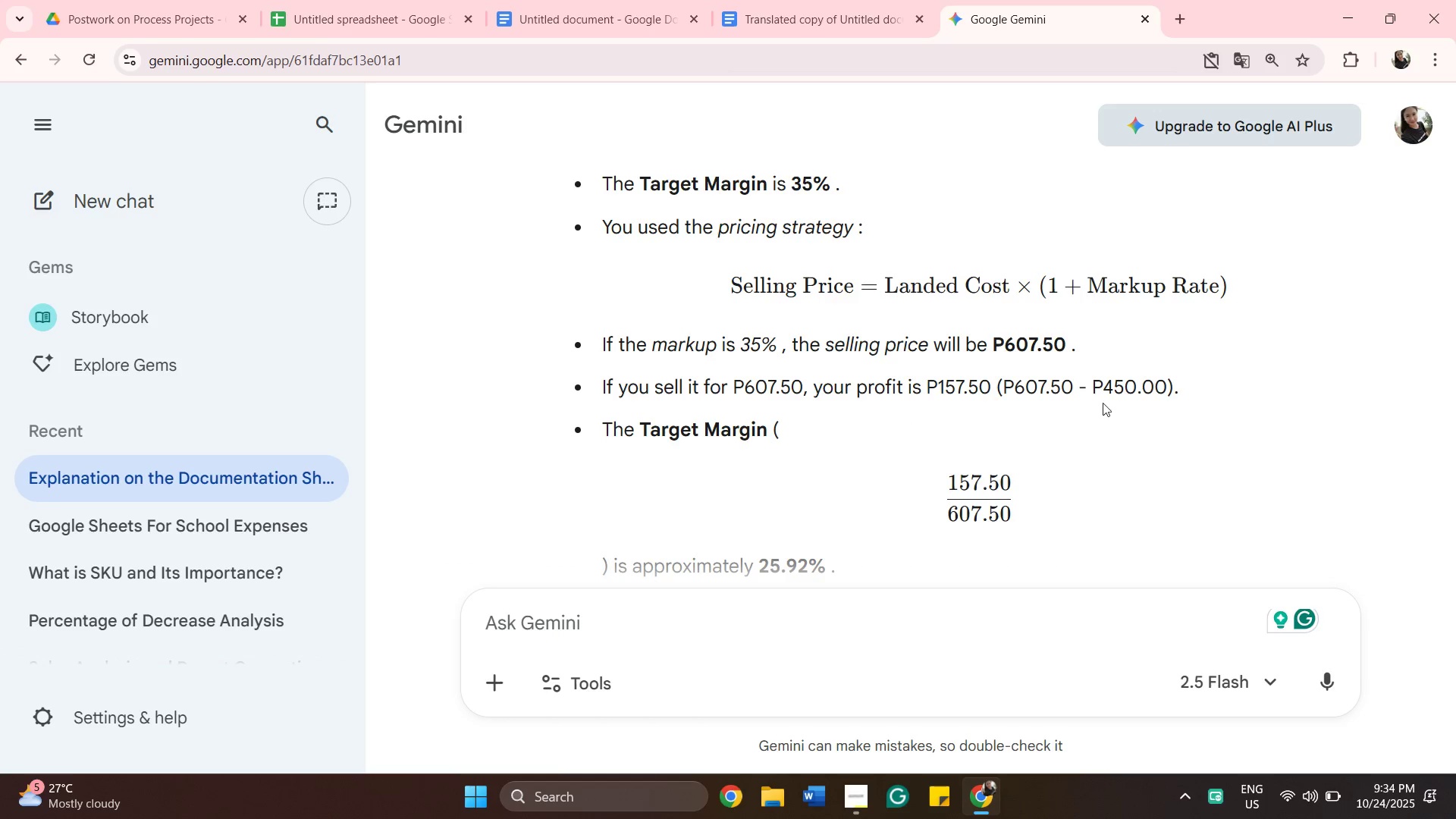 
key(ArrowDown)
 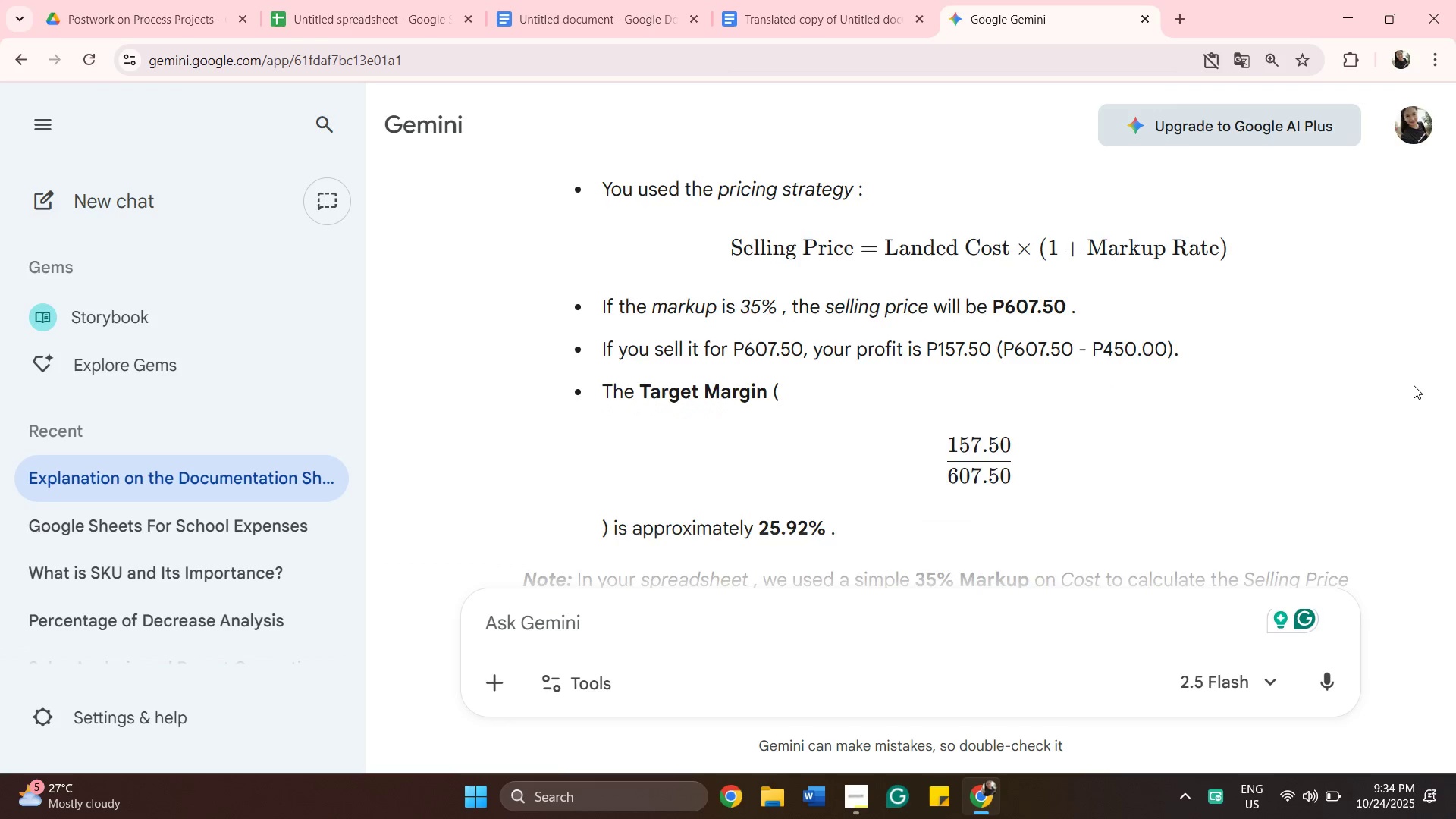 
key(ArrowDown)
 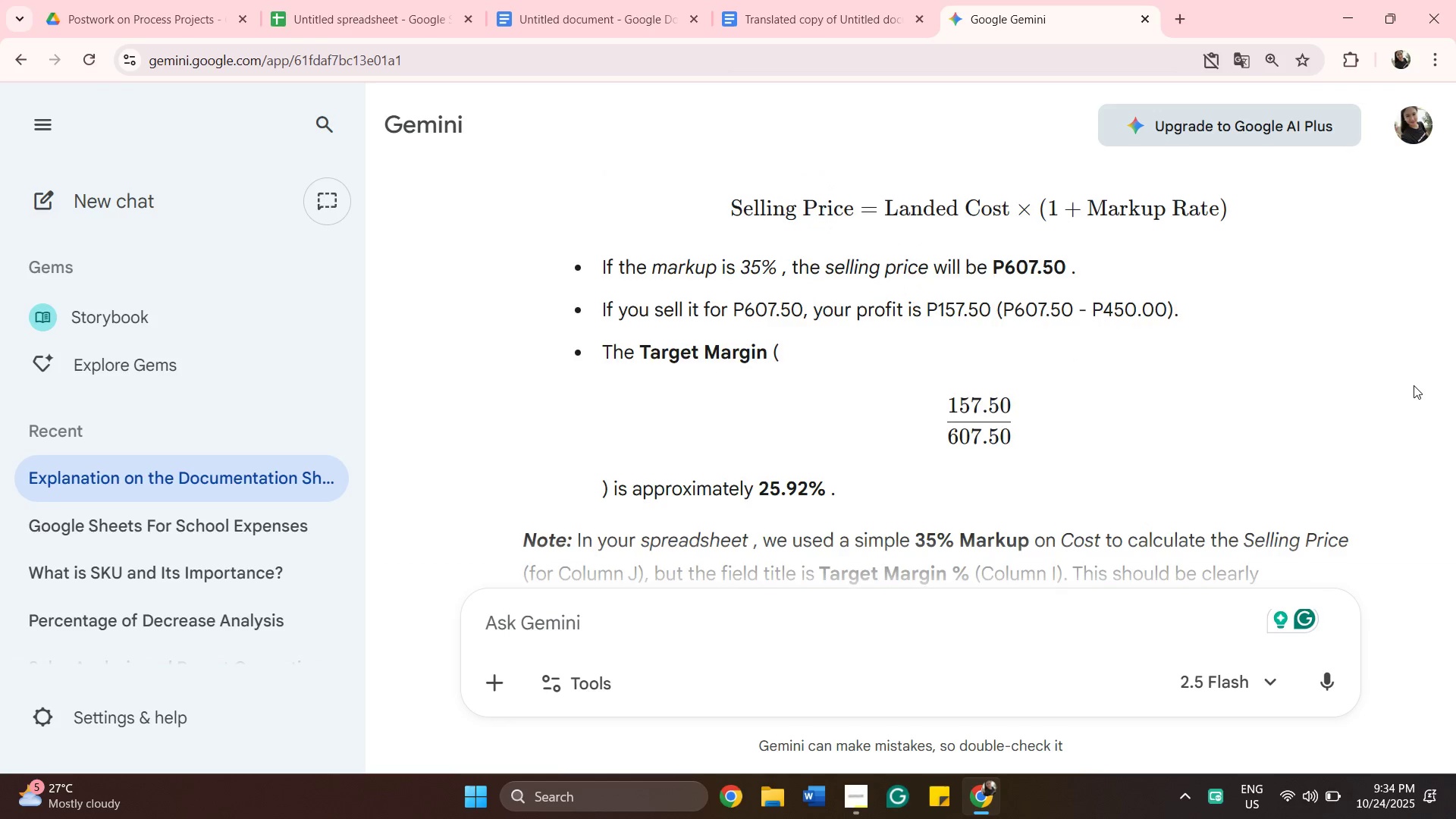 
key(ArrowDown)
 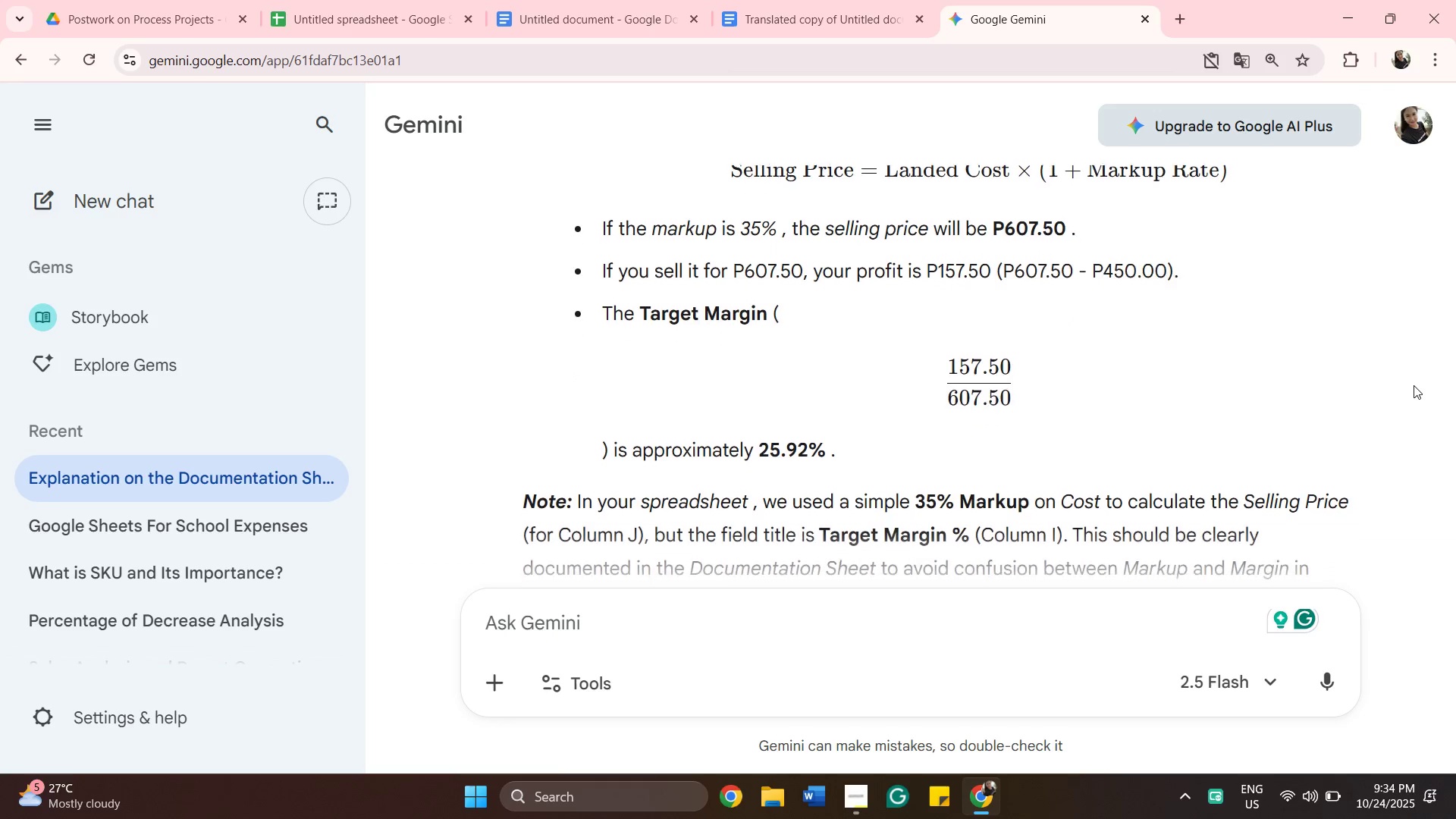 
key(ArrowDown)
 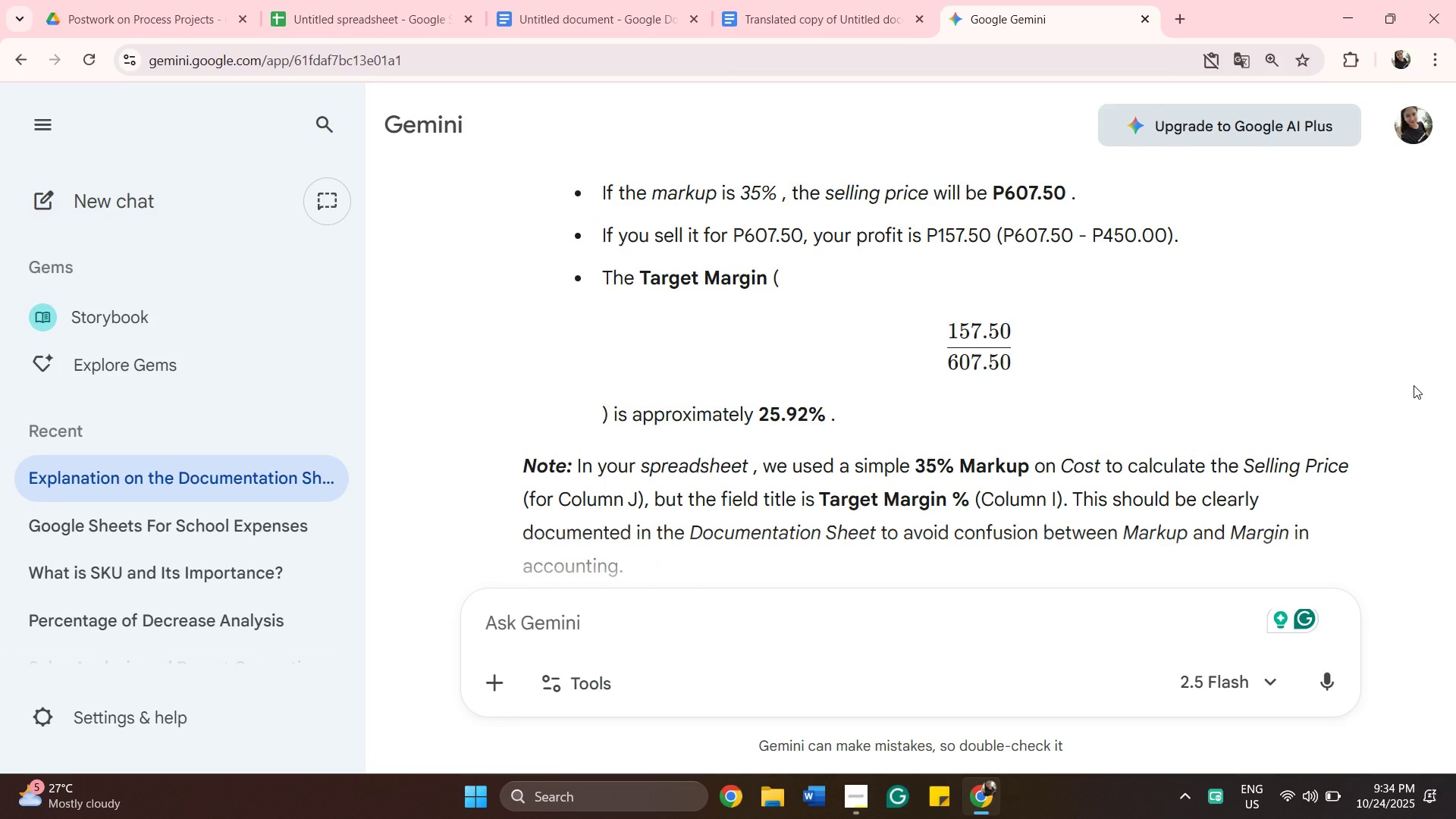 
key(ArrowDown)
 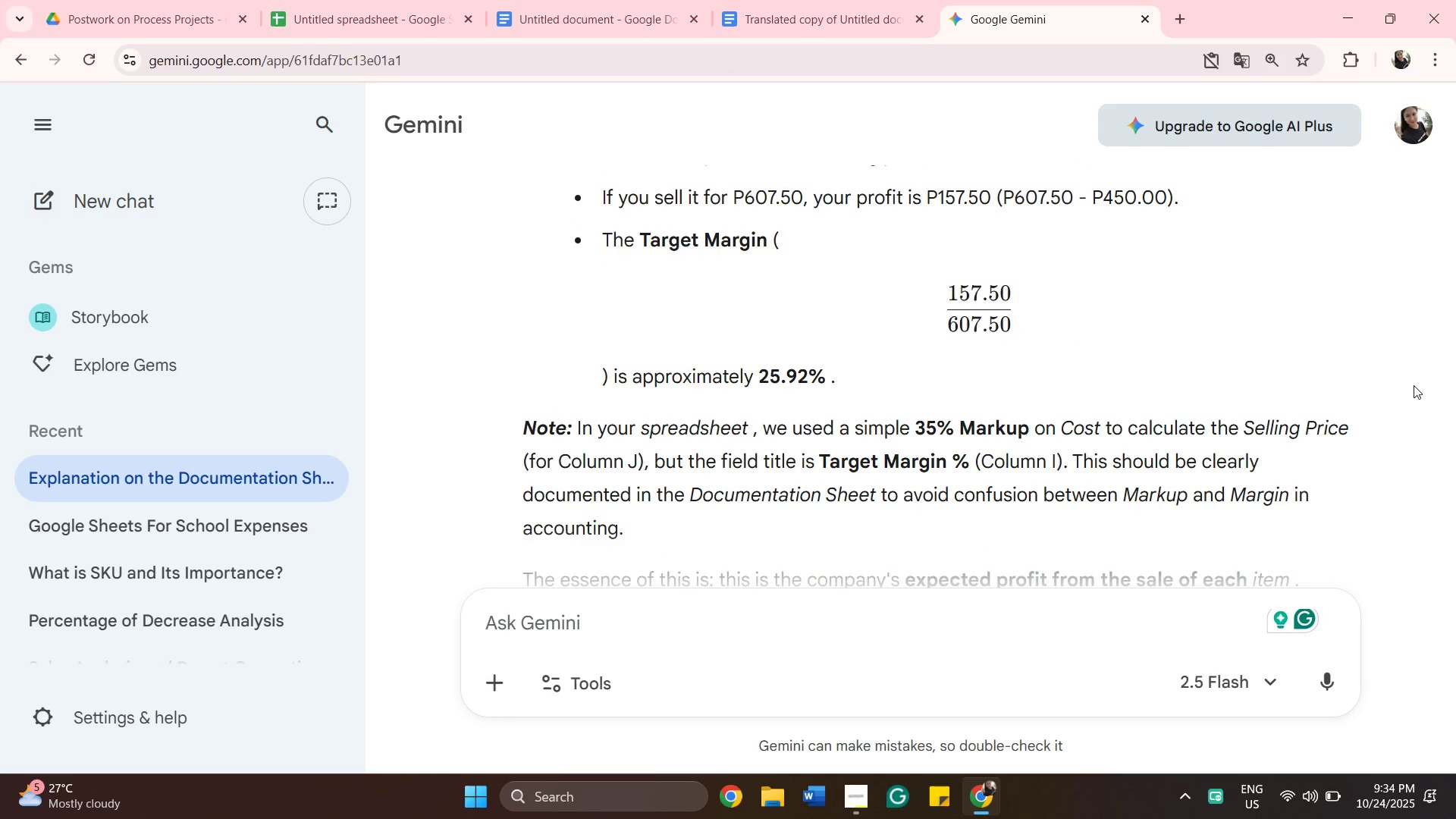 
key(ArrowDown)
 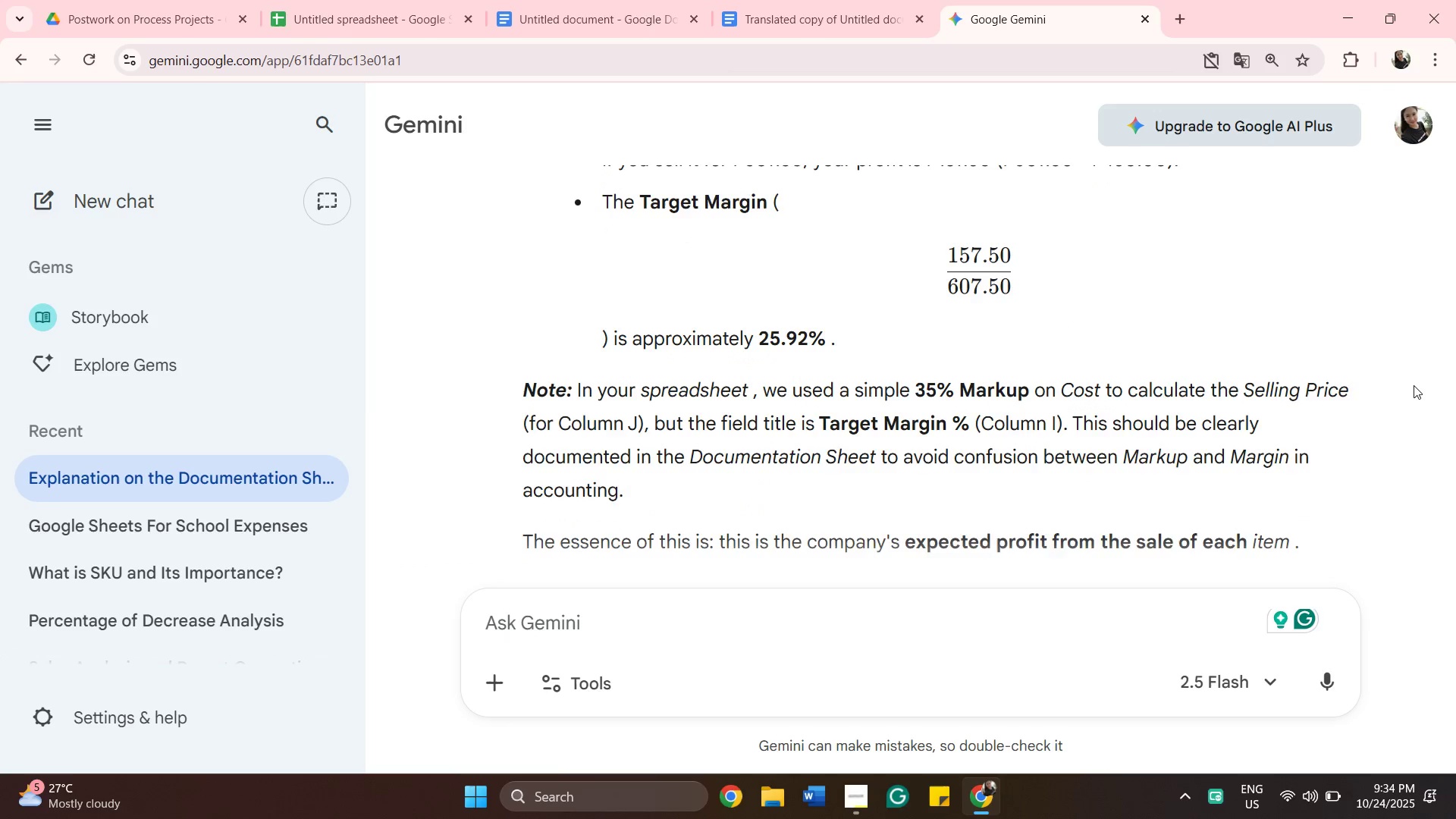 
key(ArrowDown)
 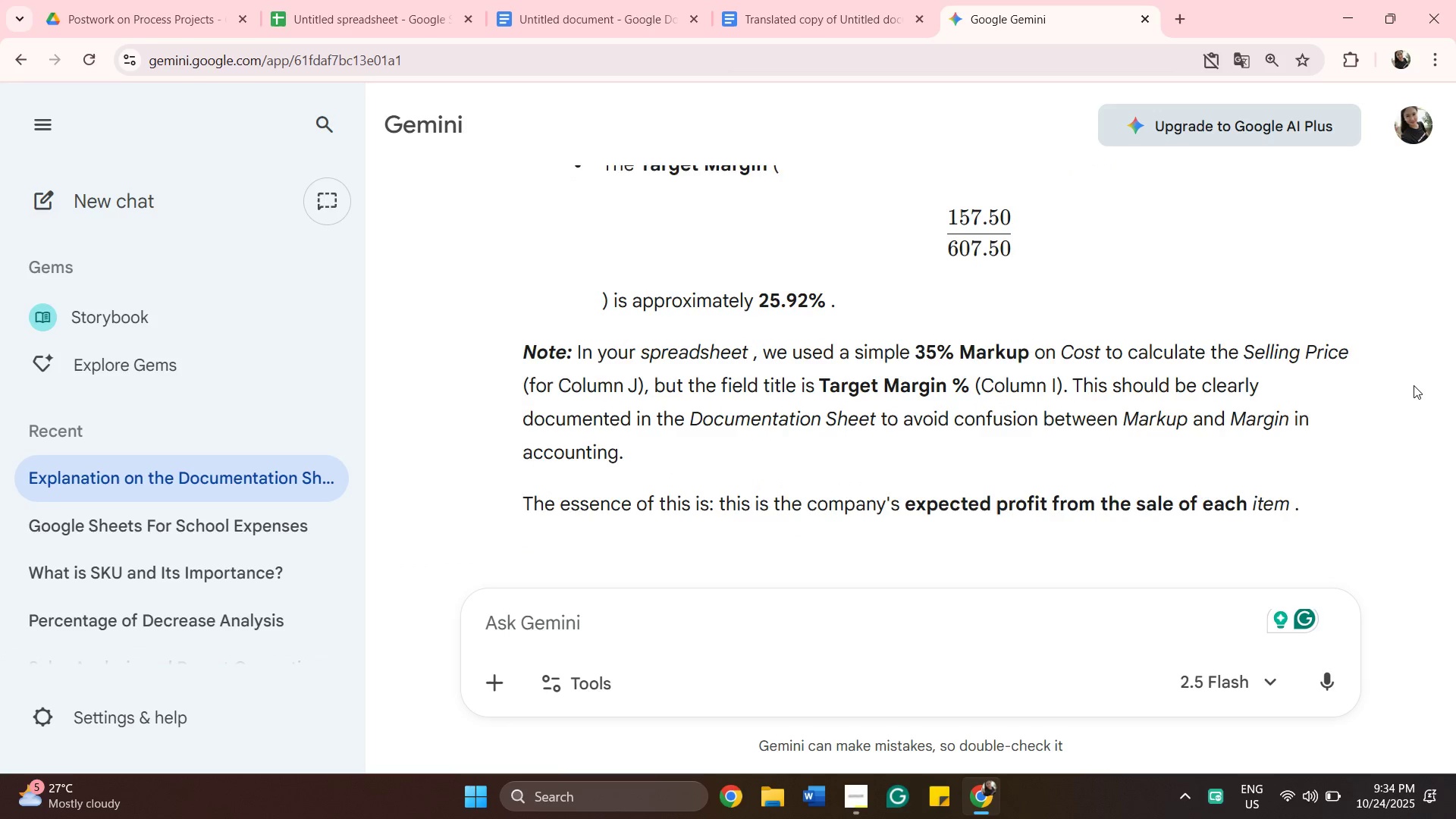 
key(ArrowDown)
 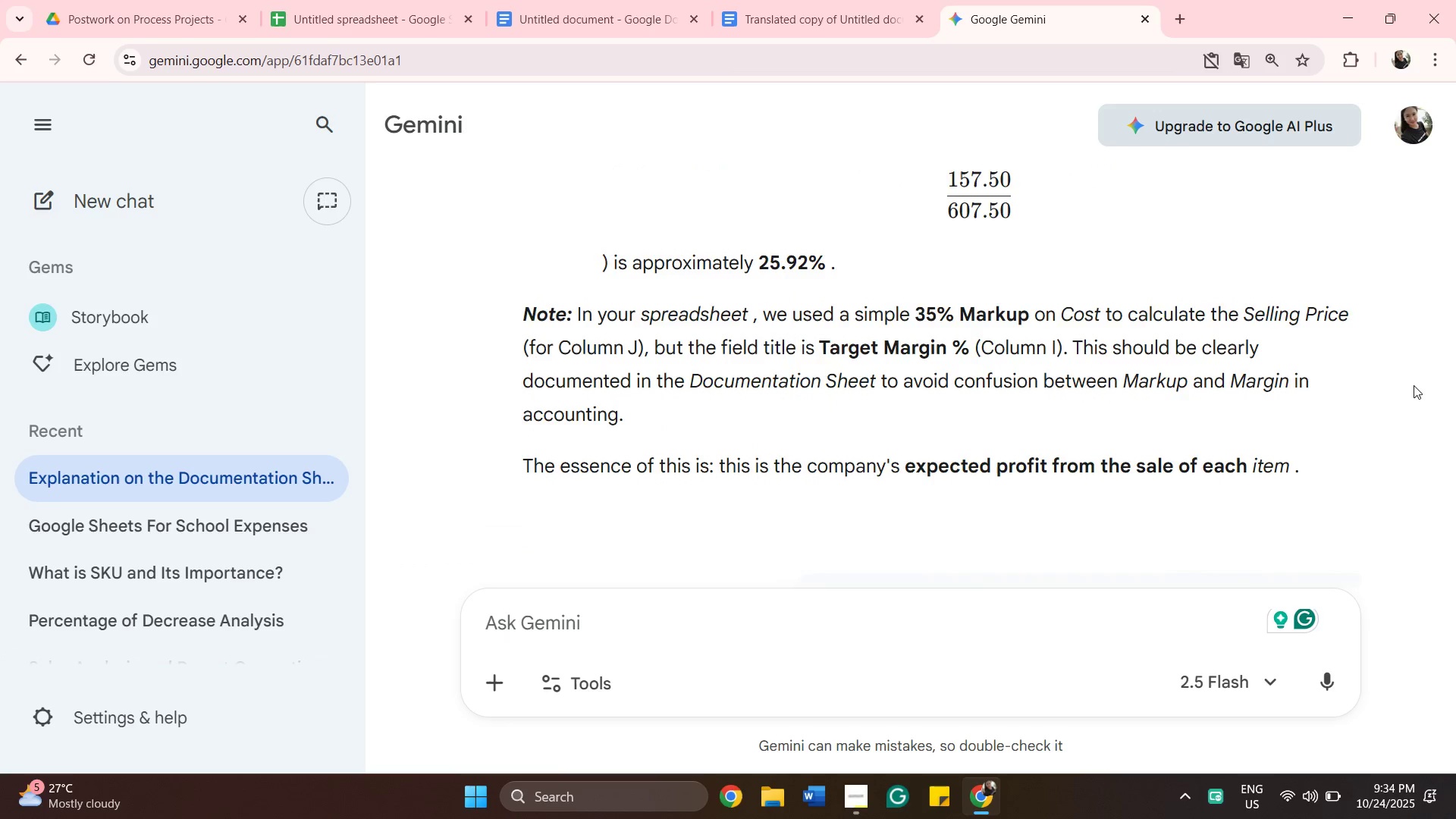 
key(ArrowDown)
 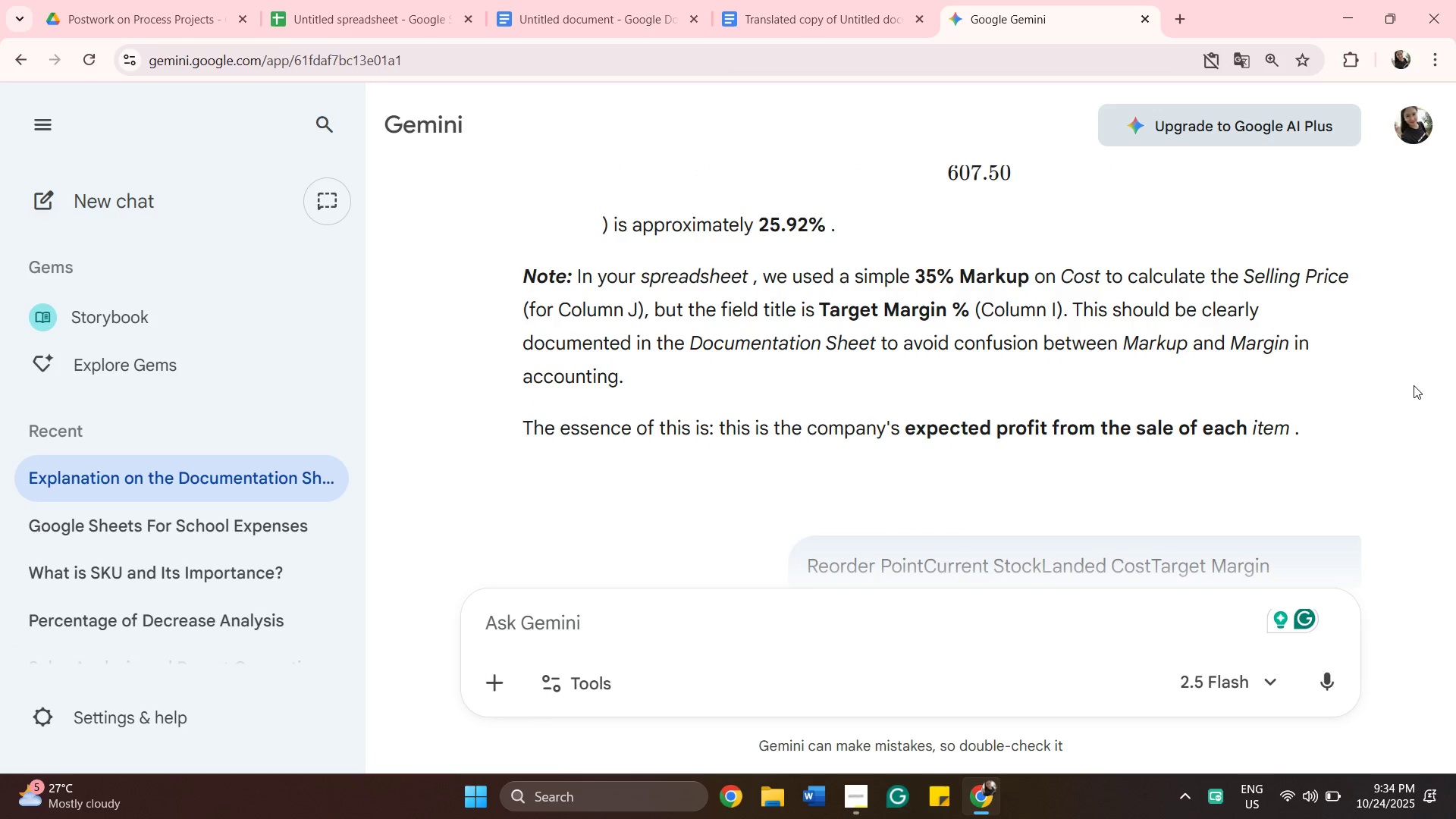 
key(ArrowDown)
 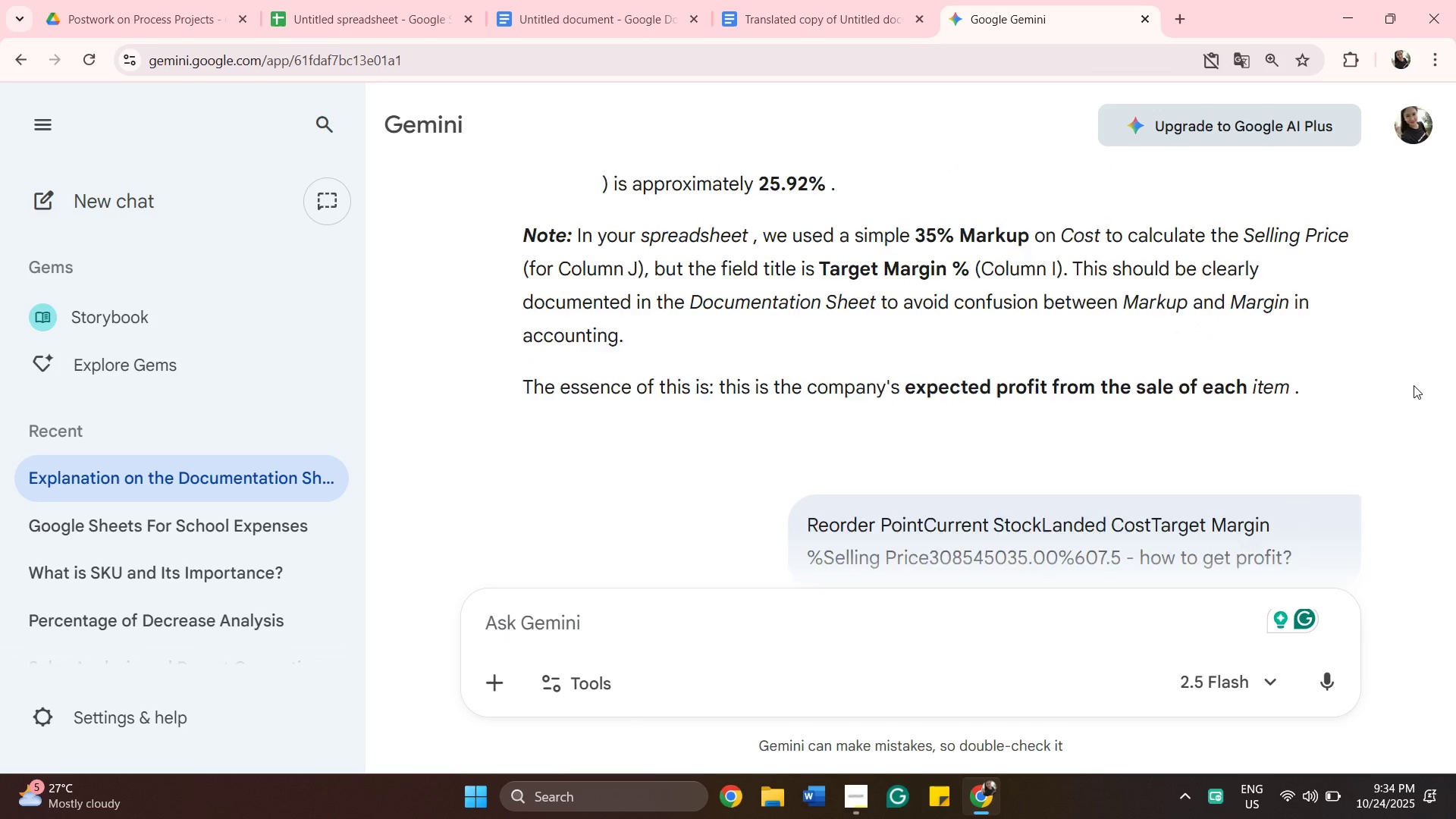 
key(ArrowDown)
 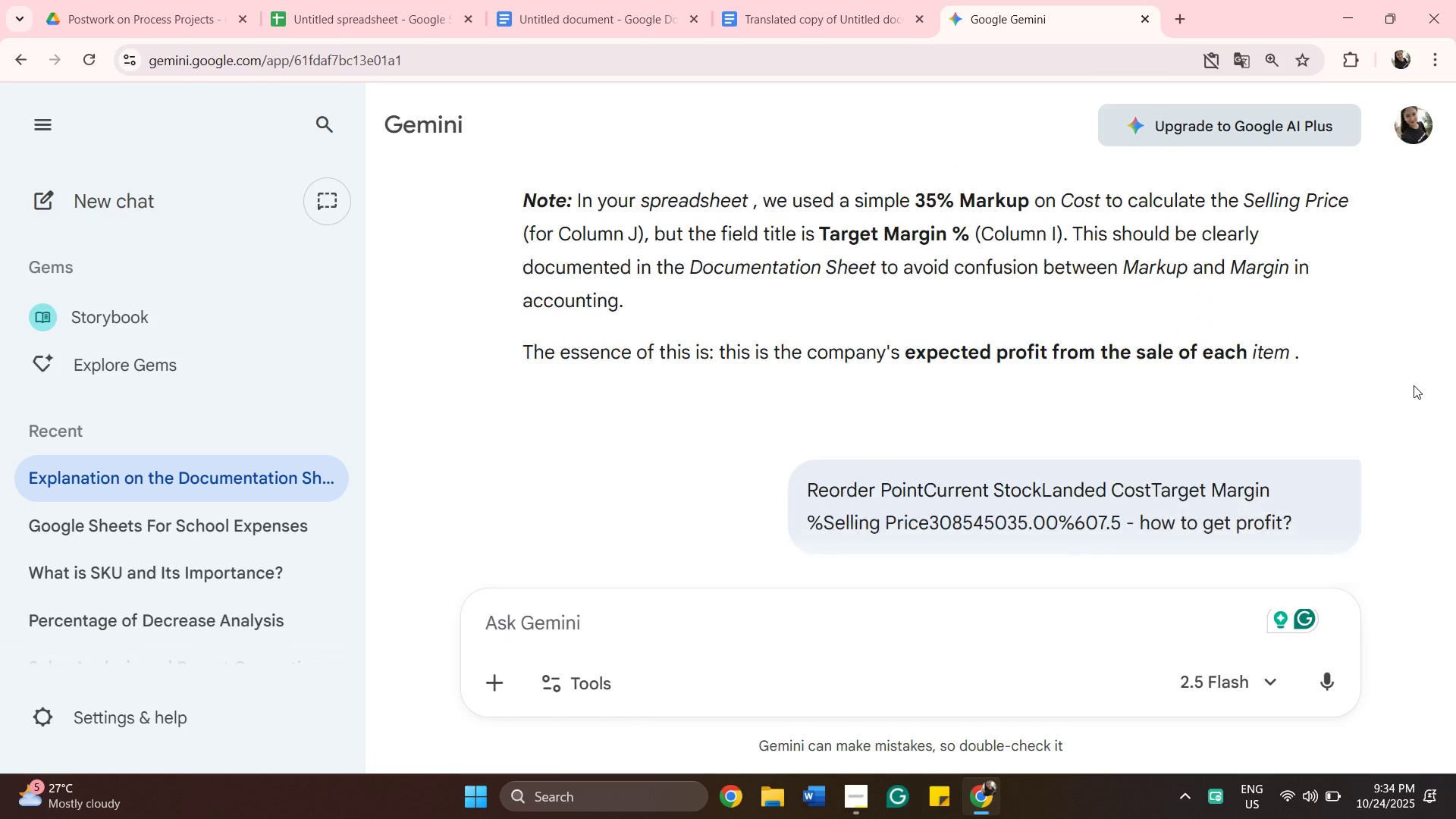 
key(ArrowDown)
 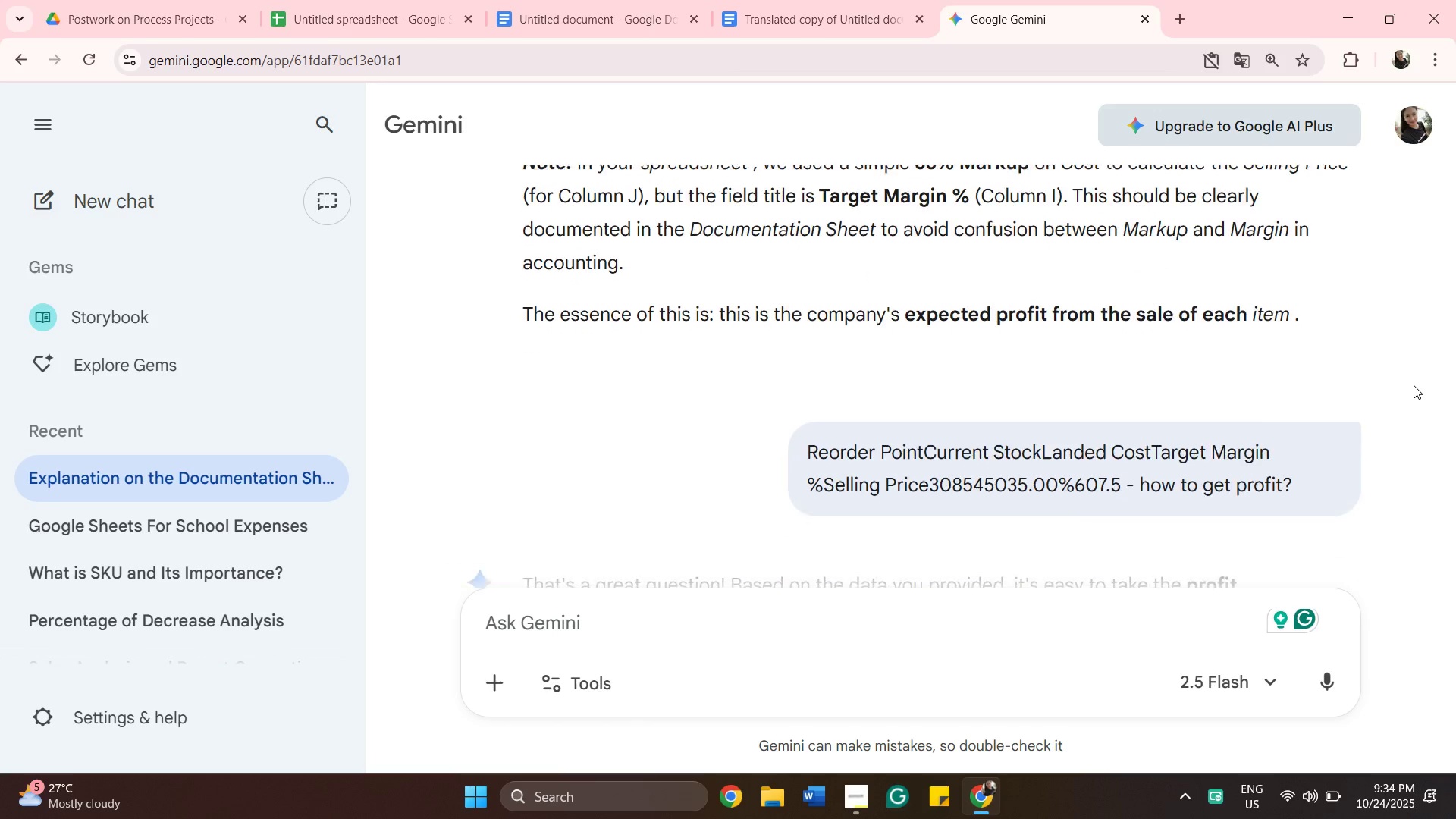 
key(ArrowDown)
 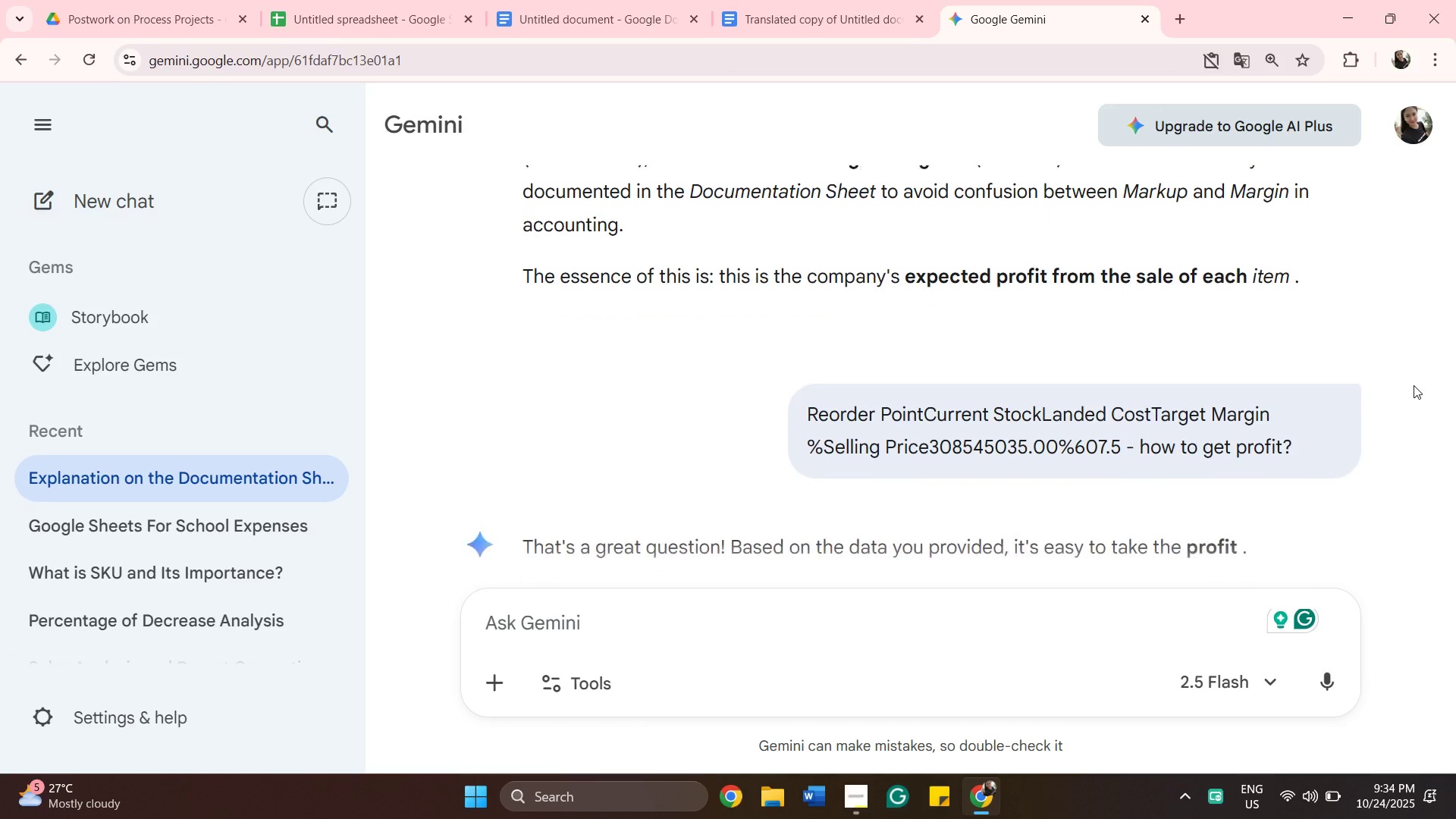 
key(ArrowDown)
 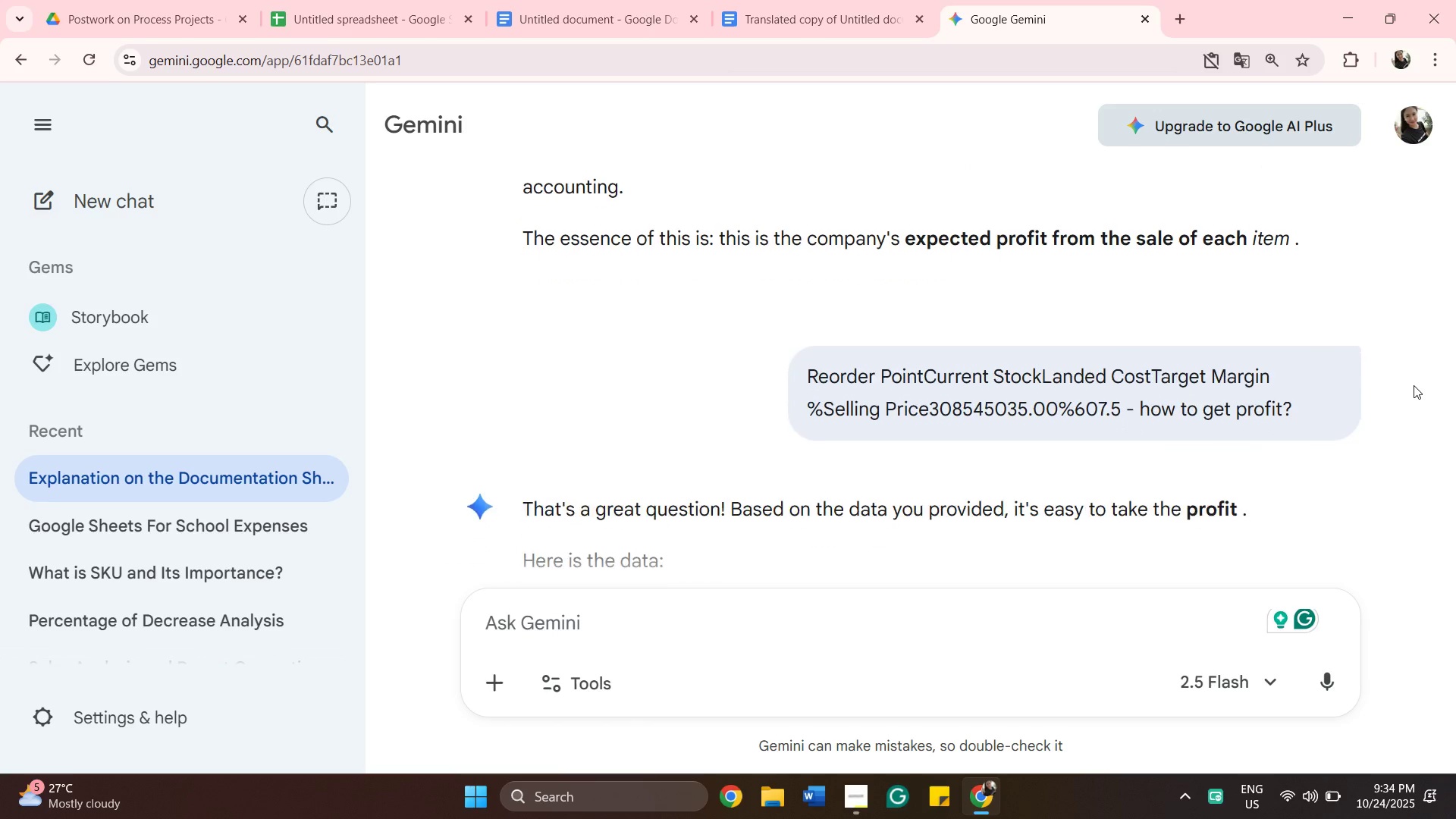 
key(ArrowDown)
 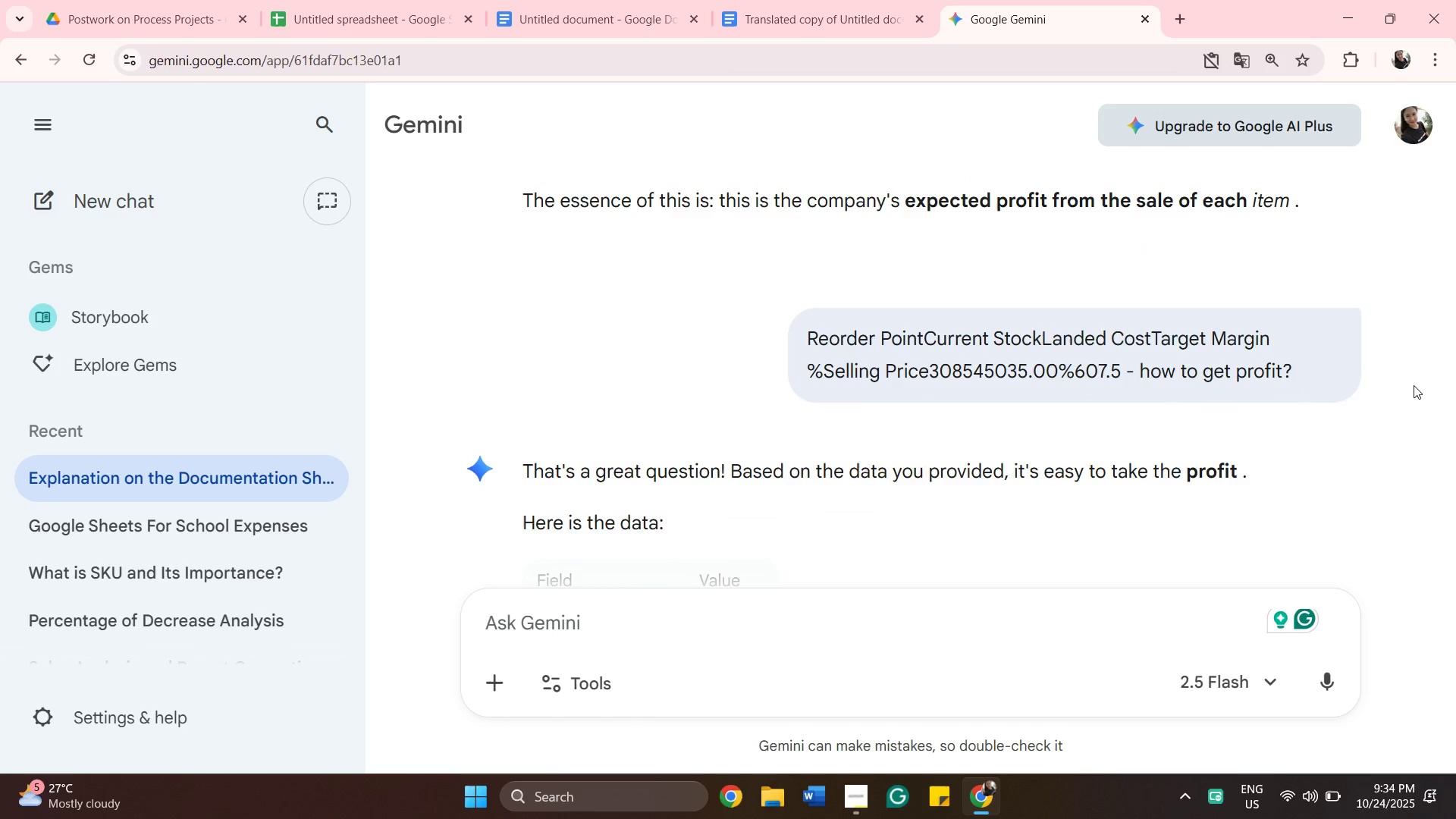 
key(ArrowDown)
 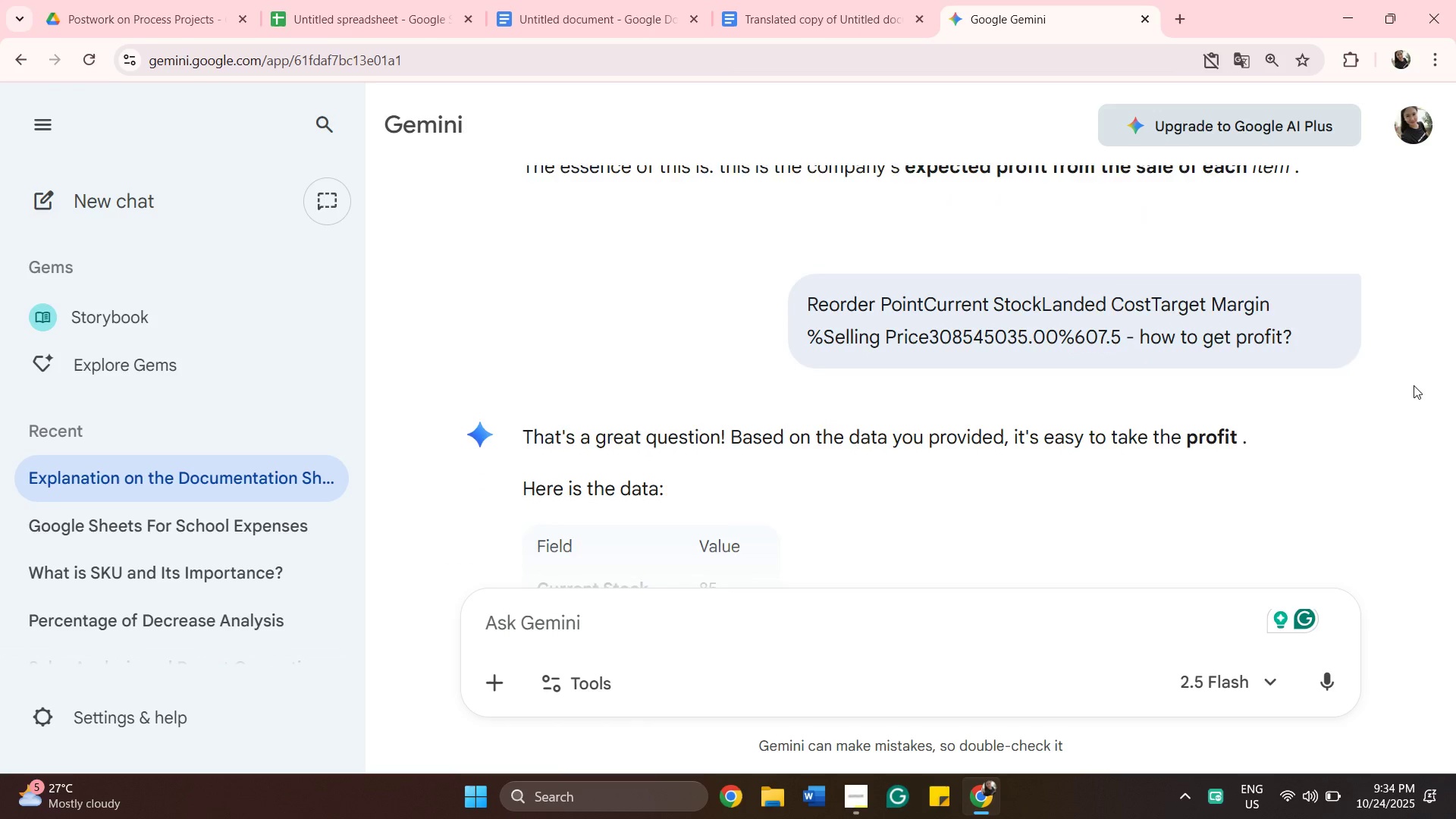 
key(ArrowDown)
 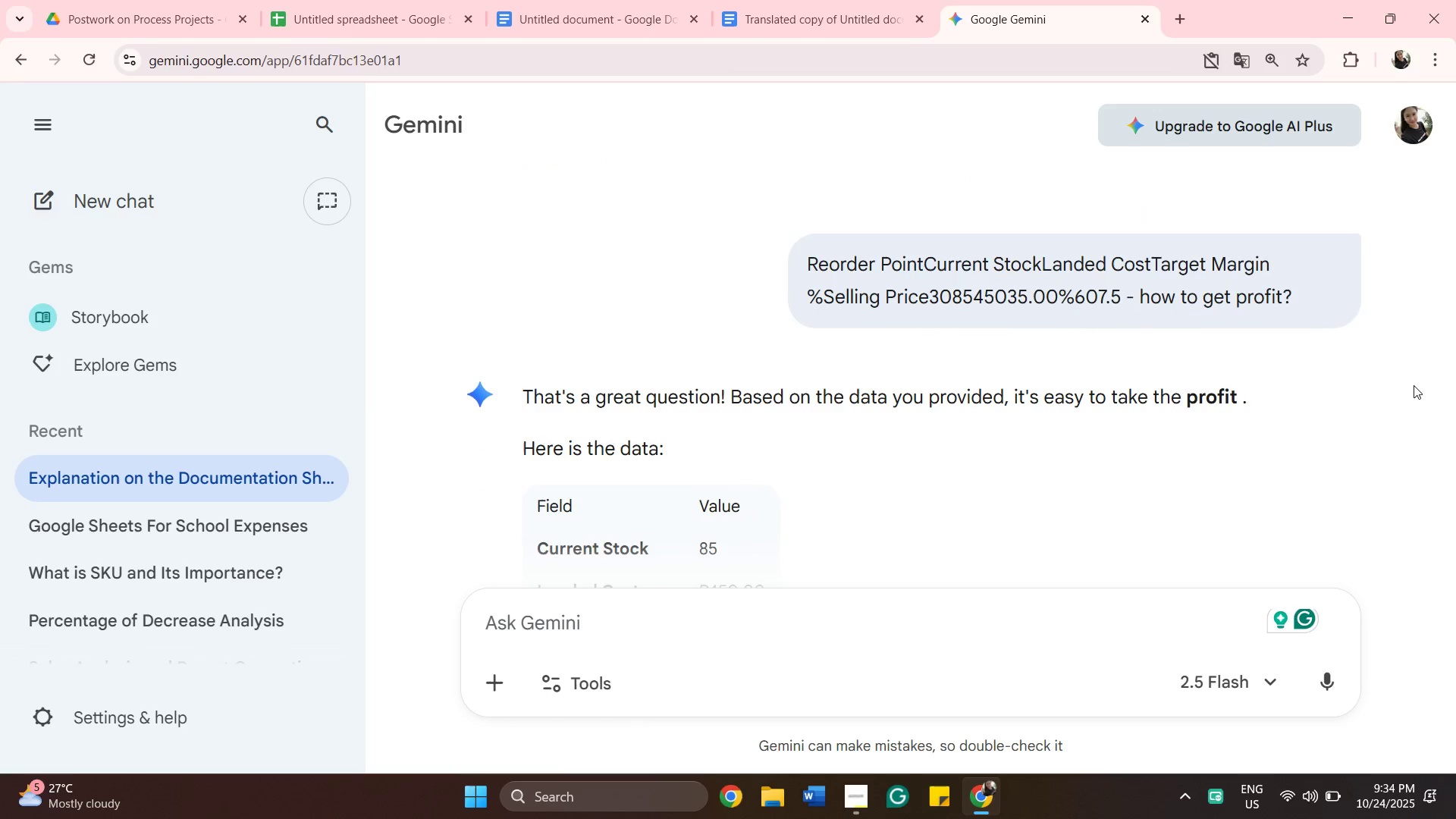 
key(ArrowDown)
 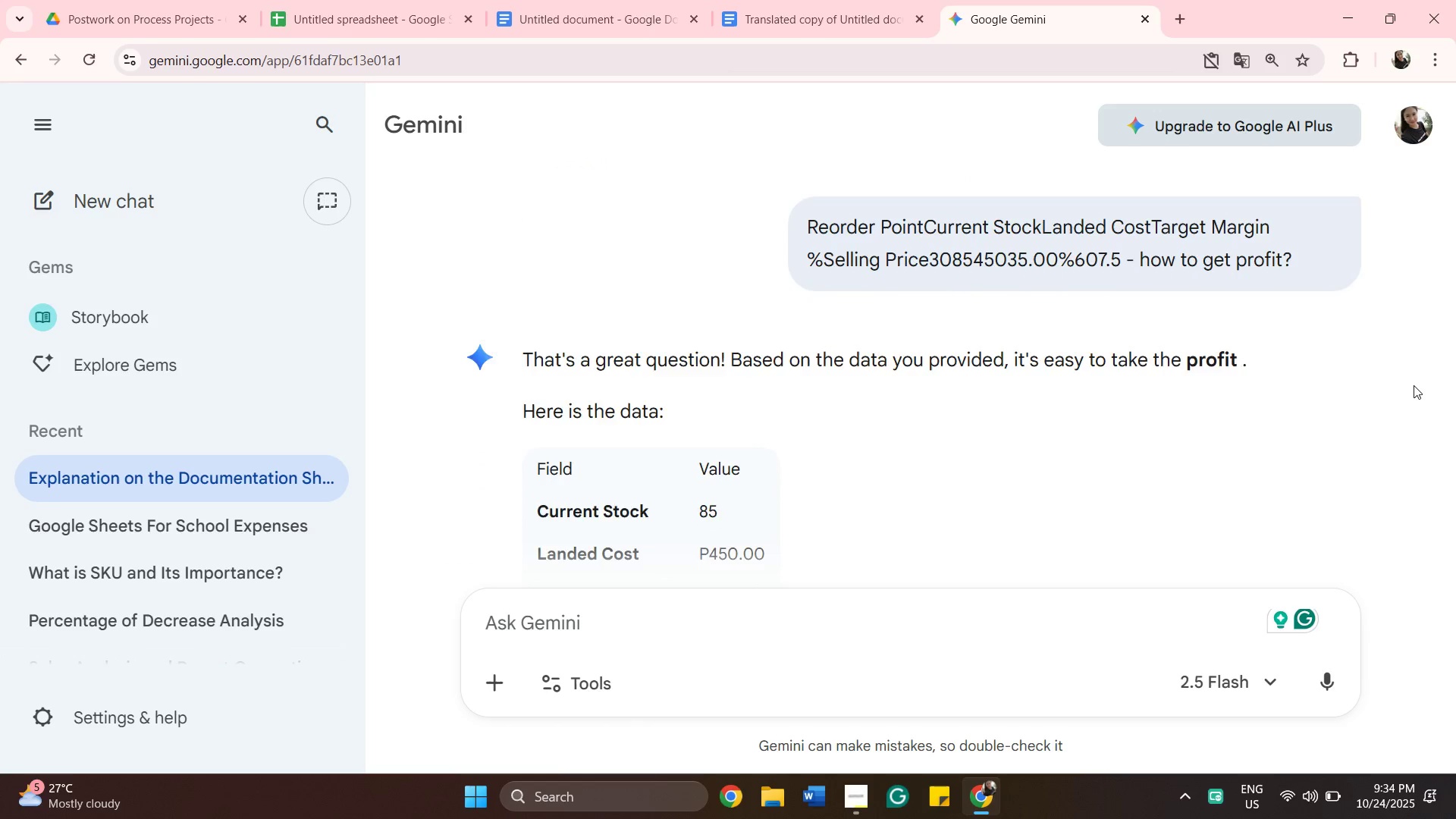 
key(ArrowDown)
 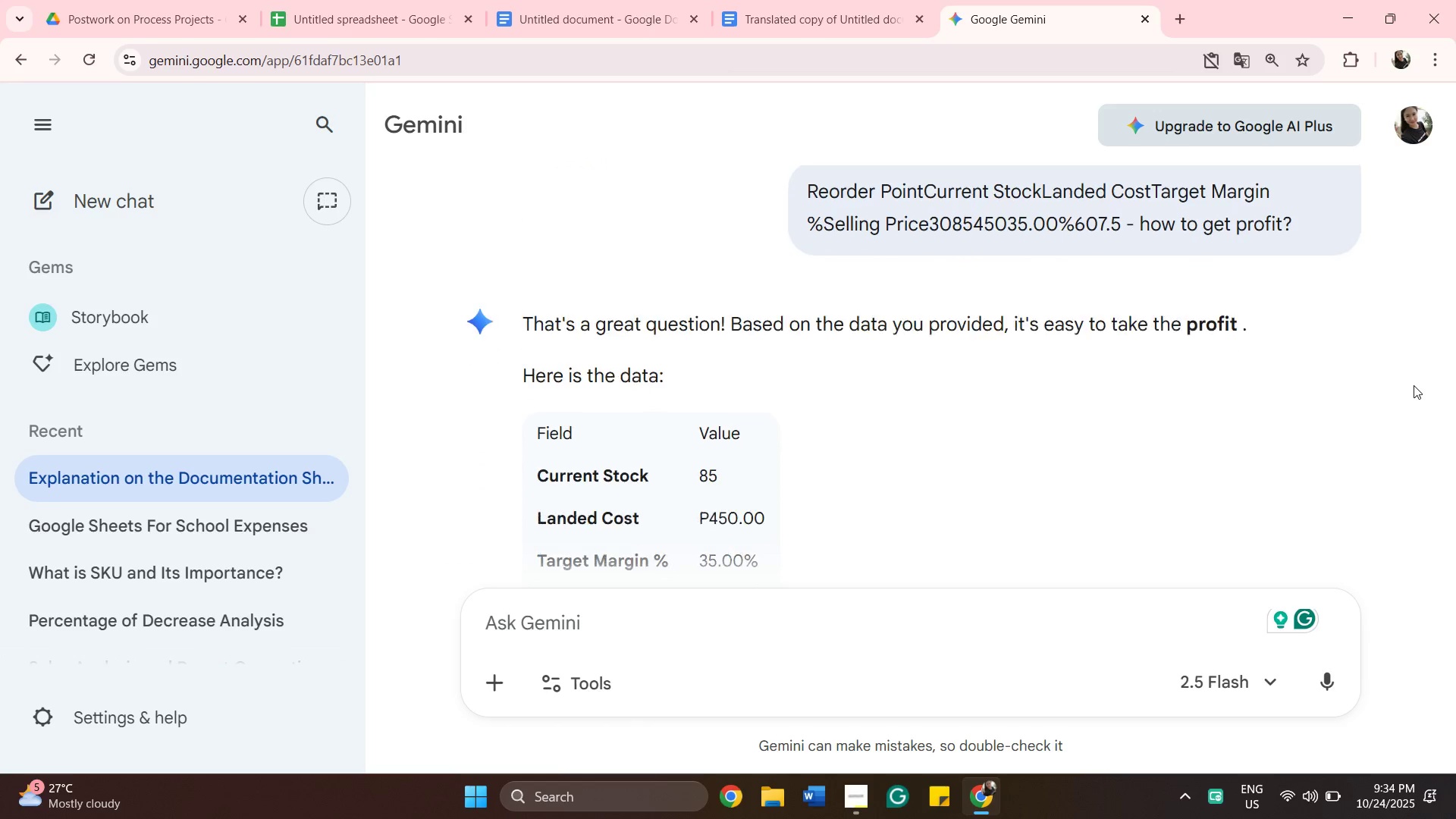 
key(ArrowDown)
 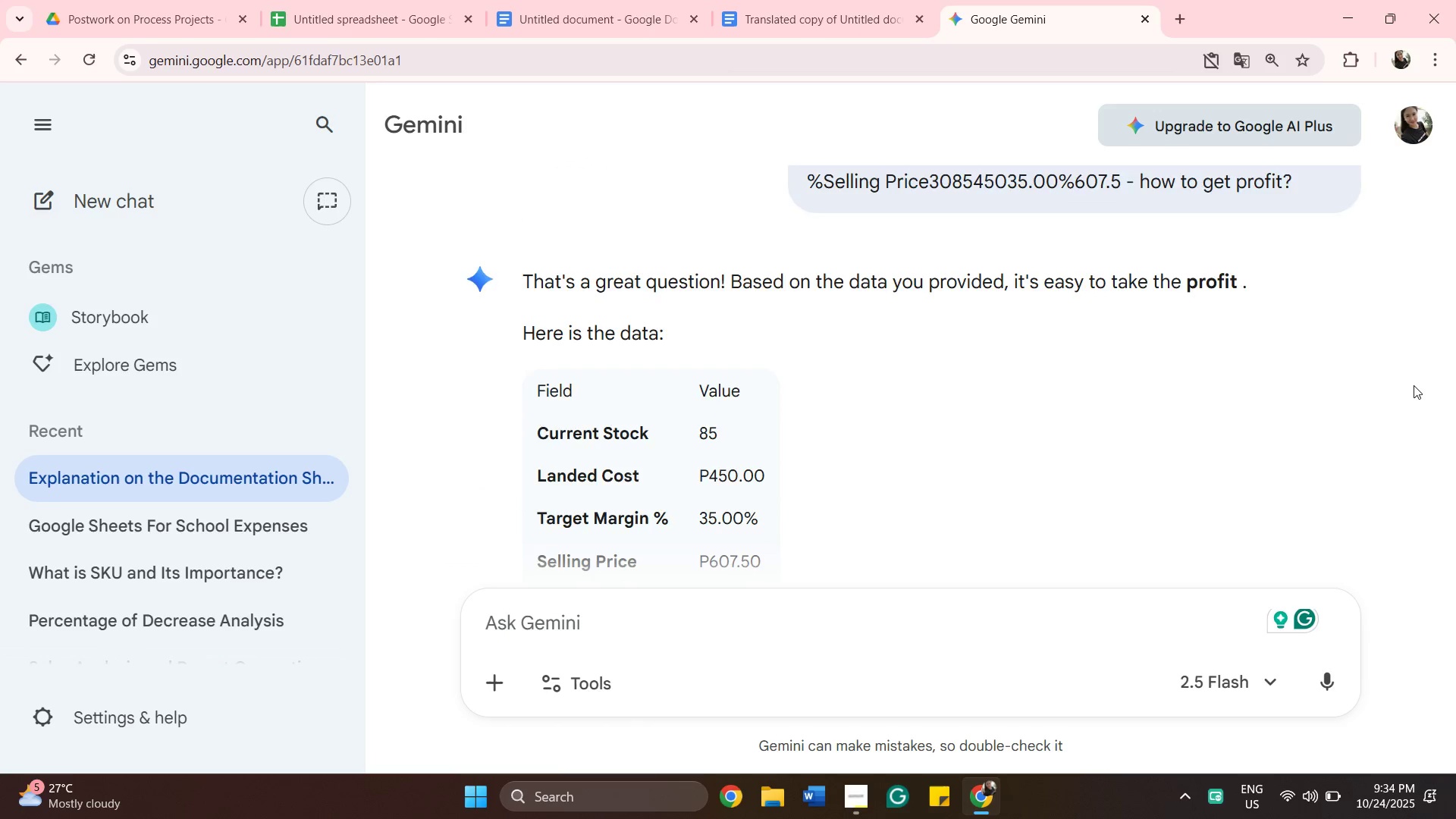 
key(ArrowDown)
 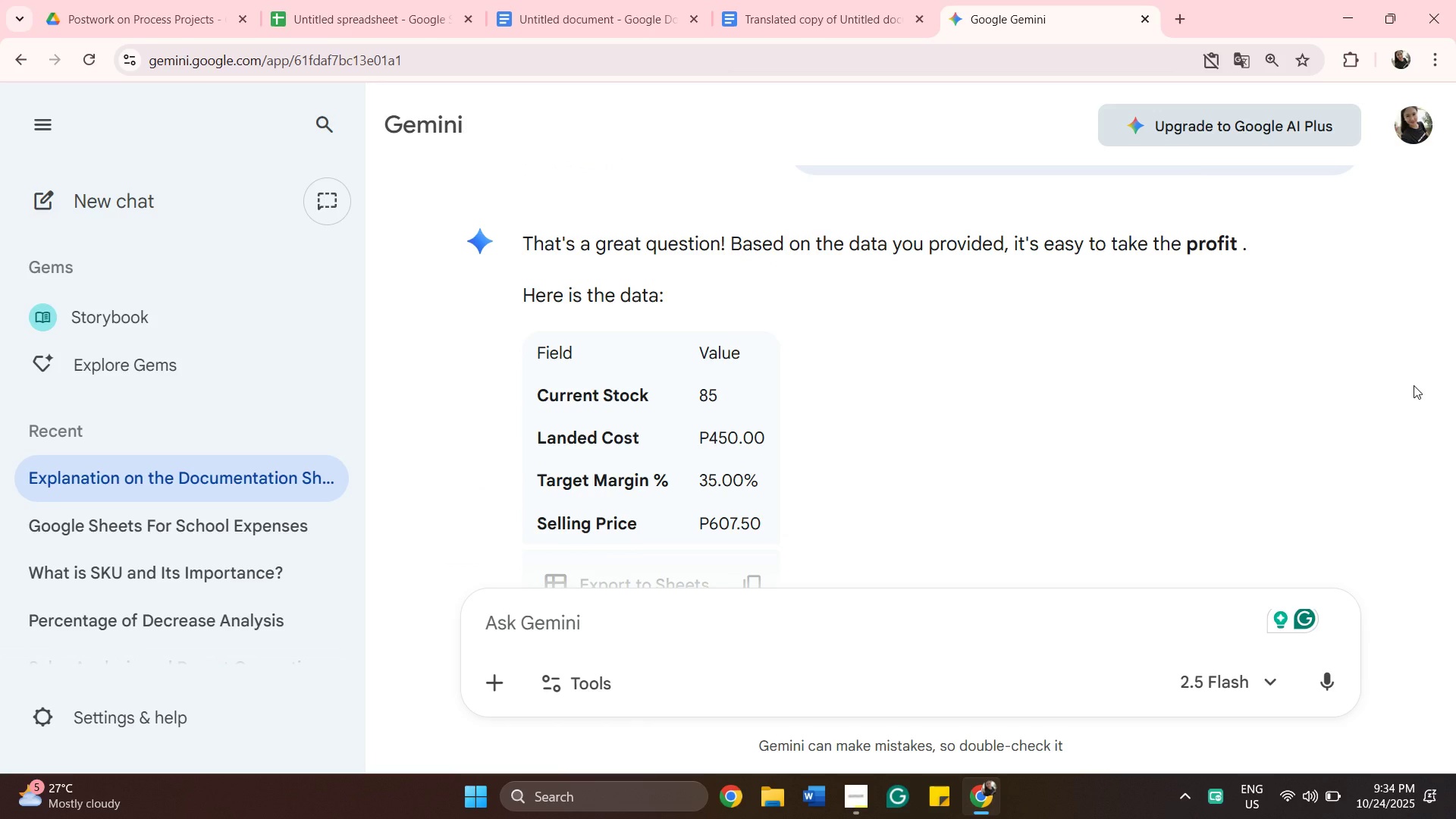 
key(ArrowDown)
 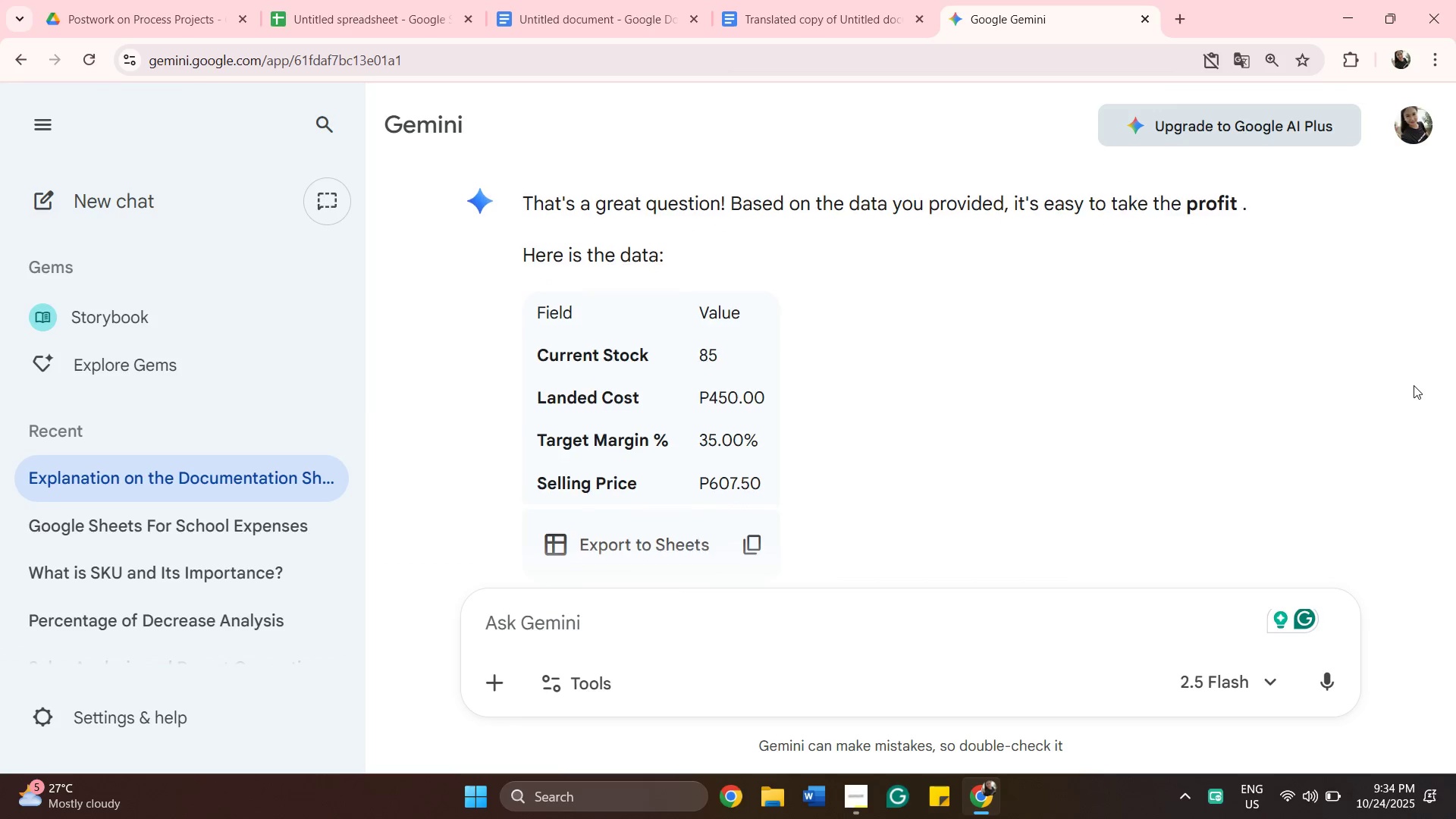 
key(ArrowDown)
 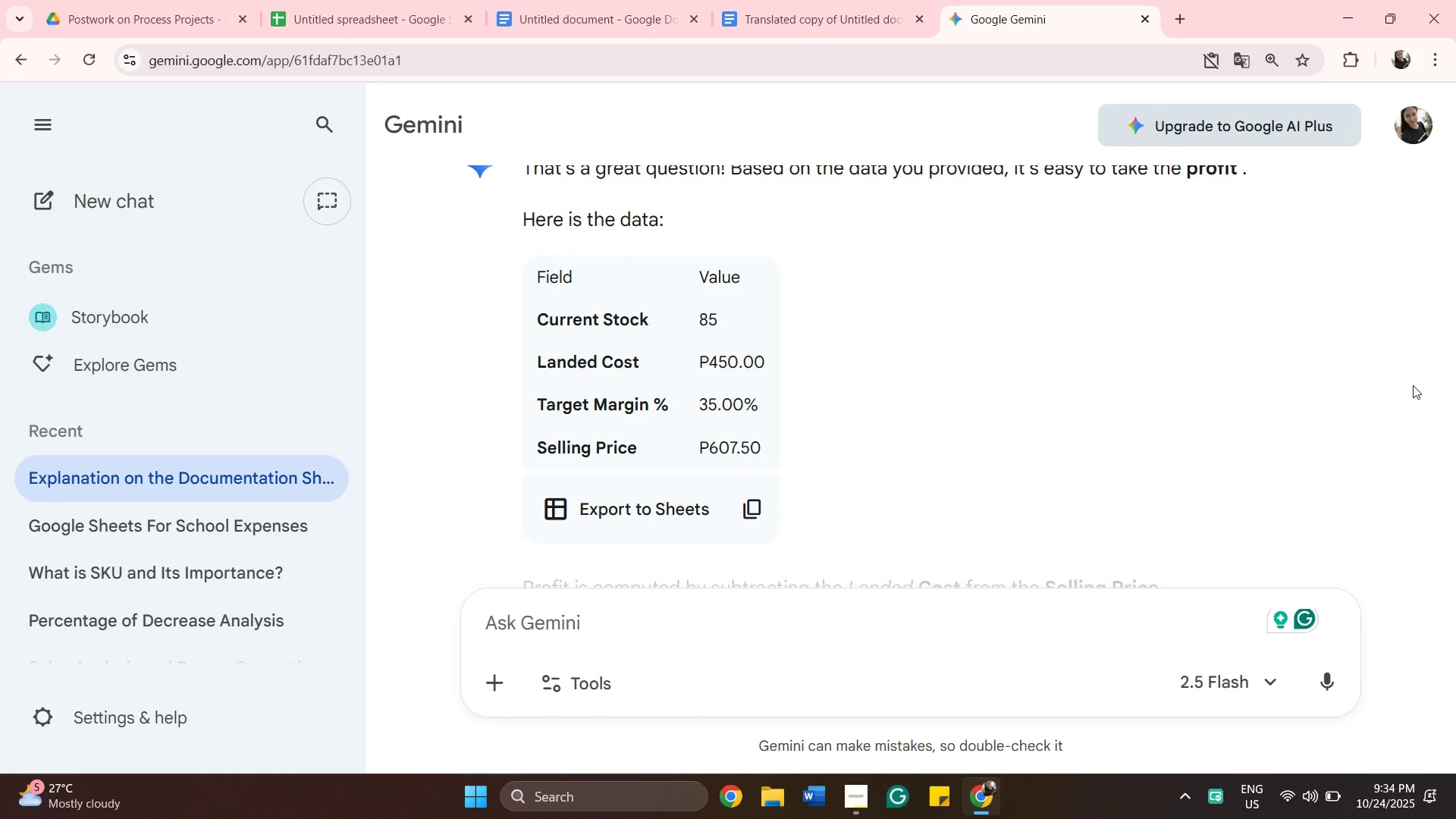 
wait(9.04)
 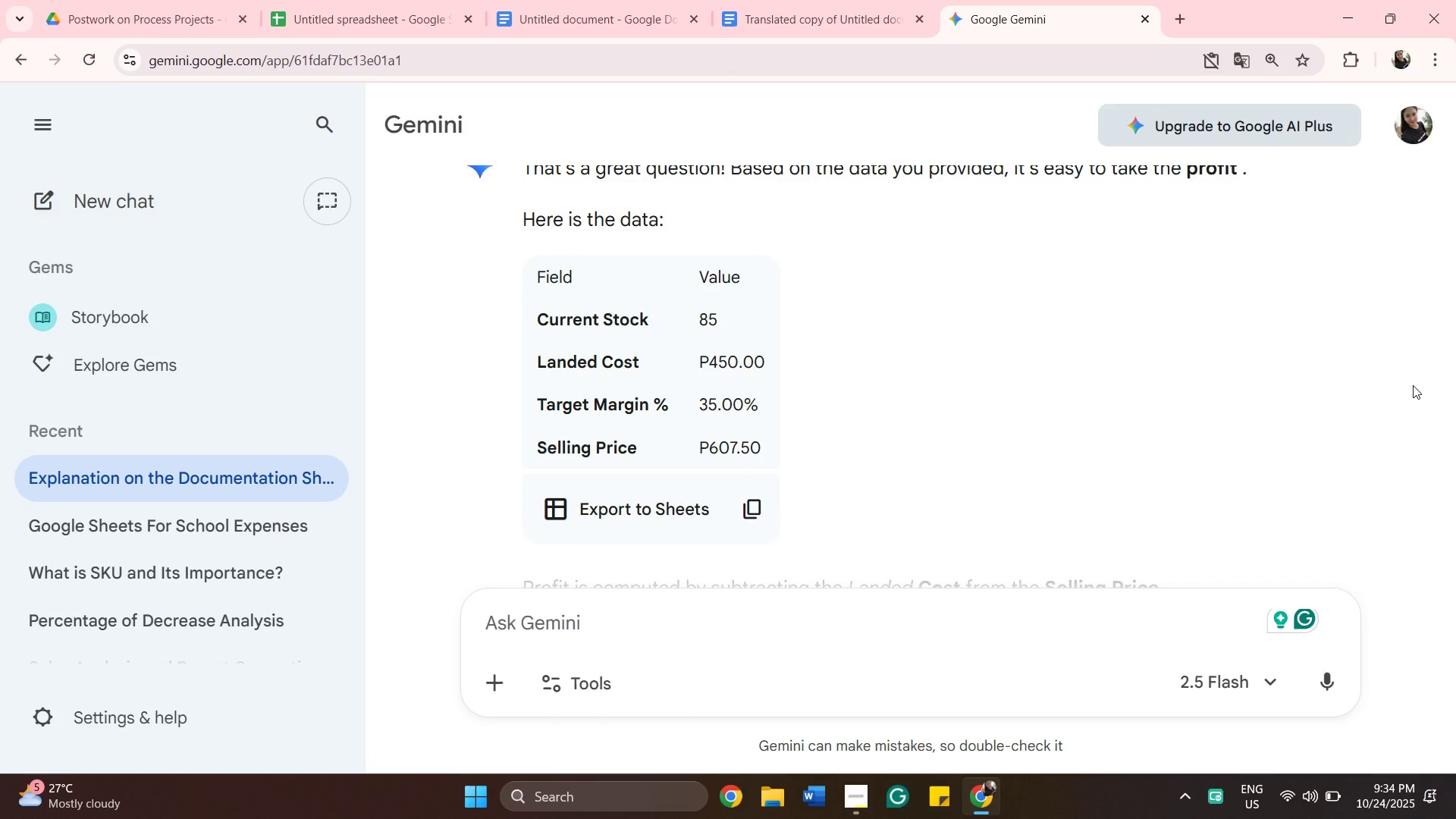 
hold_key(key=ArrowDown, duration=0.58)
 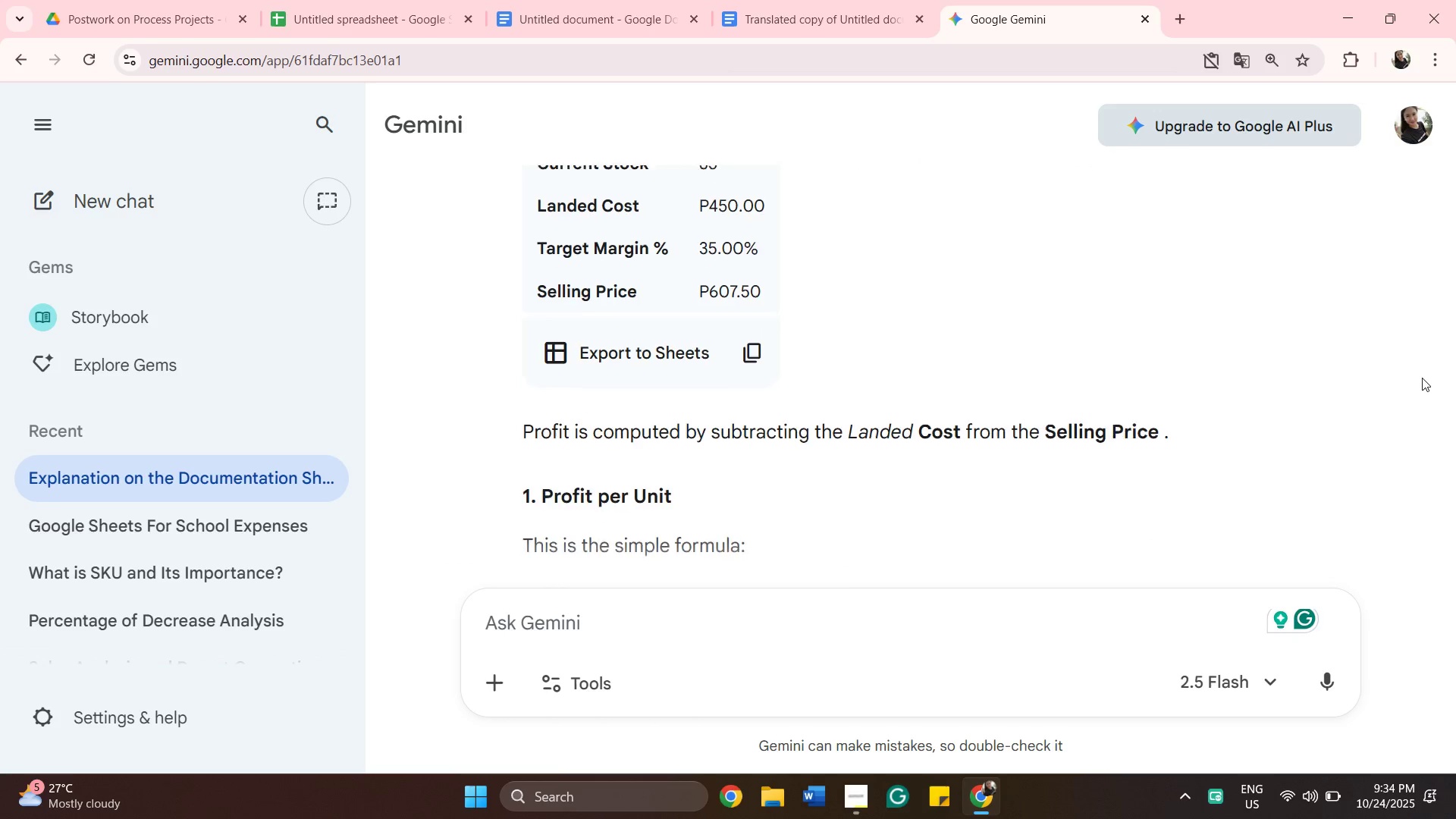 
key(ArrowDown)
 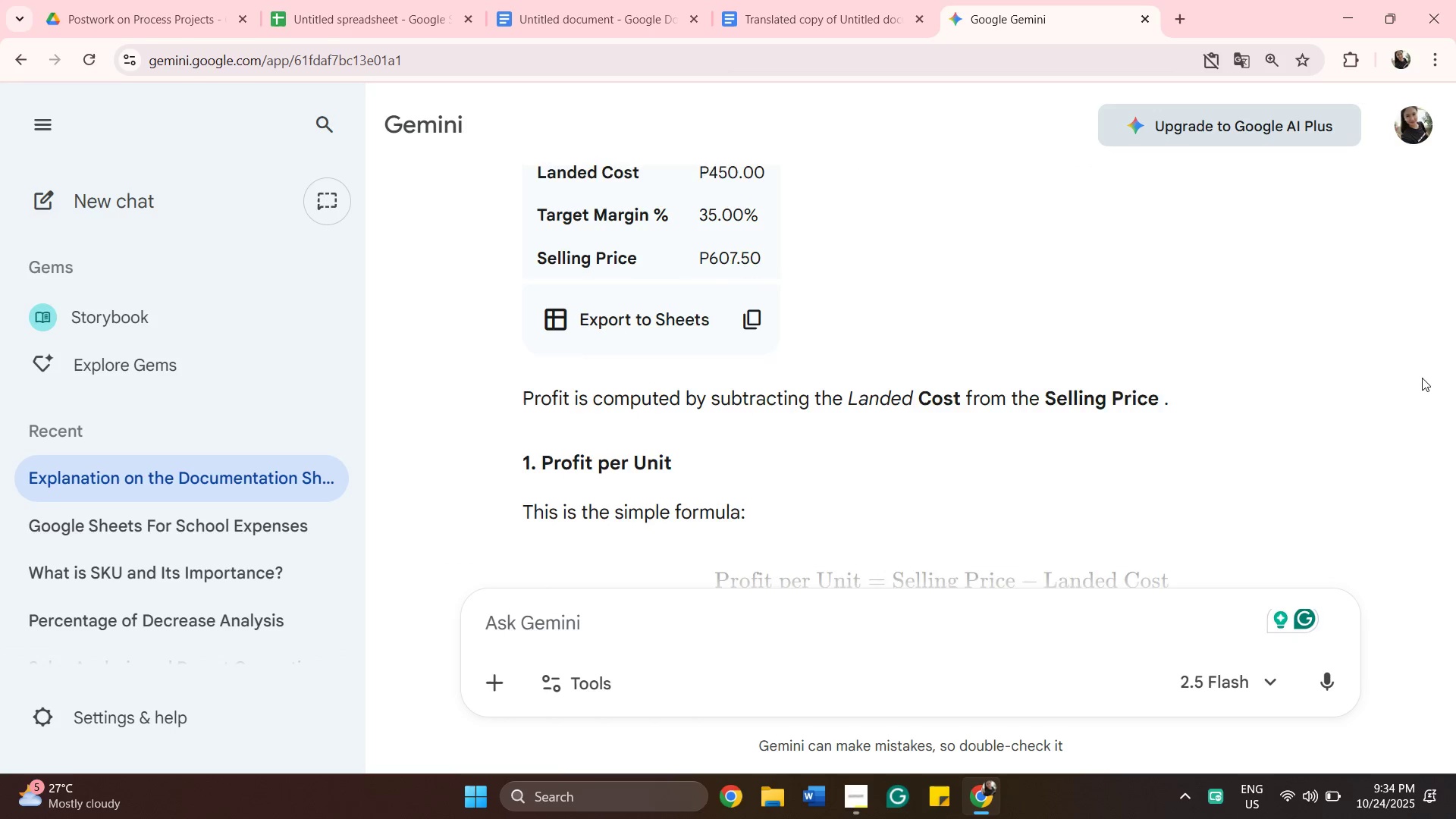 
key(ArrowDown)
 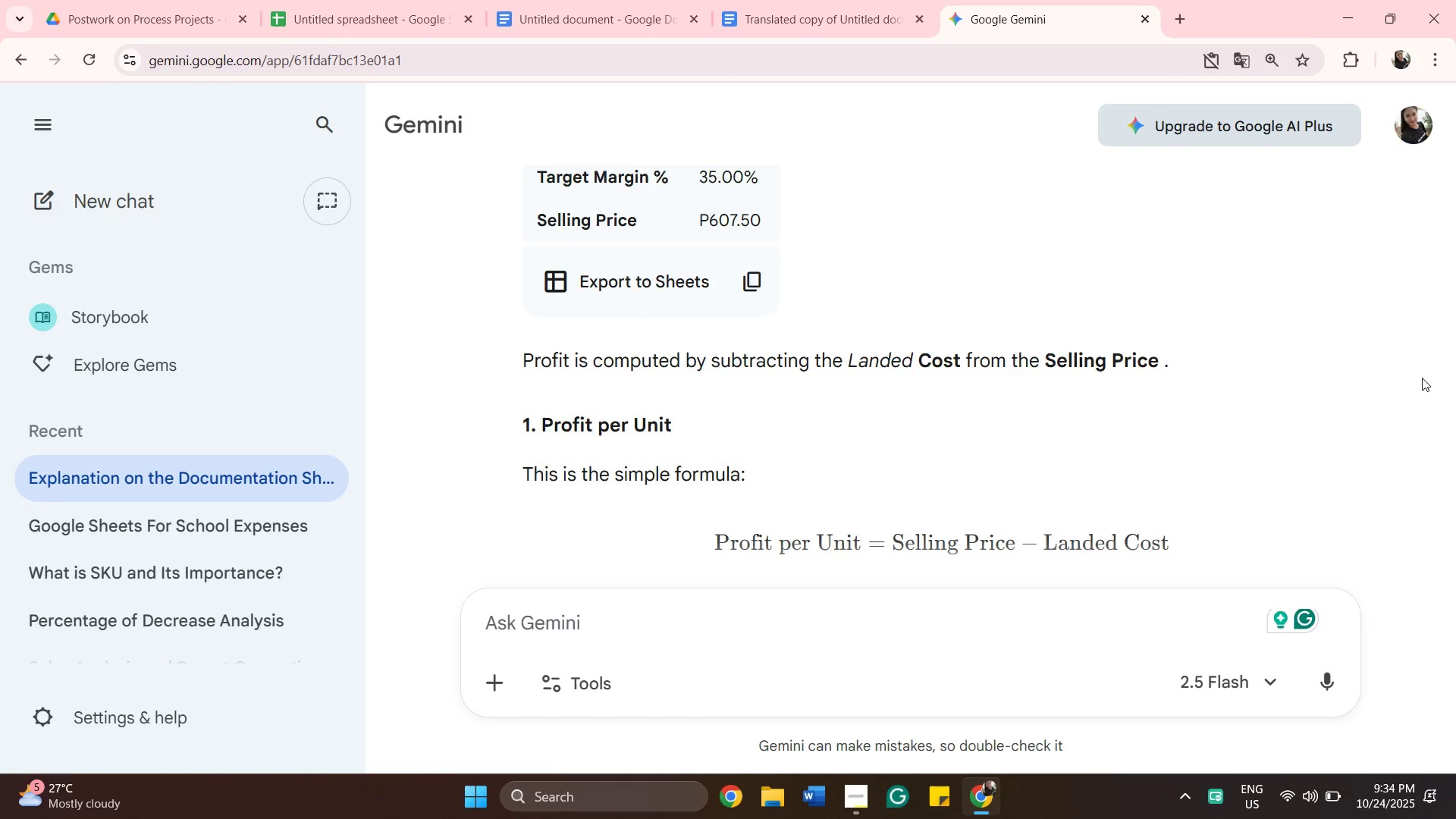 
key(ArrowDown)
 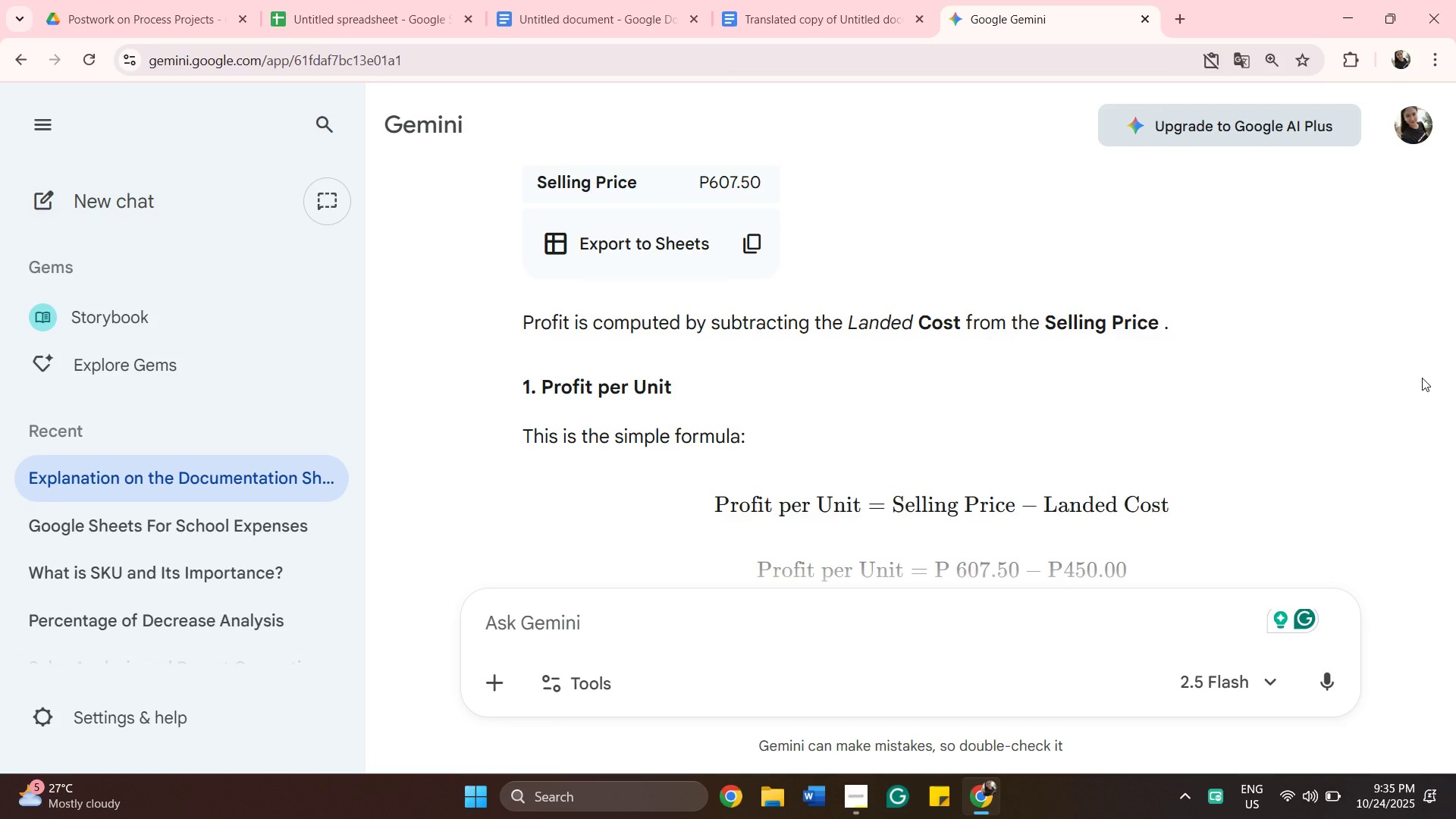 
hold_key(key=ArrowDown, duration=0.52)
 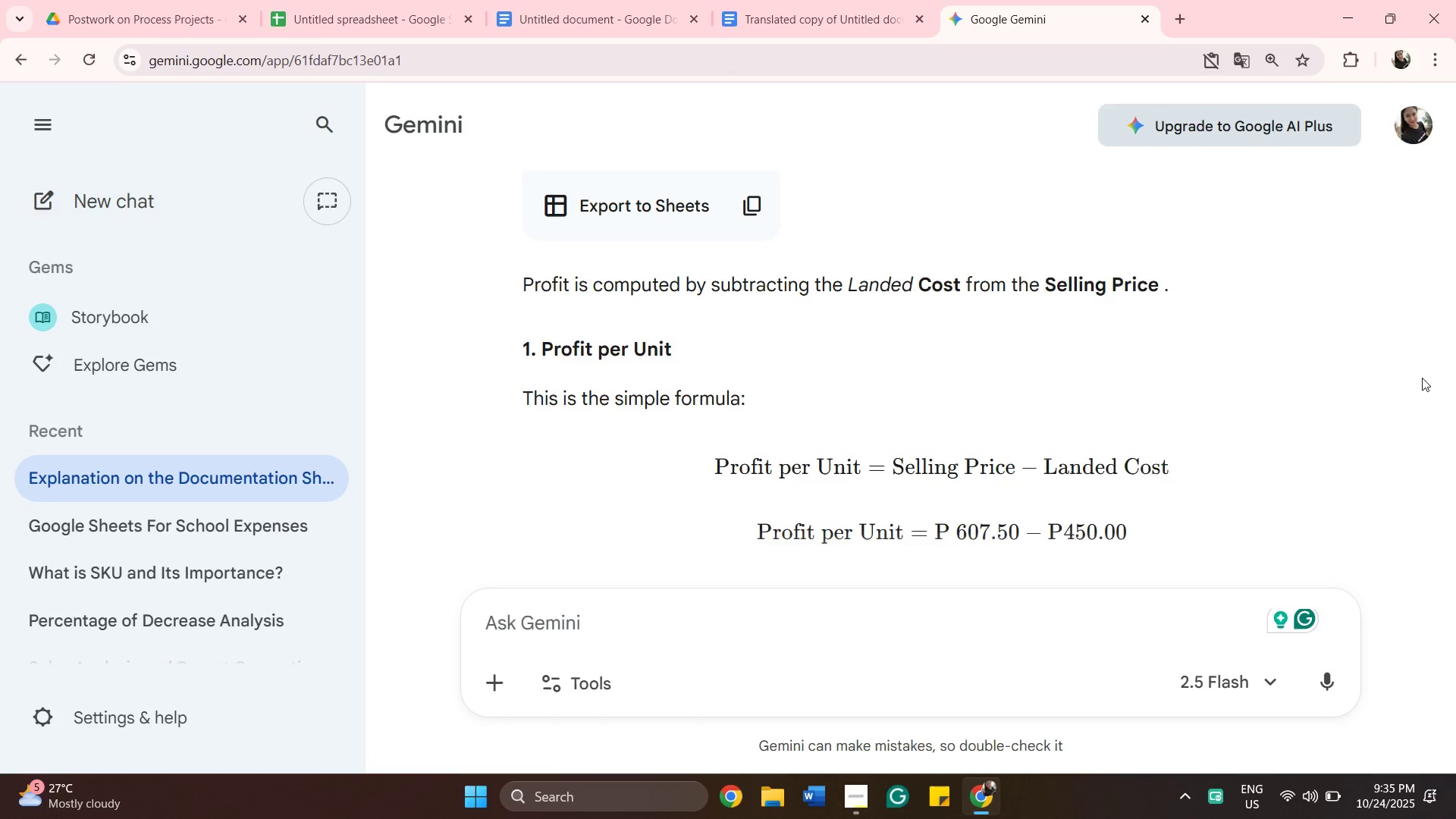 
key(ArrowDown)
 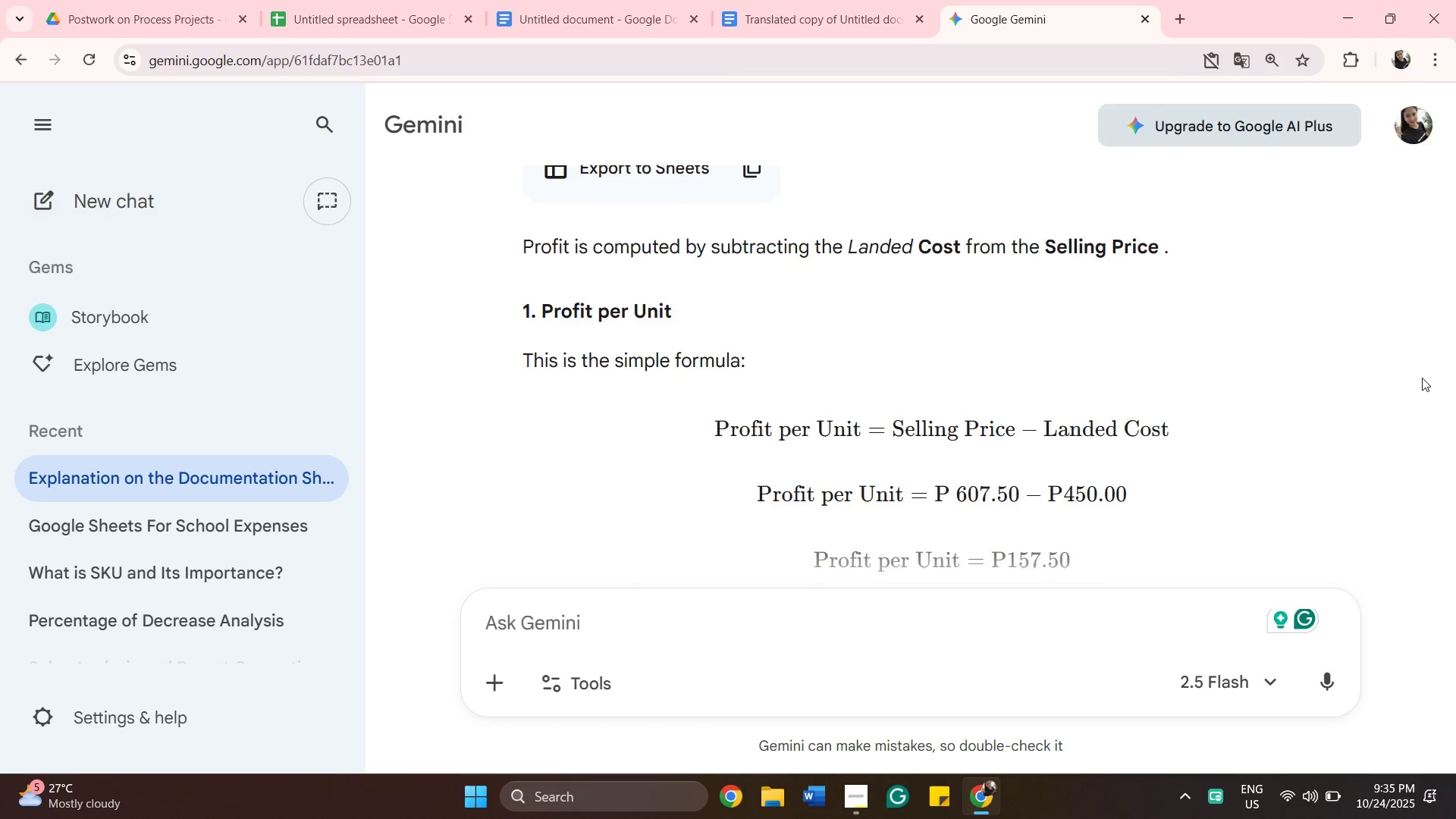 
key(ArrowDown)
 